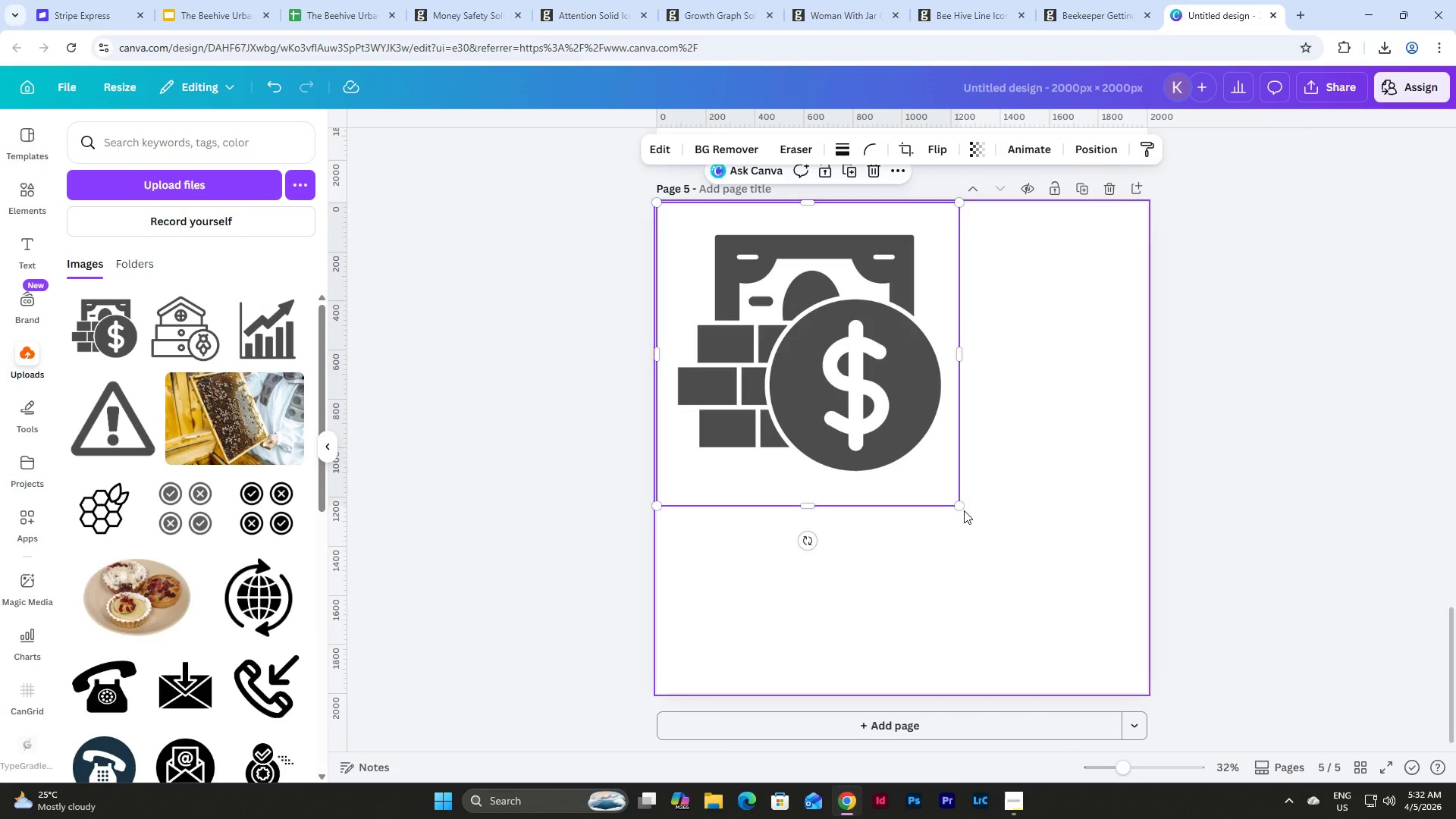 
left_click_drag(start_coordinate=[963, 510], to_coordinate=[1163, 682])
 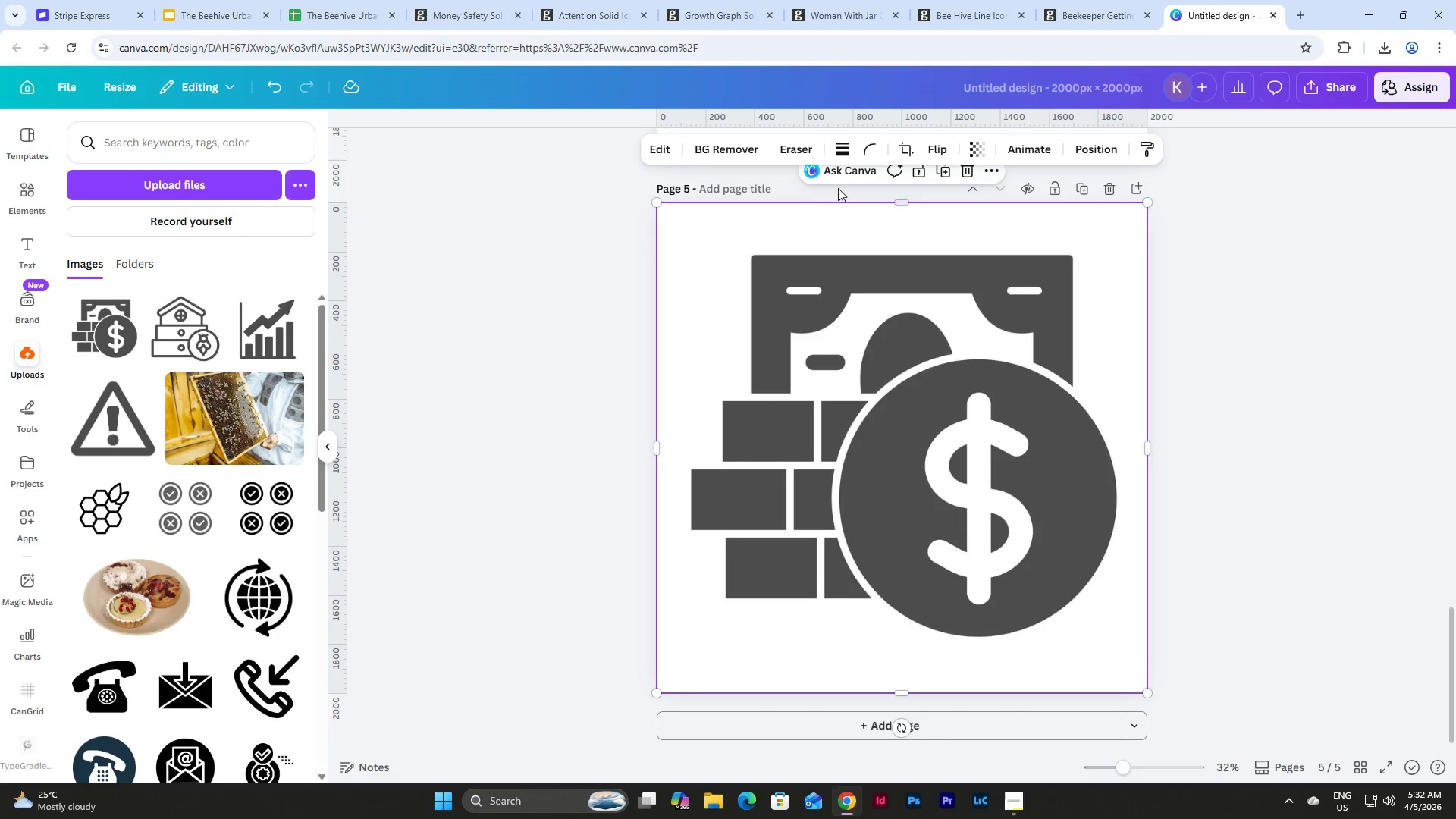 
left_click([708, 140])
 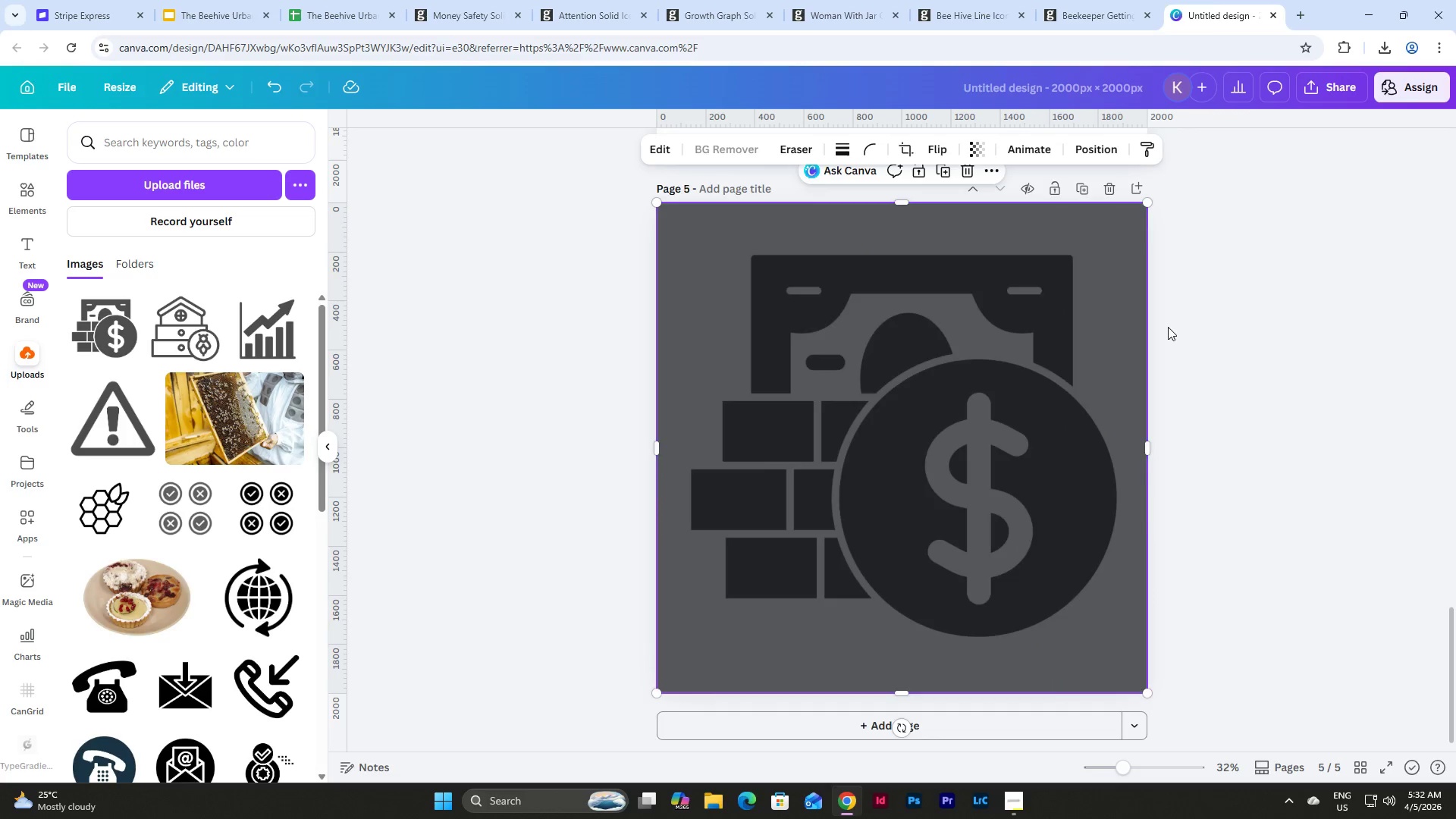 
left_click([1320, 93])
 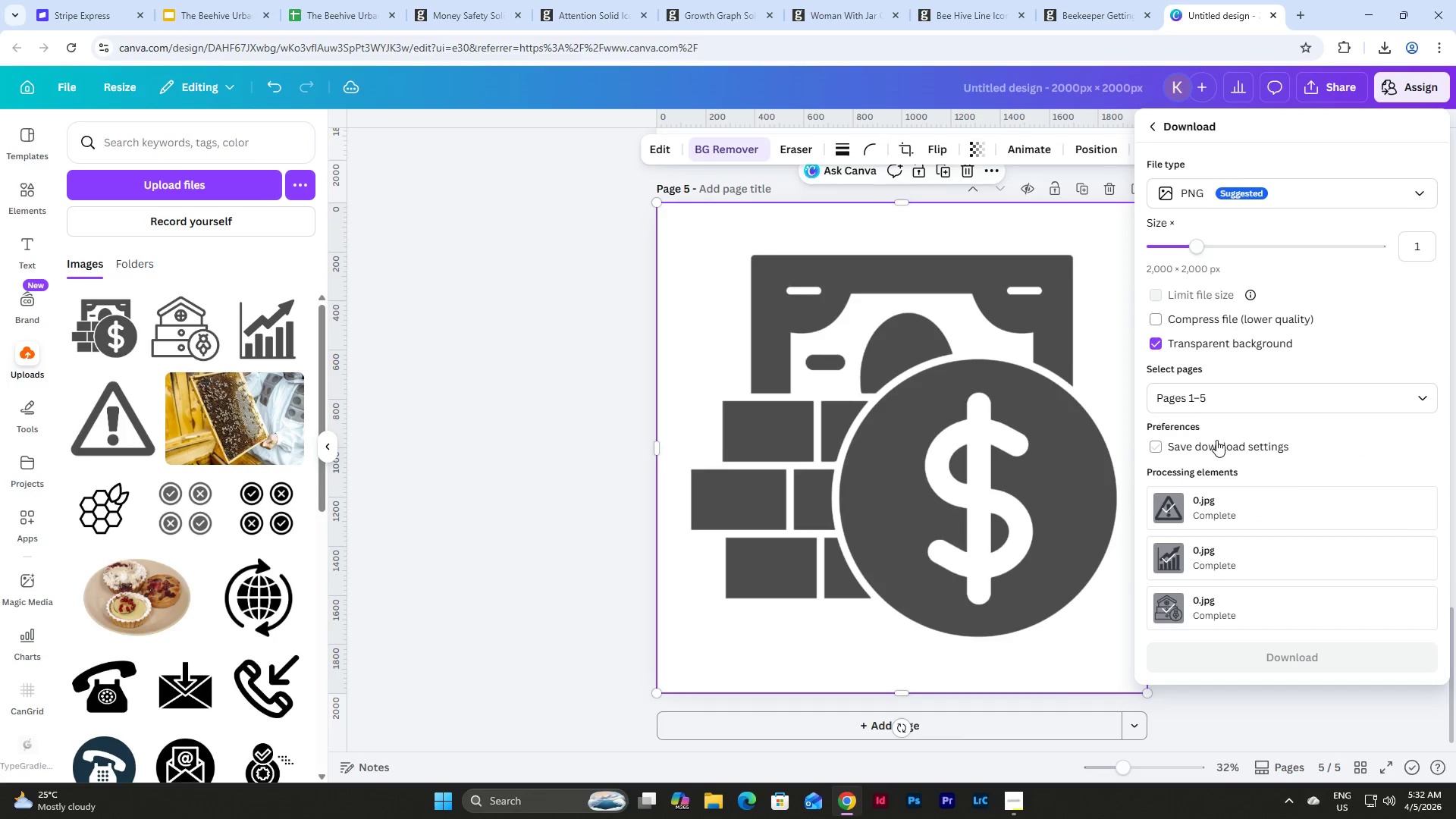 
left_click([1272, 398])
 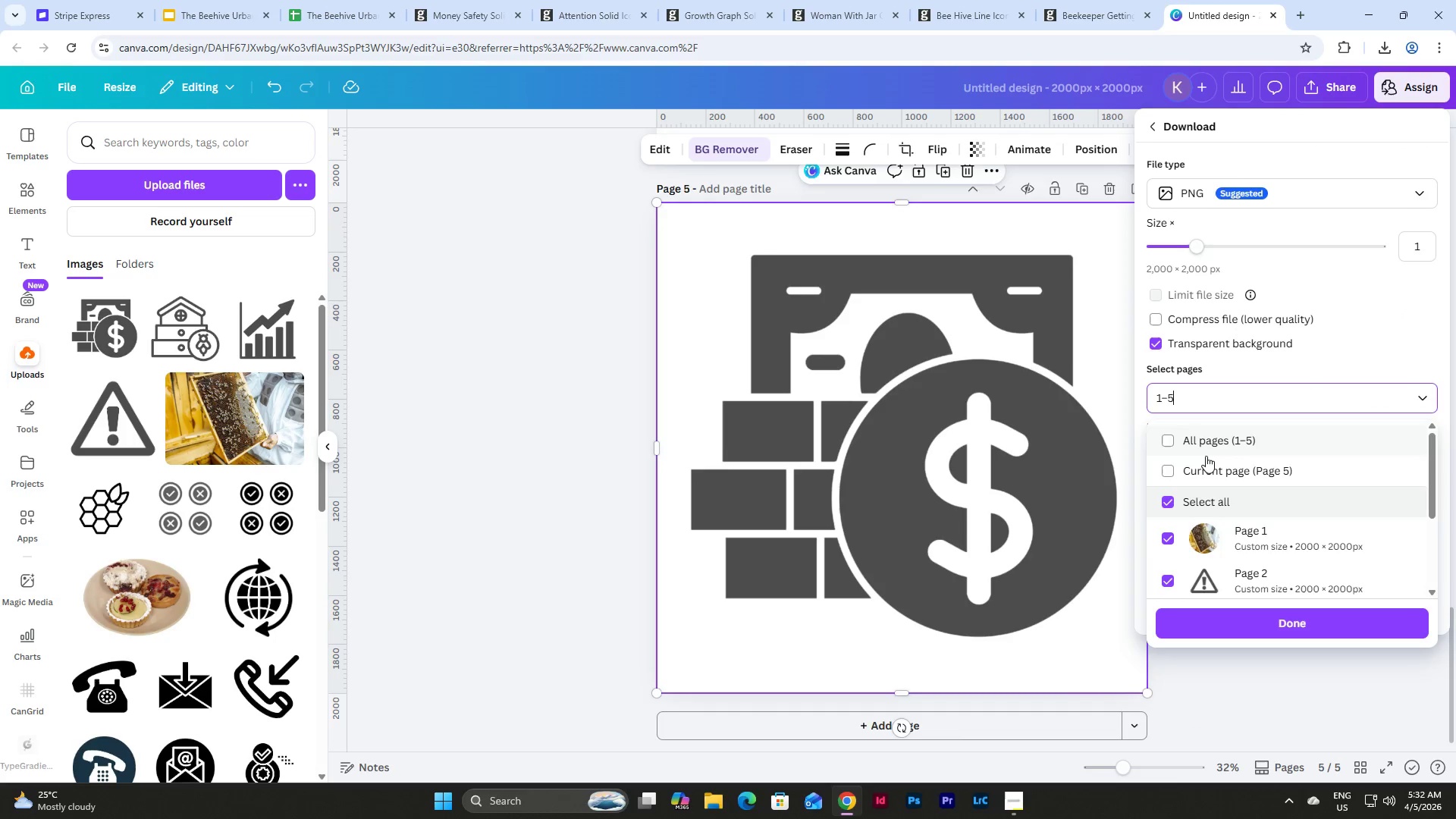 
left_click([1204, 457])
 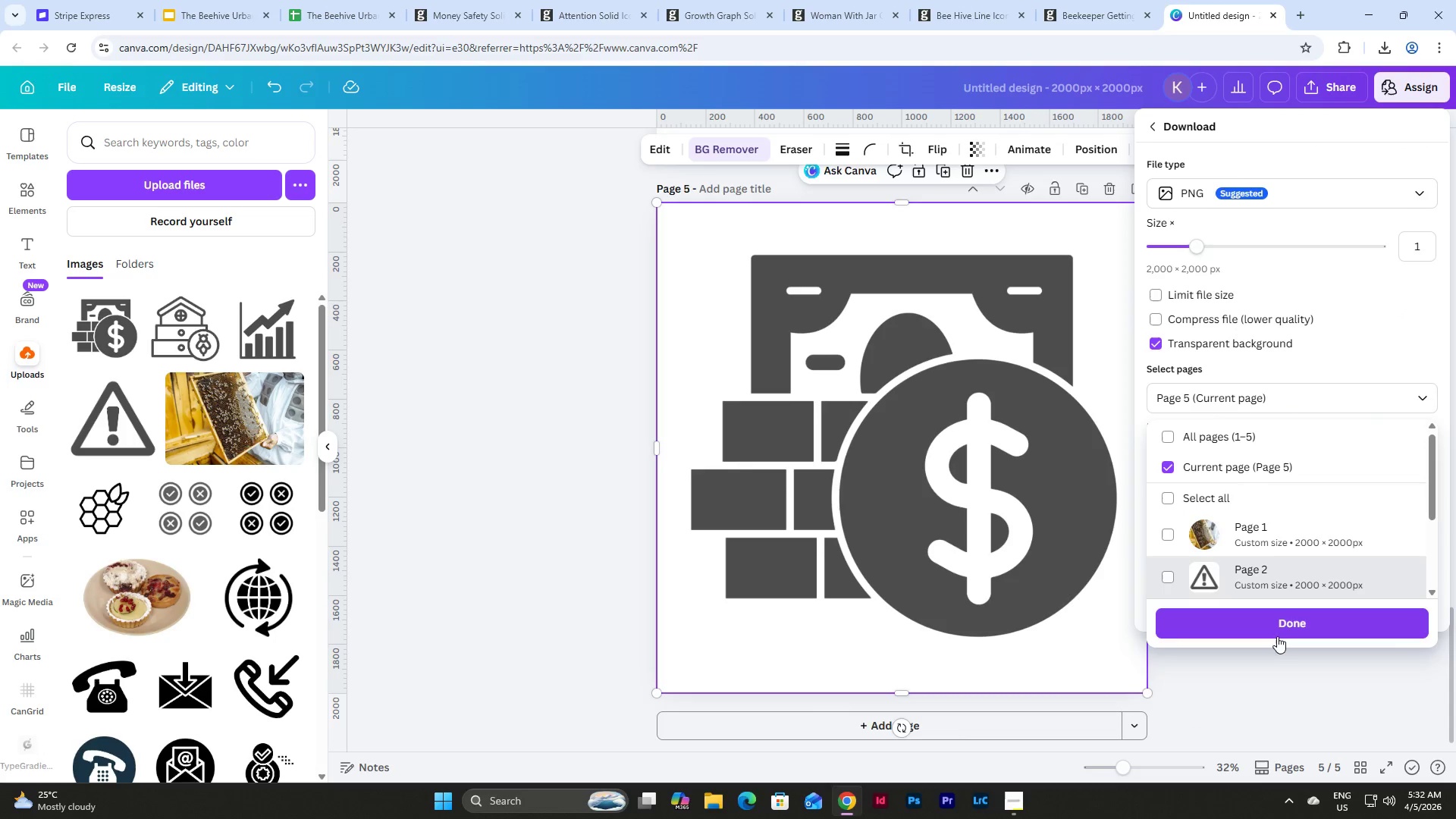 
left_click([1277, 622])
 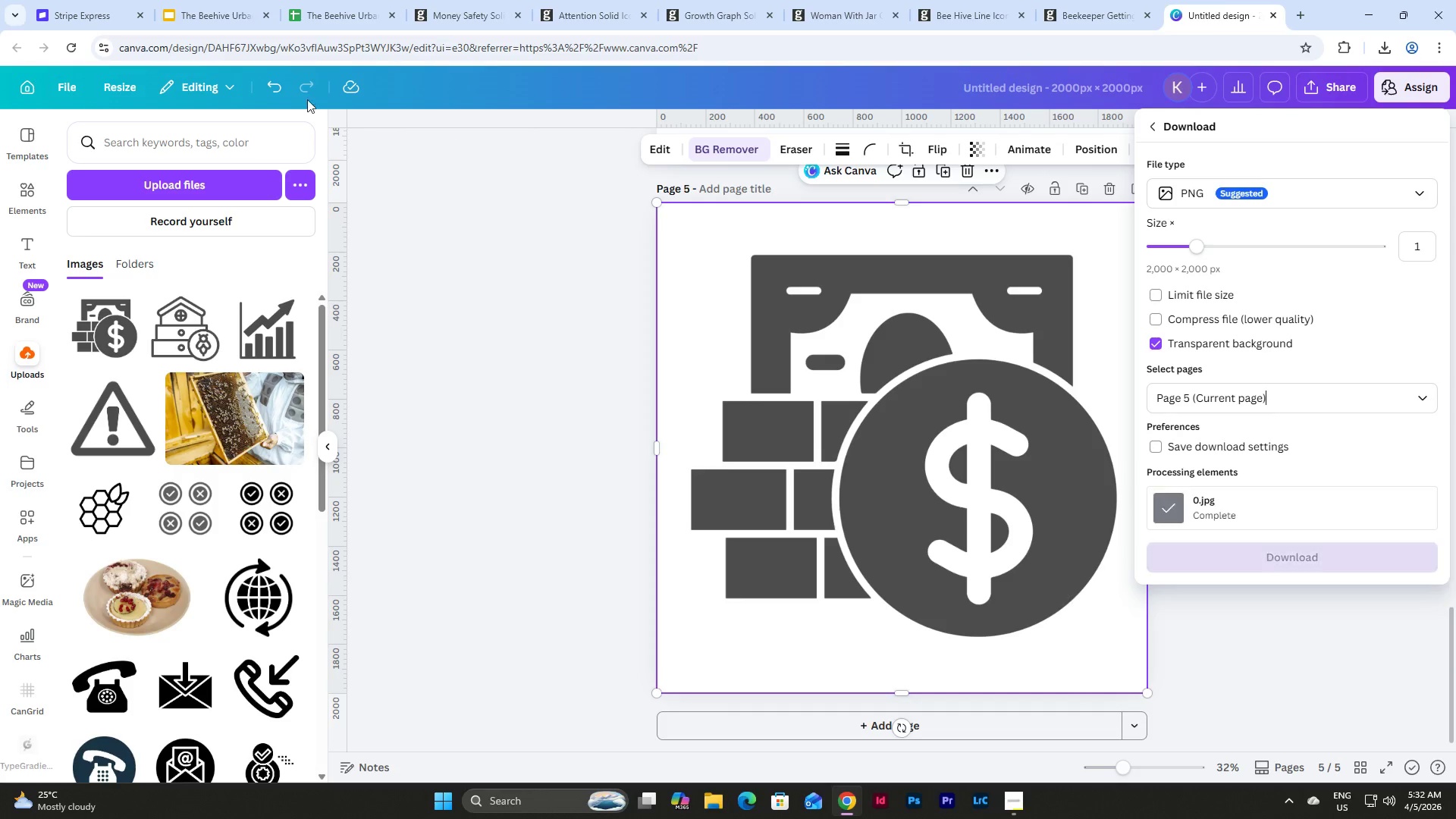 
left_click([214, 10])
 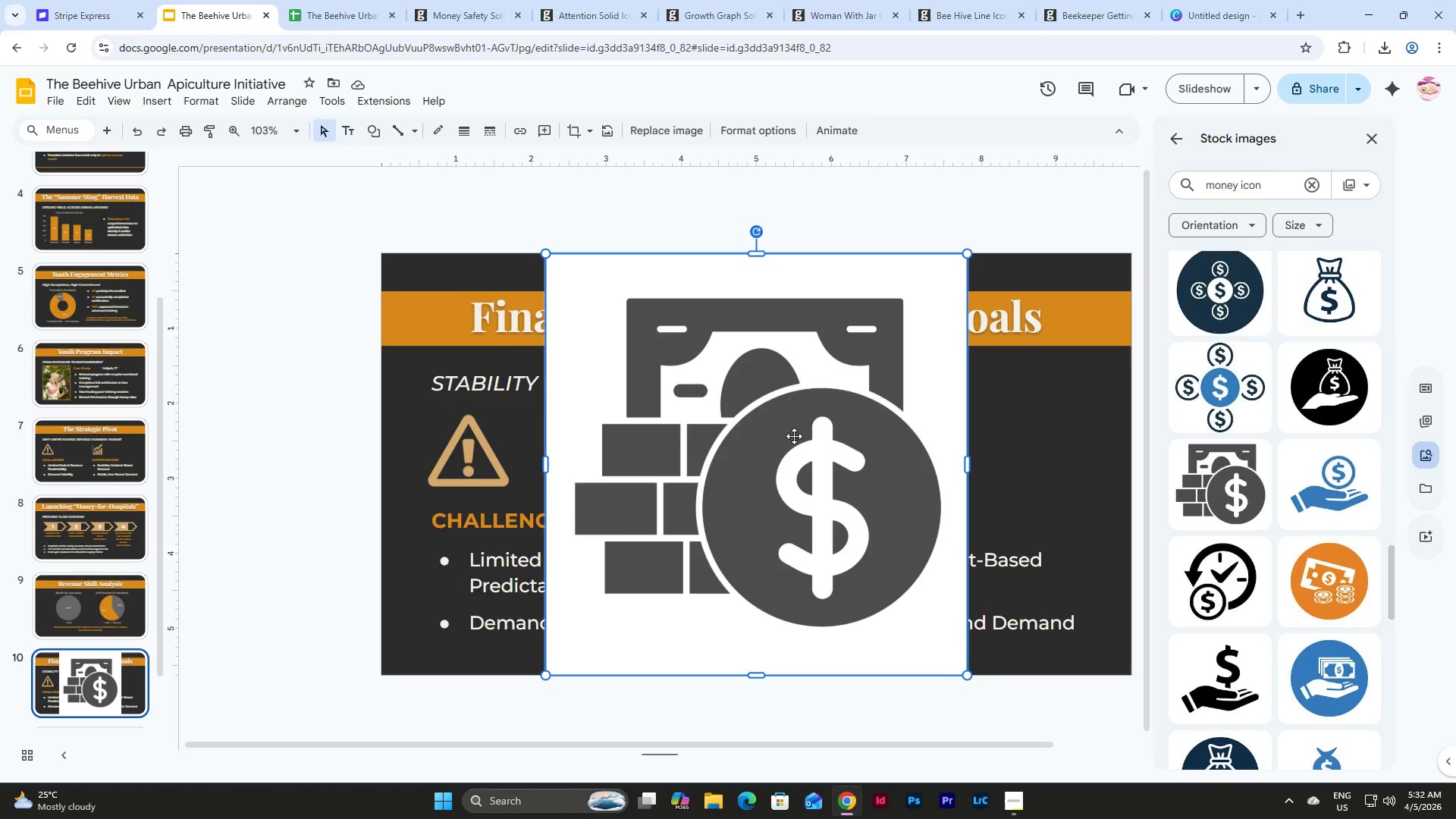 
left_click([797, 438])
 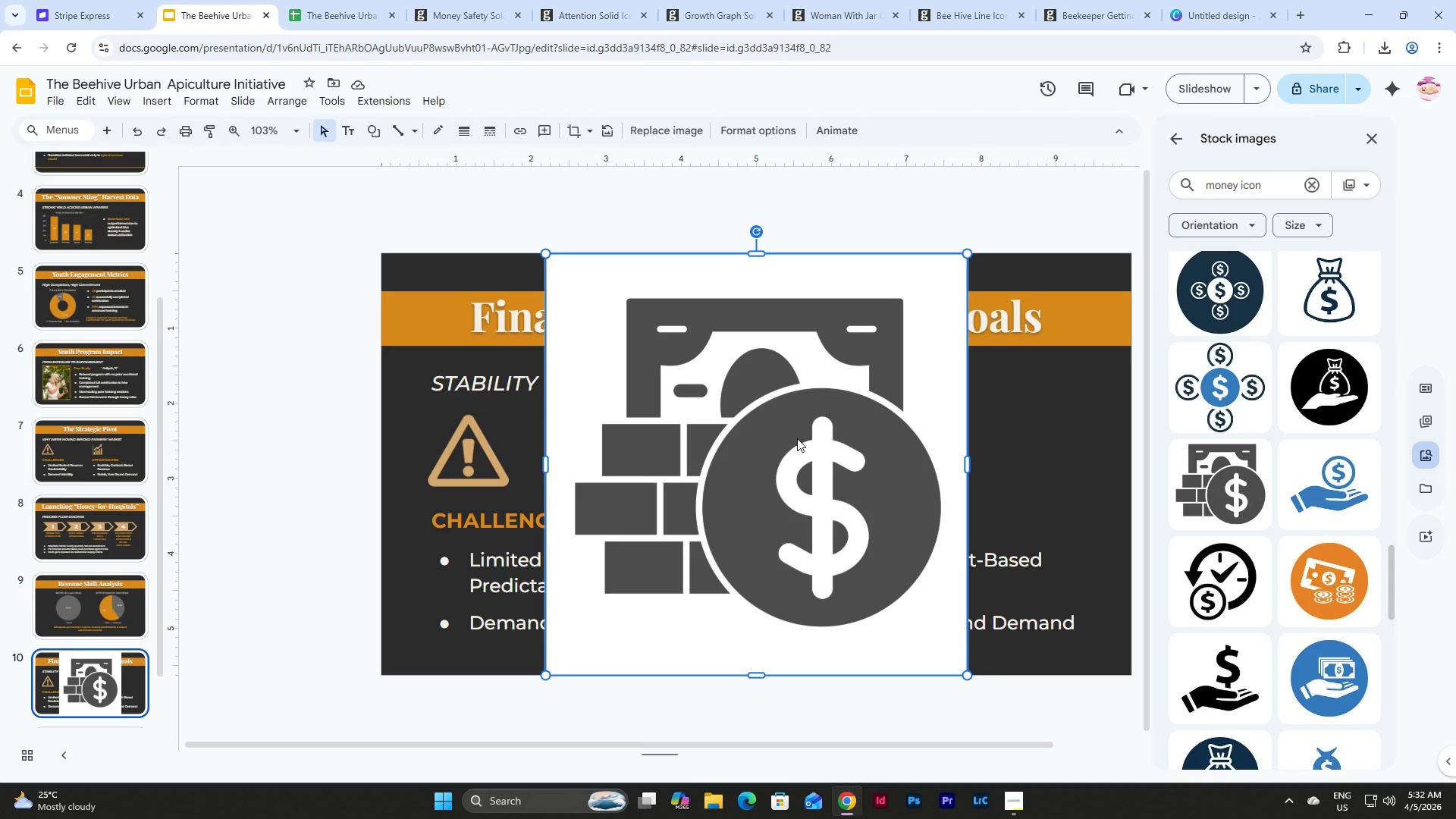 
key(Backspace)
 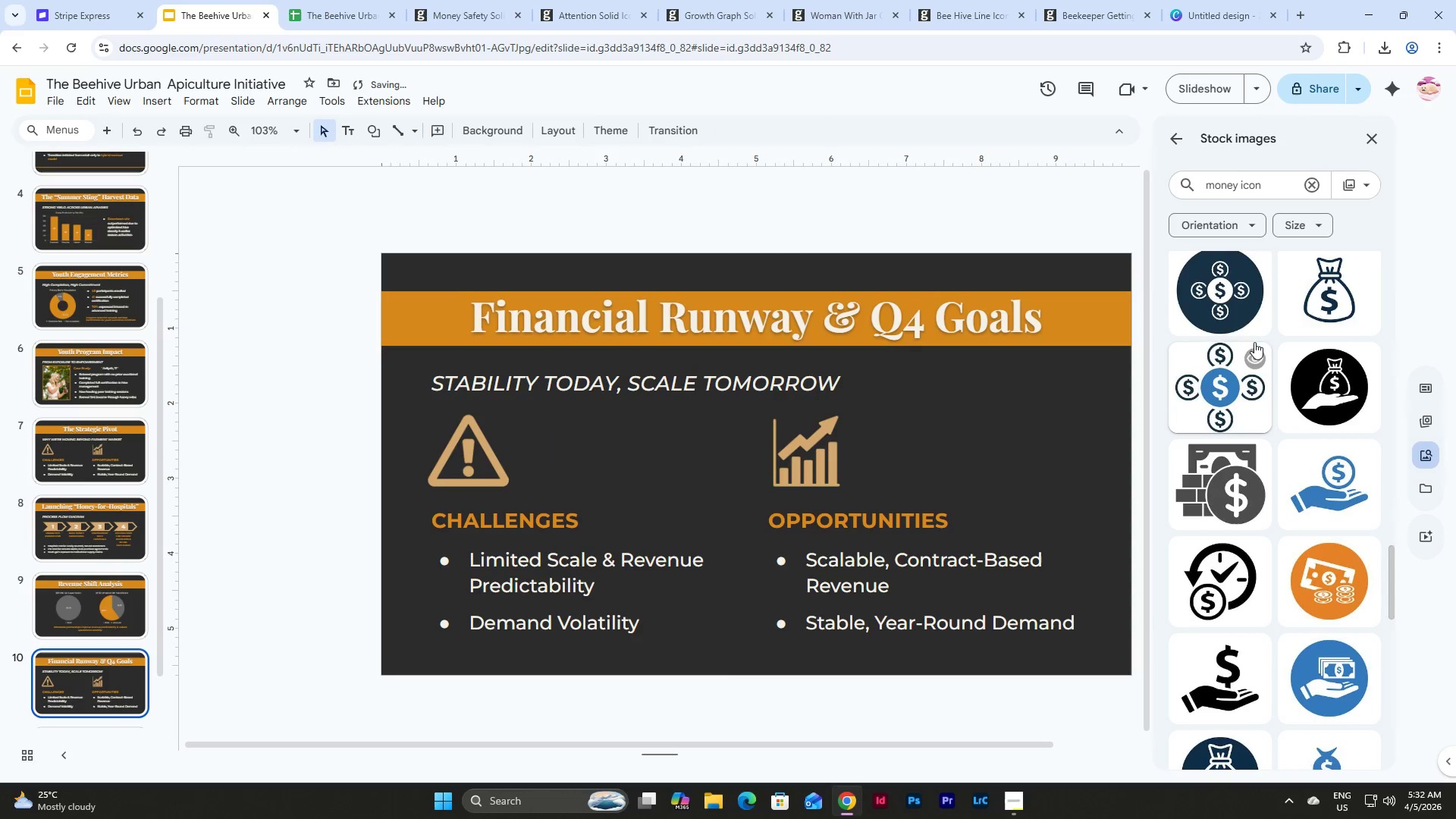 
mouse_move([1232, 300])
 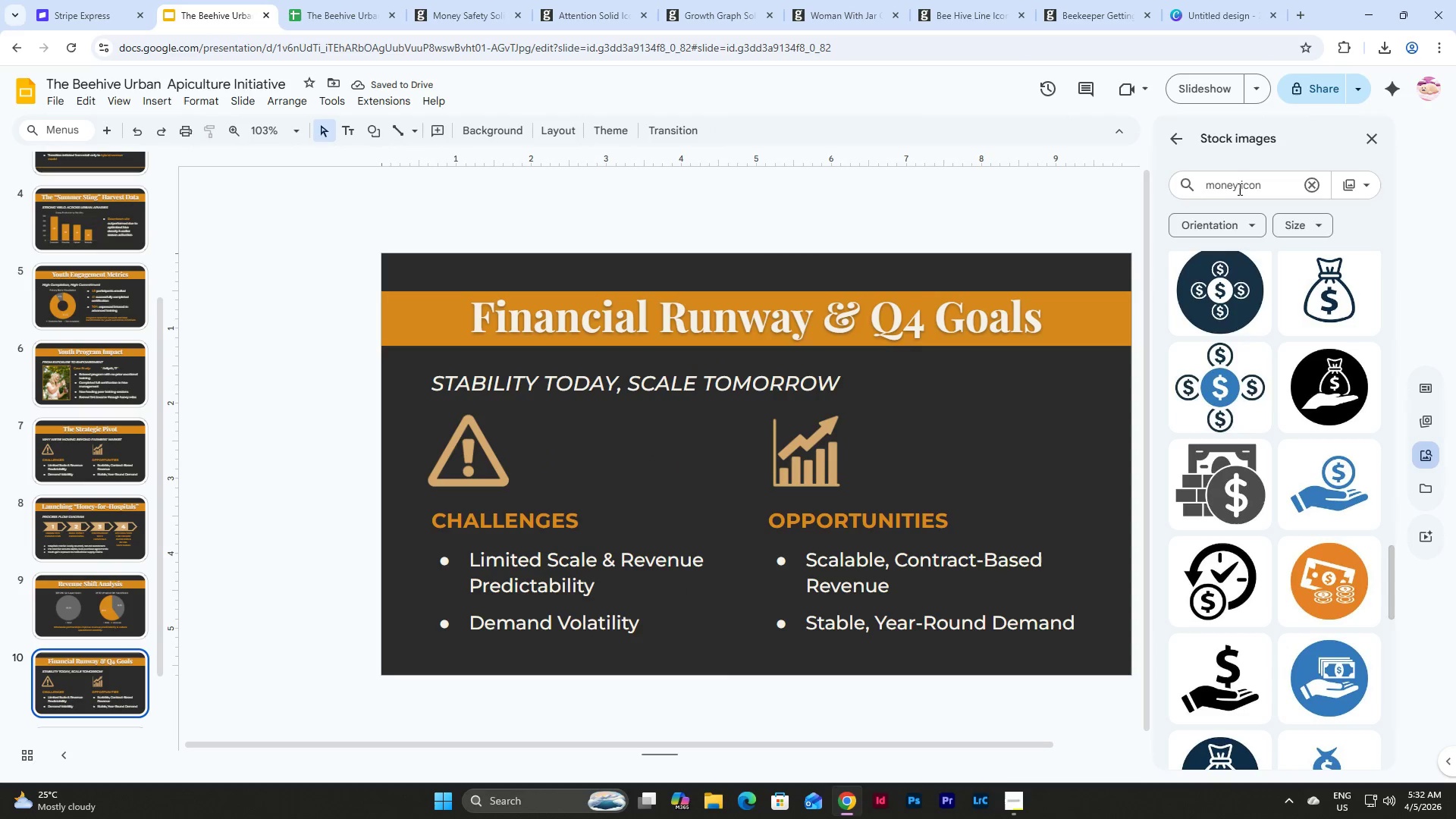 
left_click_drag(start_coordinate=[1237, 187], to_coordinate=[1194, 183])
 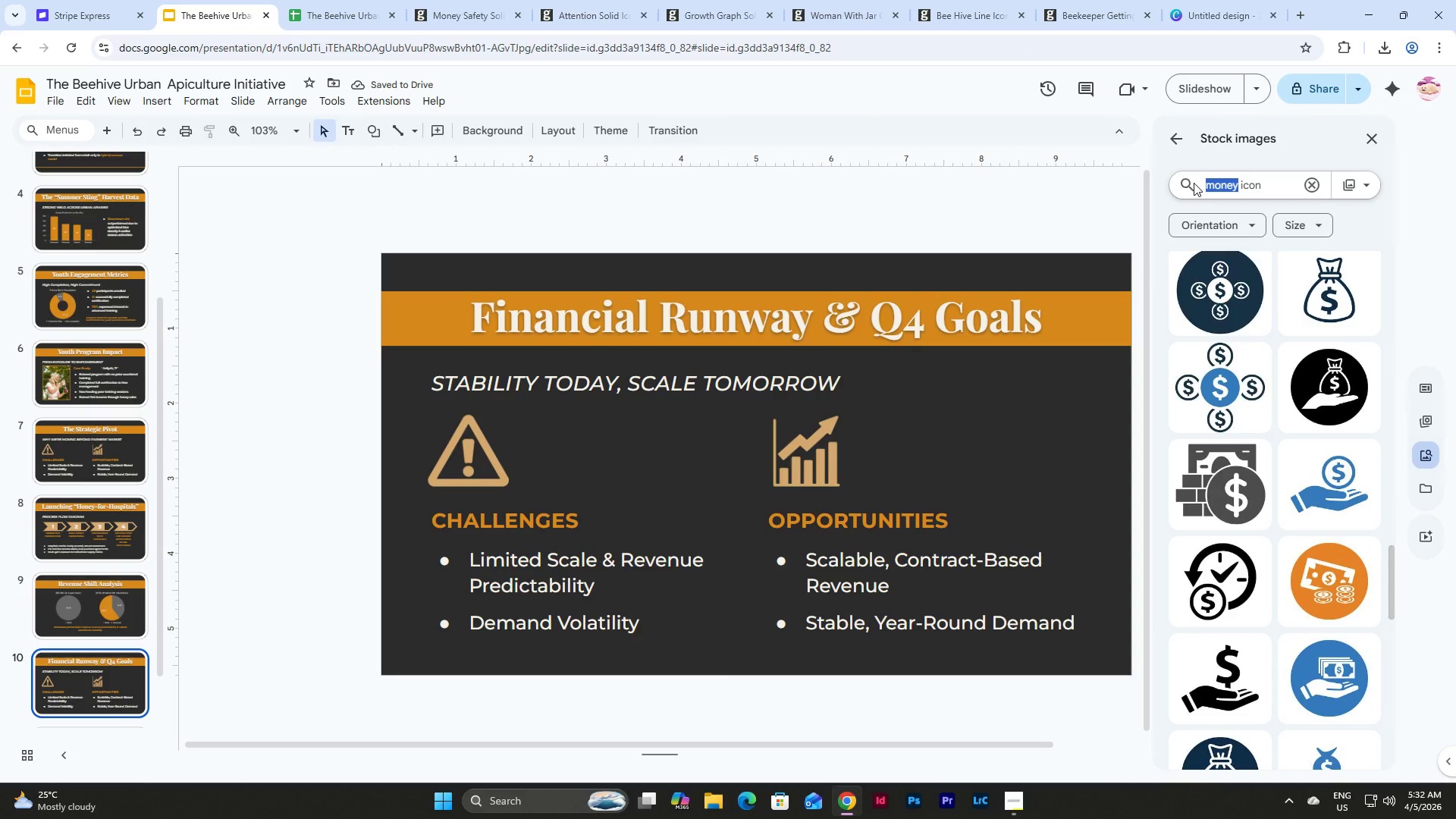 
type(target)
 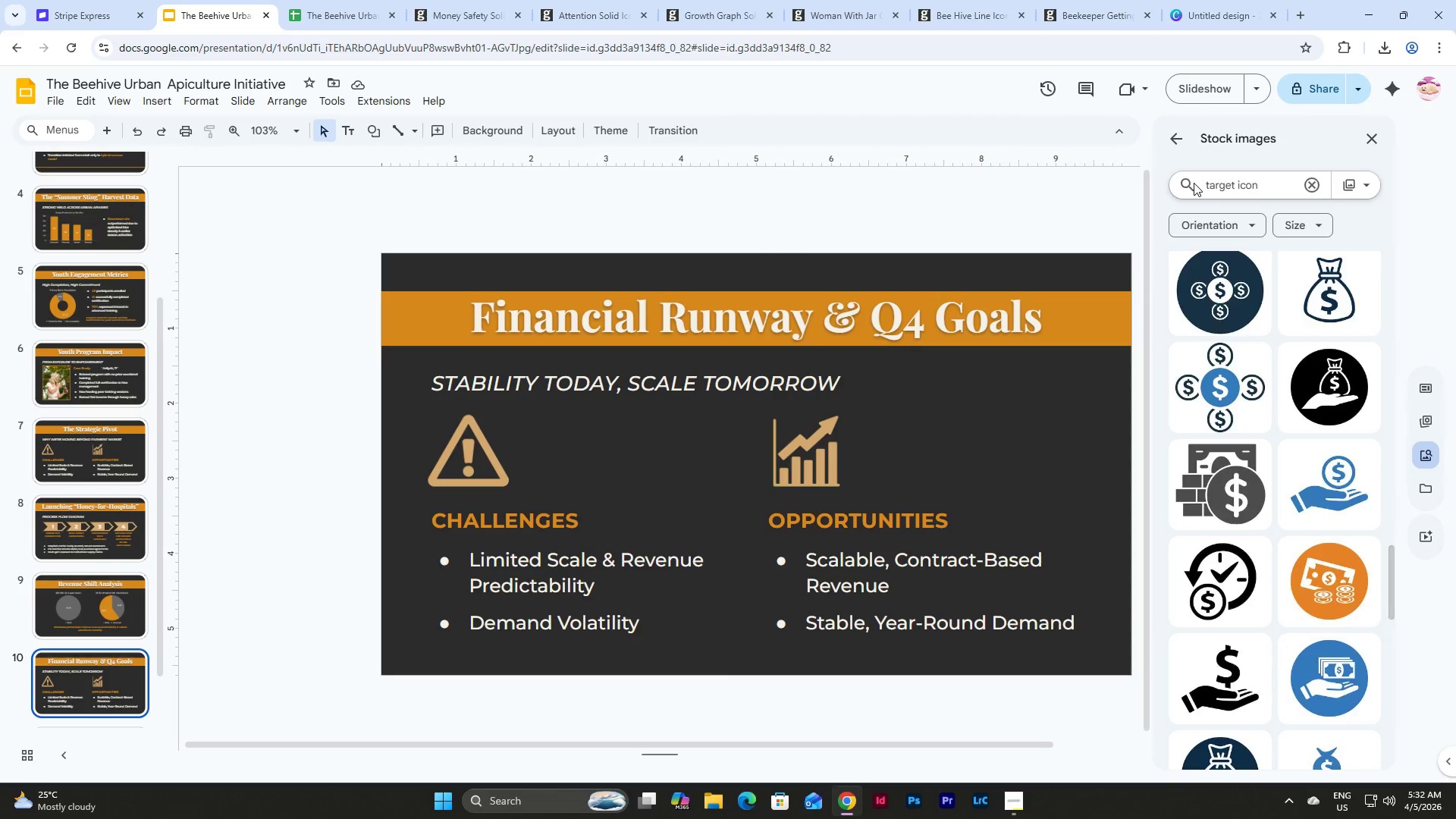 
key(Enter)
 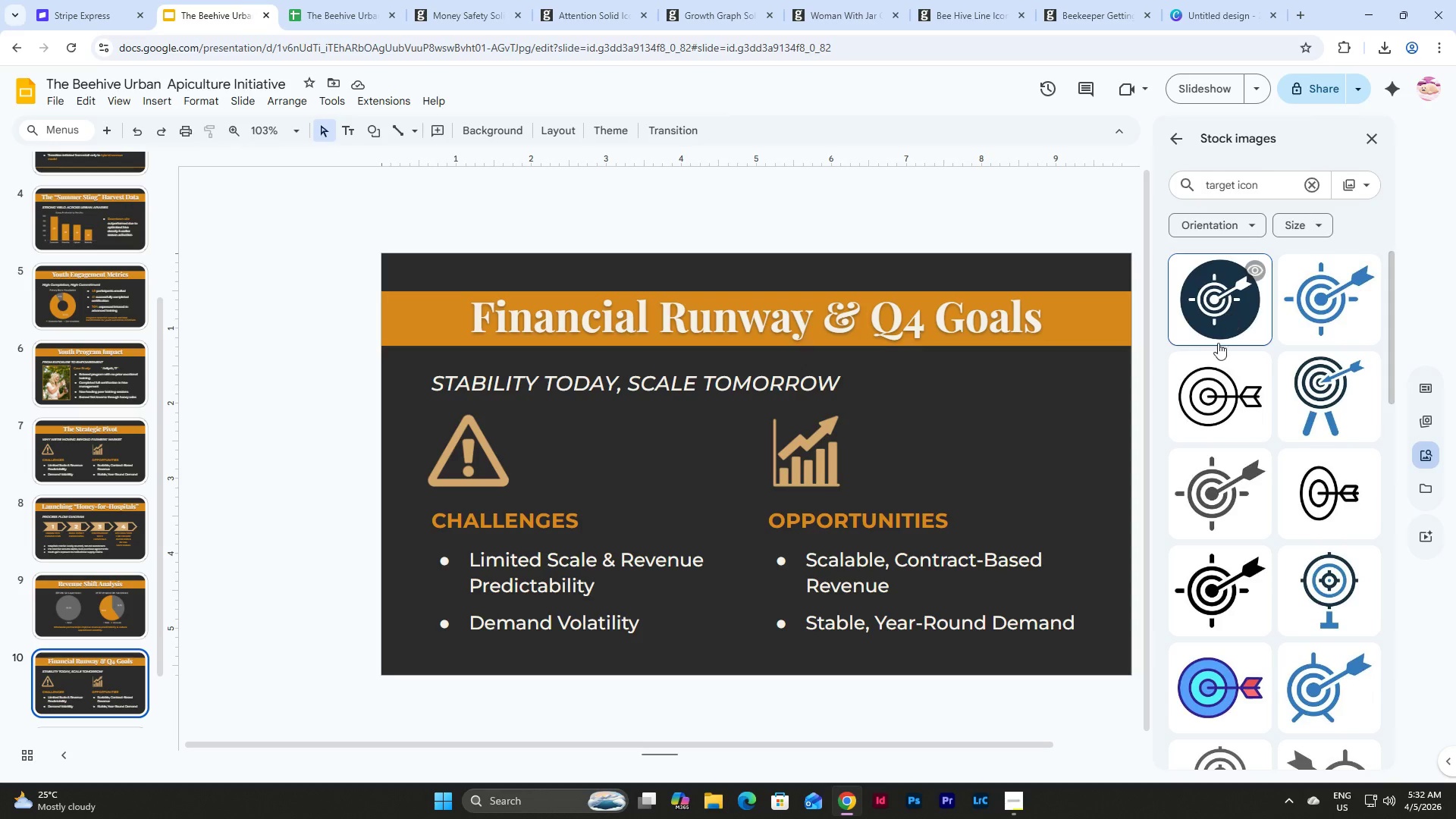 
scroll: coordinate [1238, 419], scroll_direction: down, amount: 14.0
 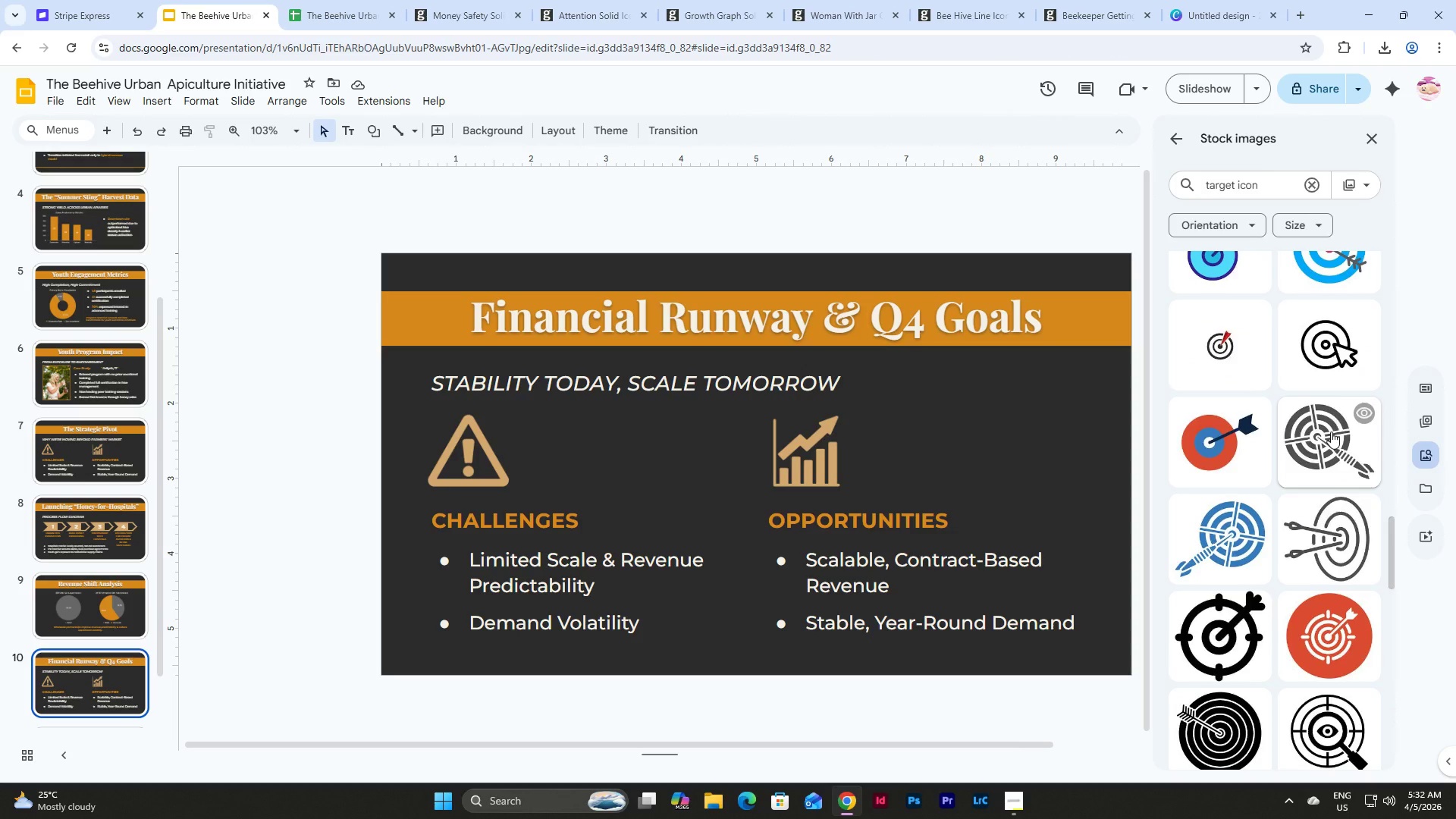 
scroll: coordinate [1331, 431], scroll_direction: up, amount: 31.0
 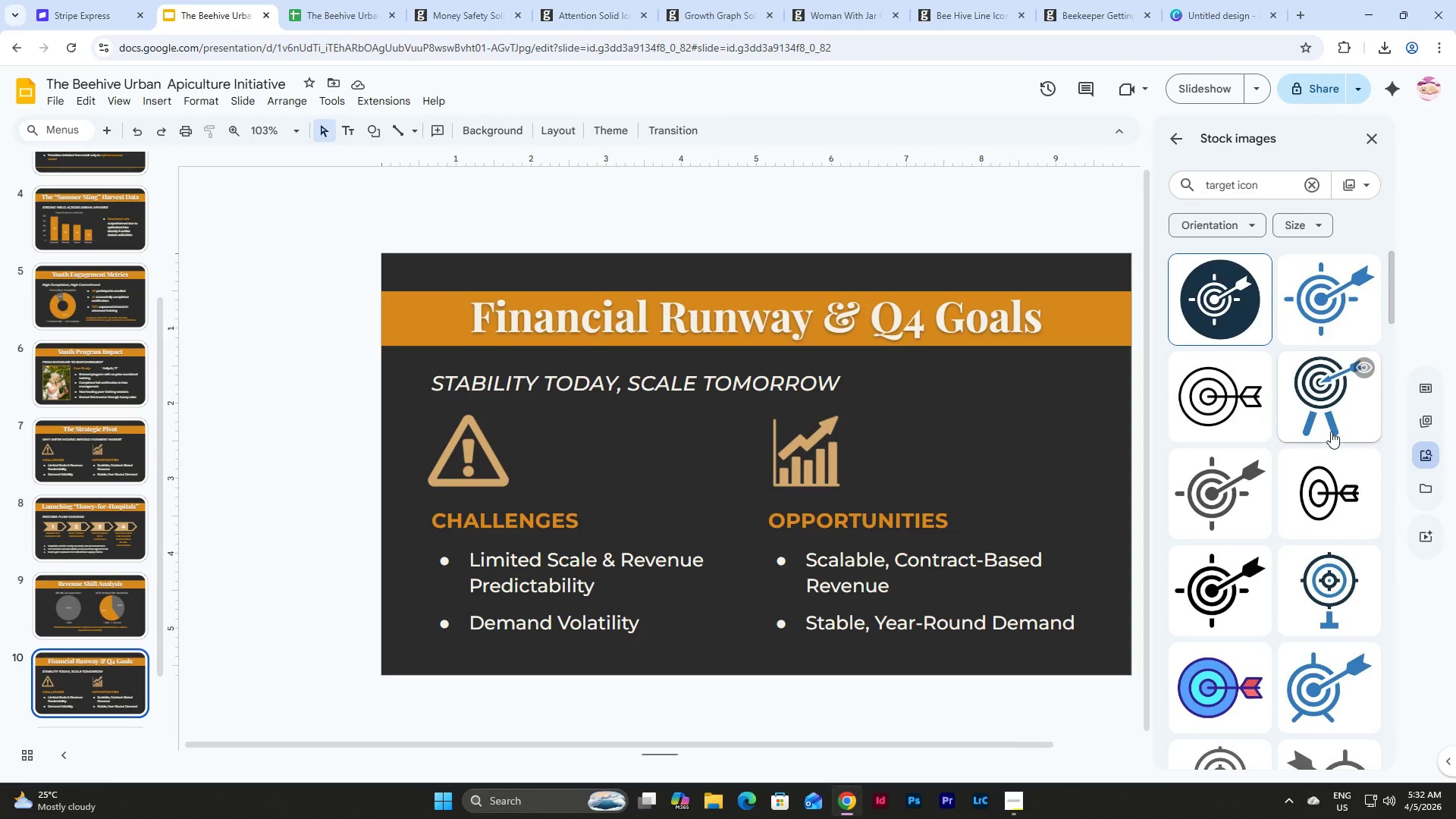 
scroll: coordinate [1331, 431], scroll_direction: down, amount: 4.0
 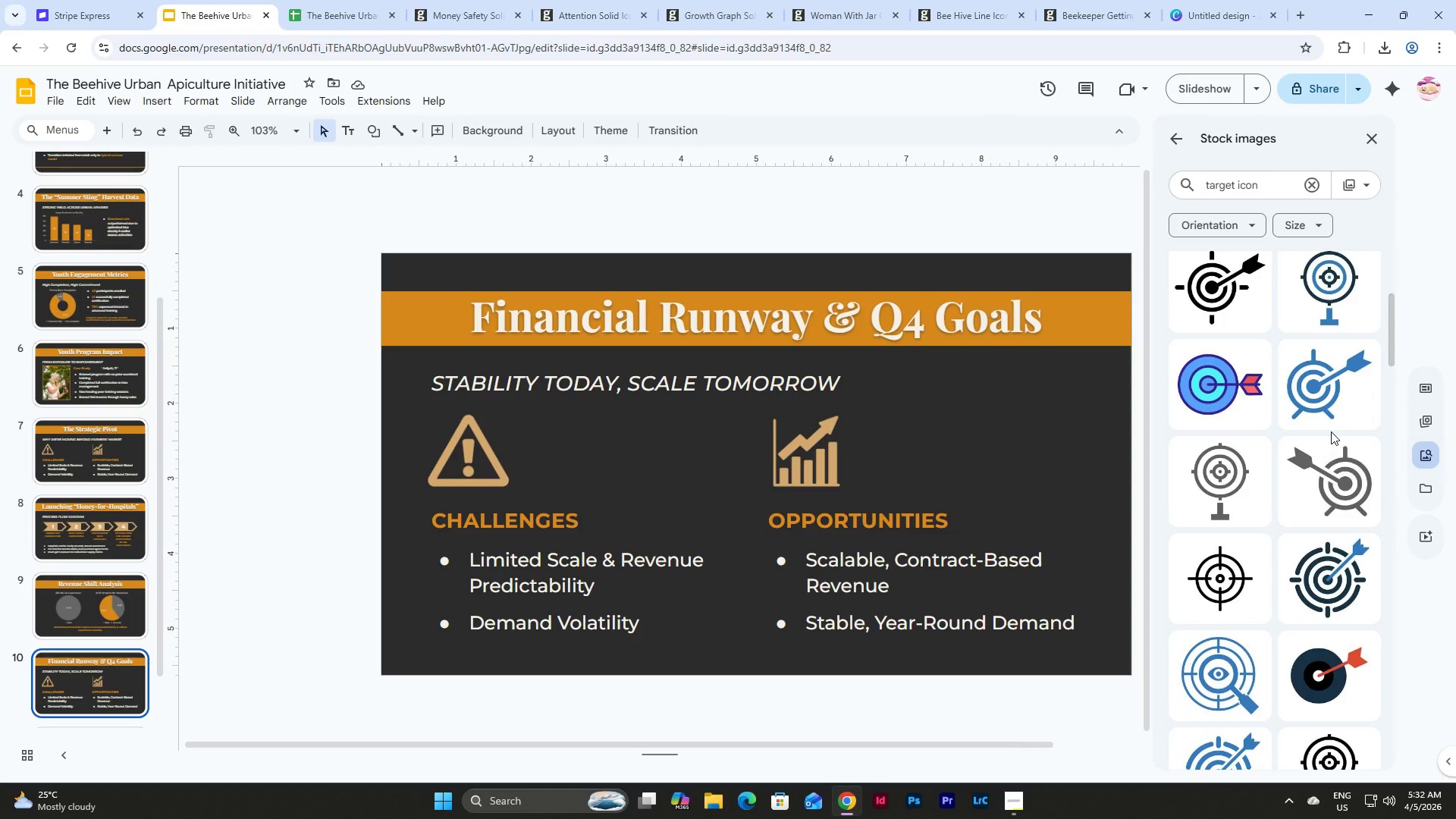 
scroll: coordinate [1331, 431], scroll_direction: up, amount: 3.0
 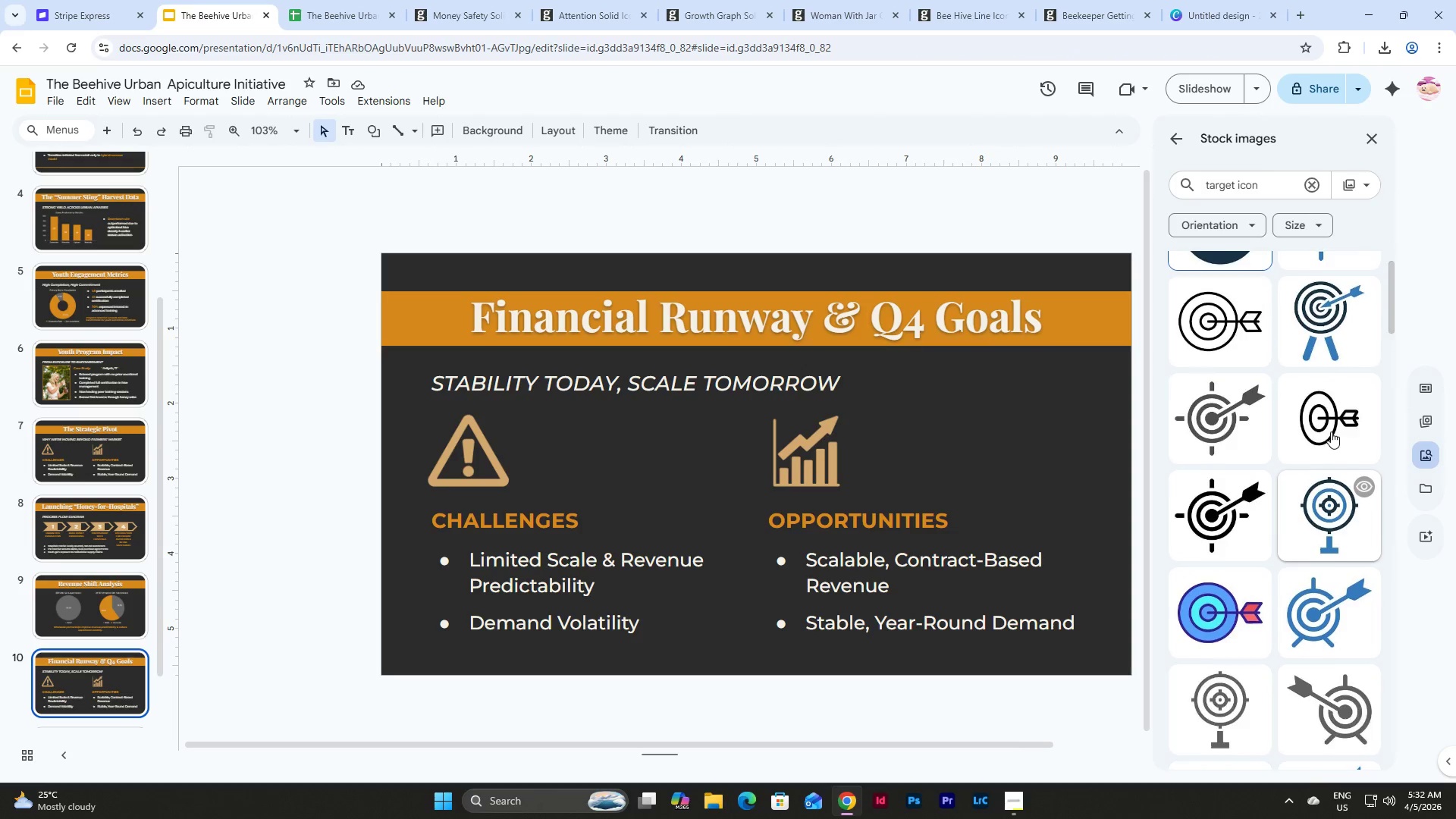 
scroll: coordinate [1331, 431], scroll_direction: down, amount: 1.0
 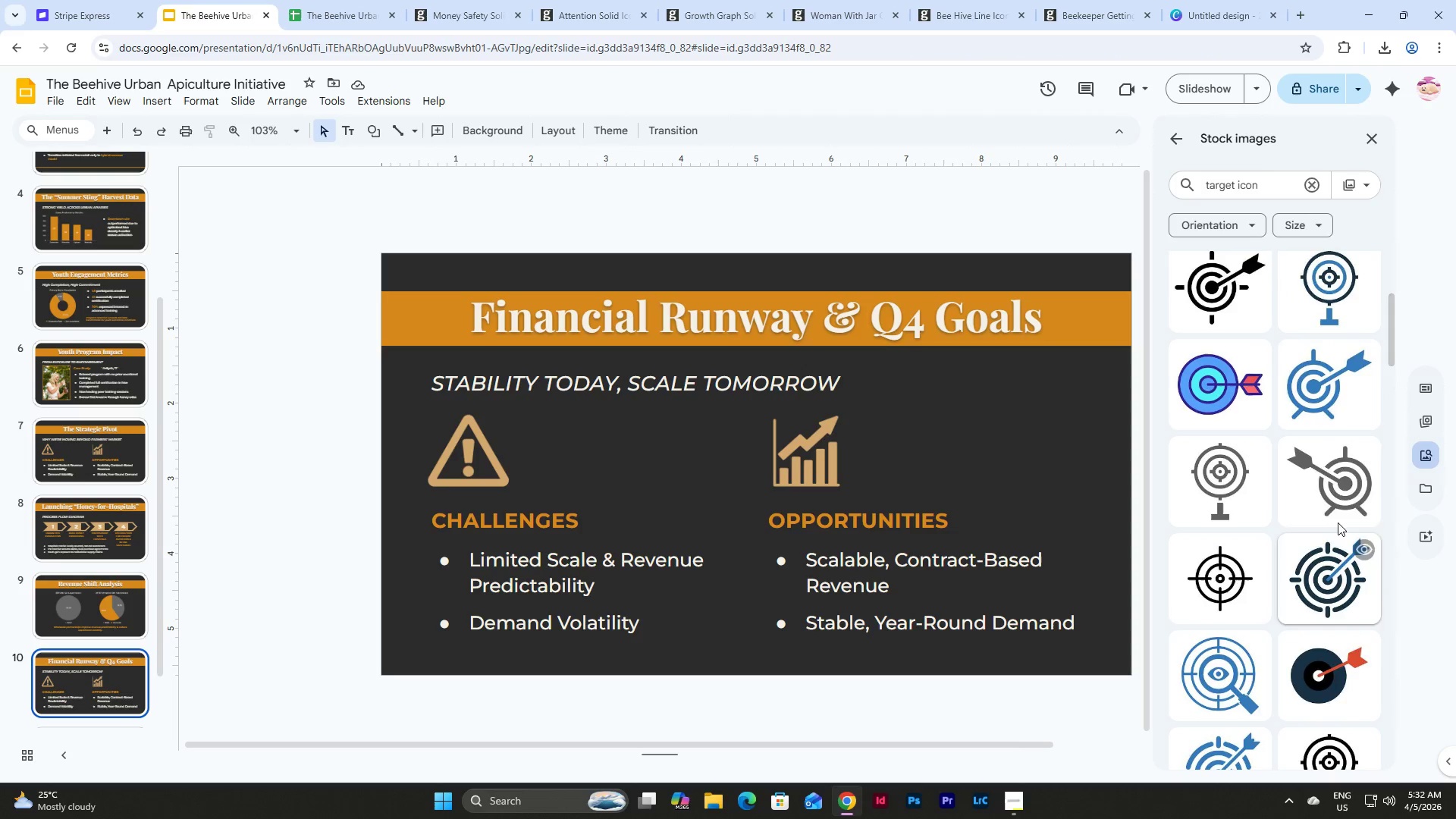 
left_click([1336, 490])
 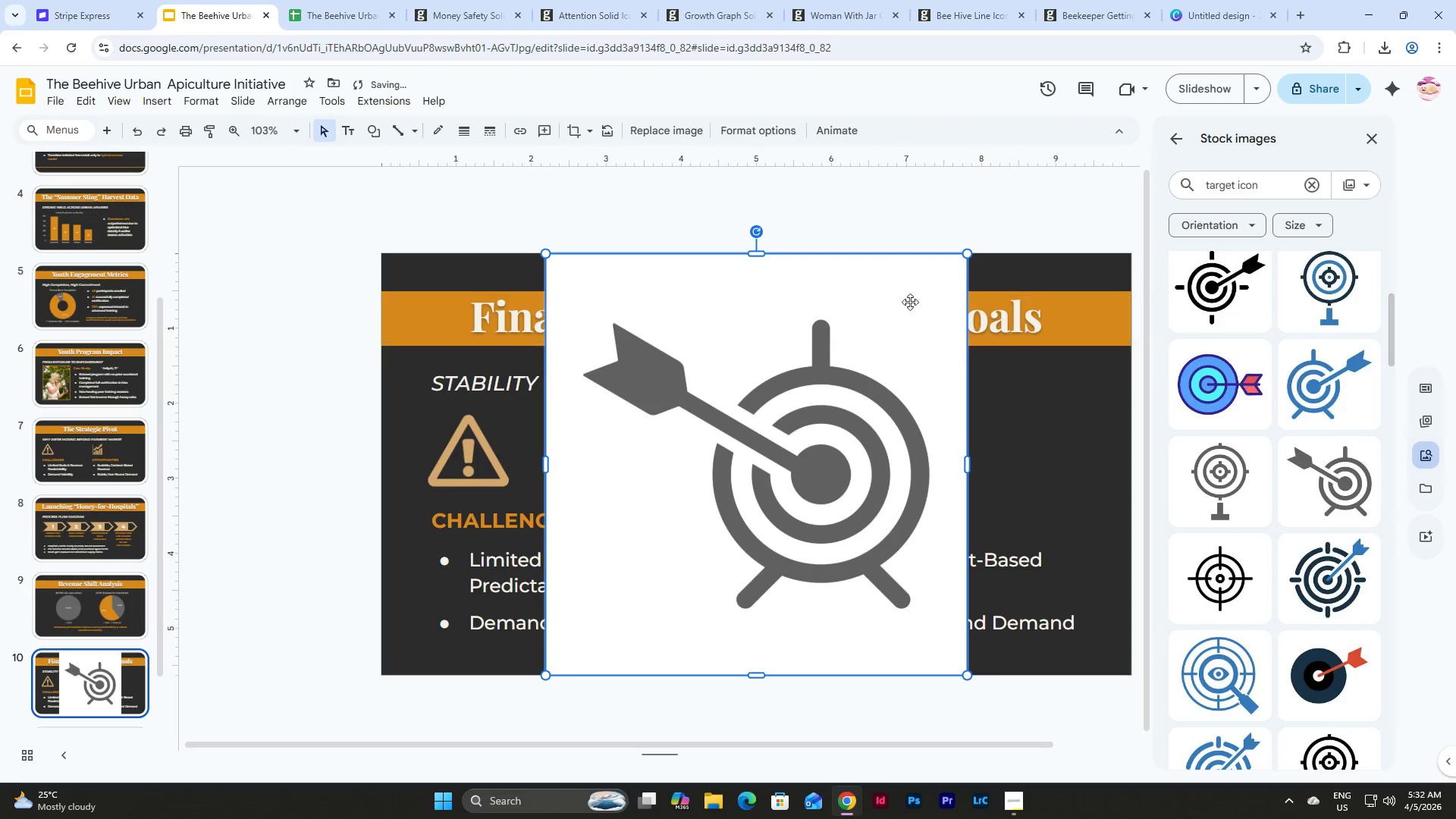 
left_click([836, 380])
 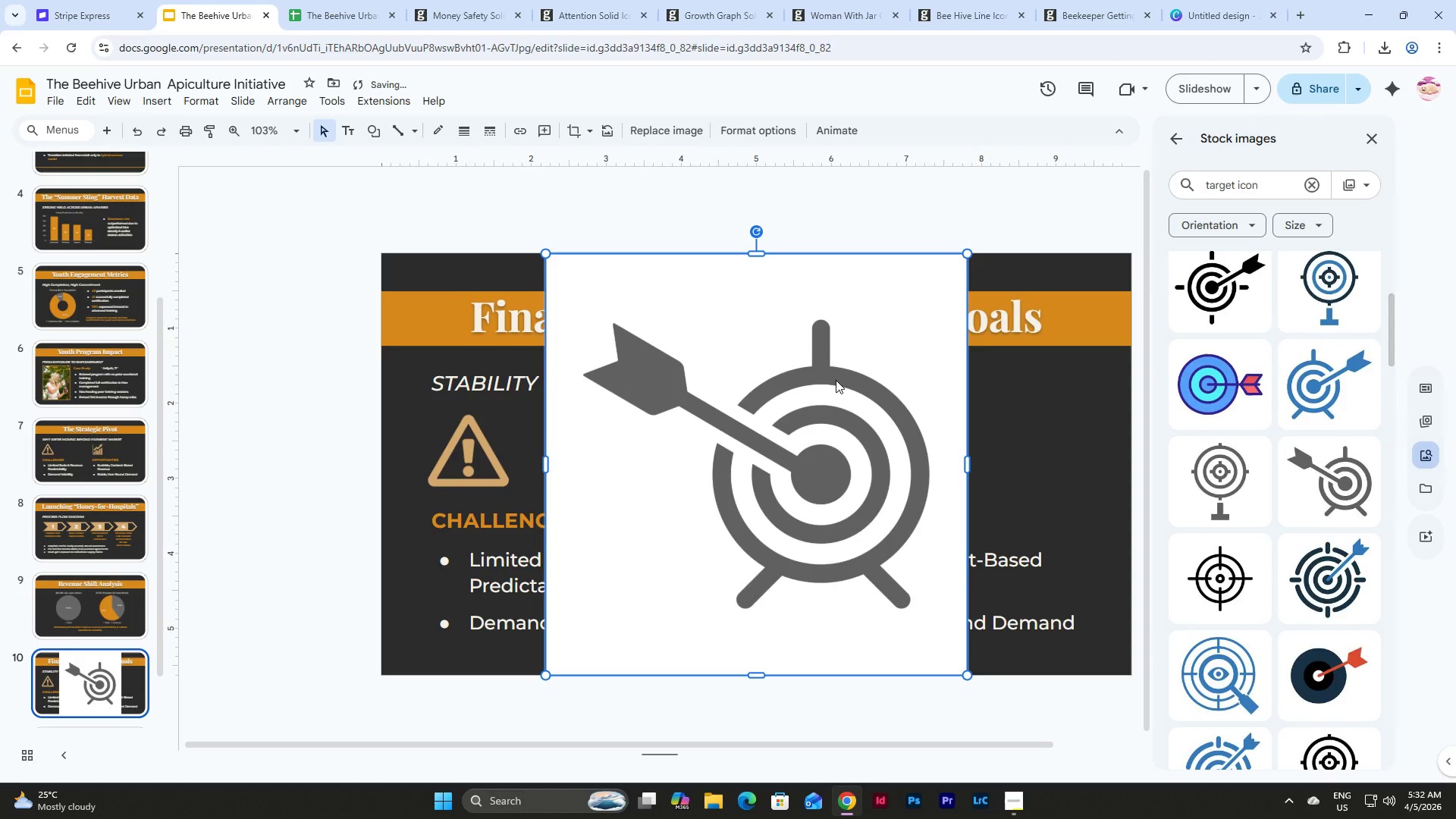 
key(Backspace)
 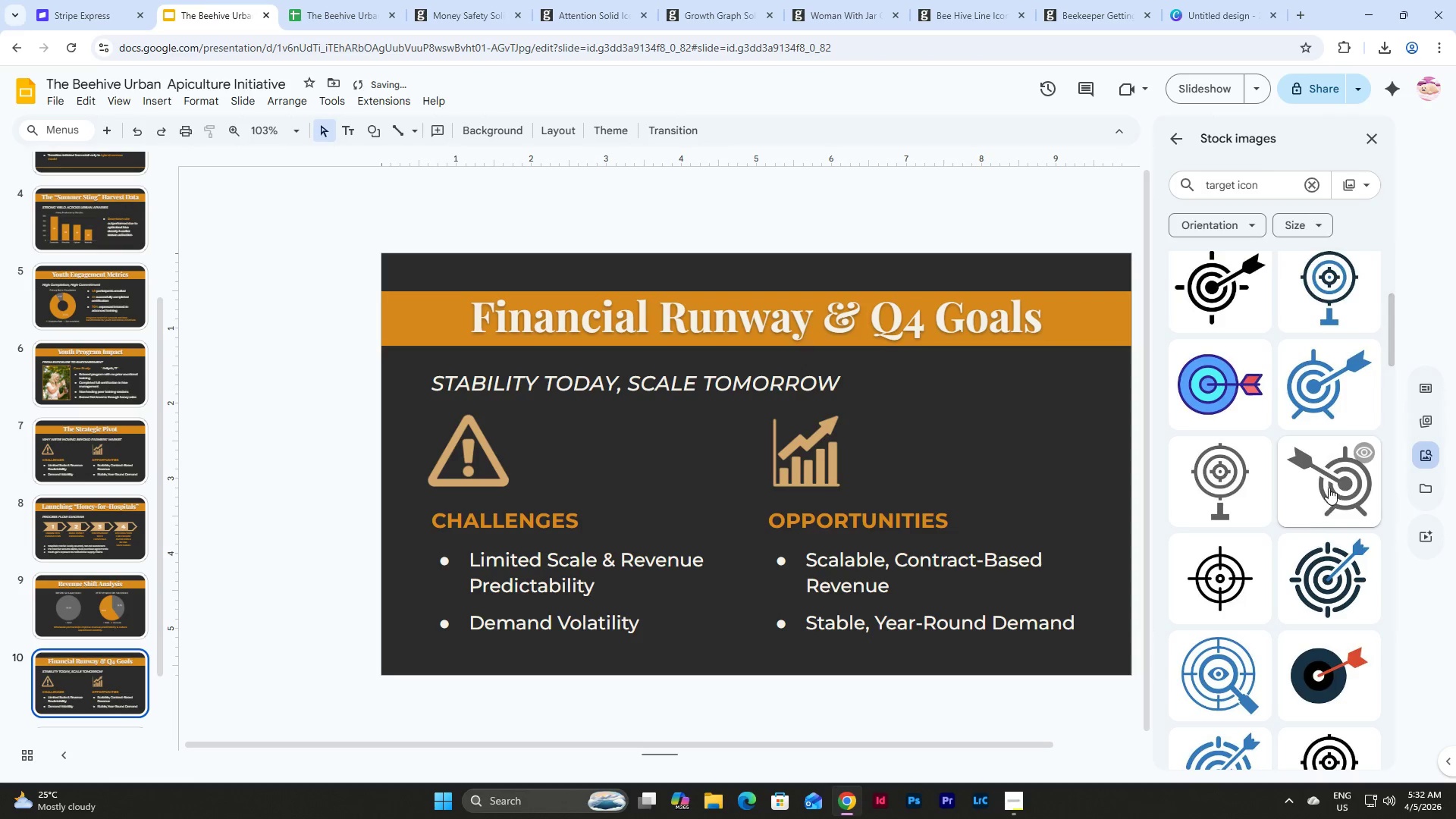 
scroll: coordinate [1329, 488], scroll_direction: down, amount: 15.0
 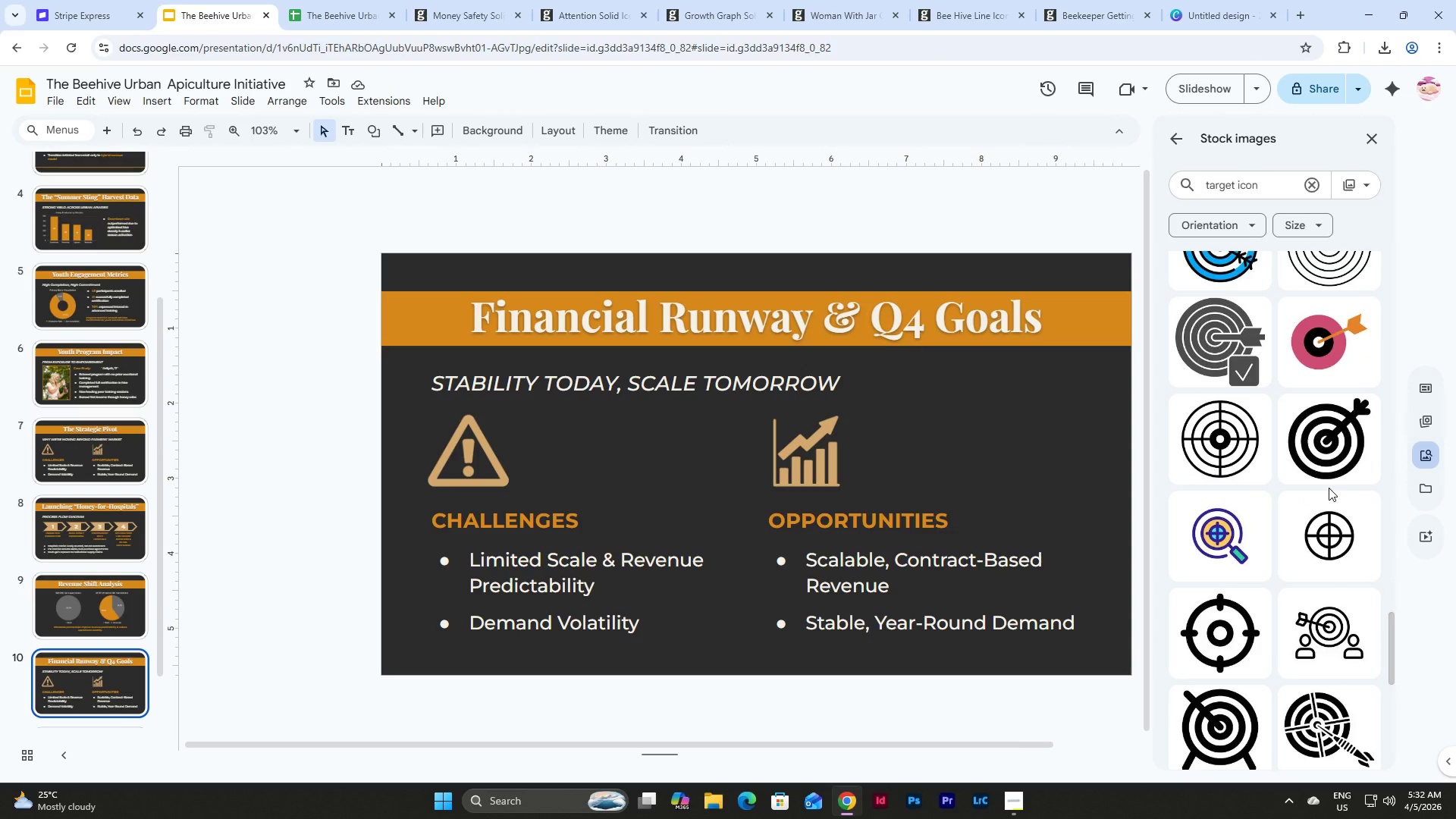 
scroll: coordinate [1329, 488], scroll_direction: none, amount: 0.0
 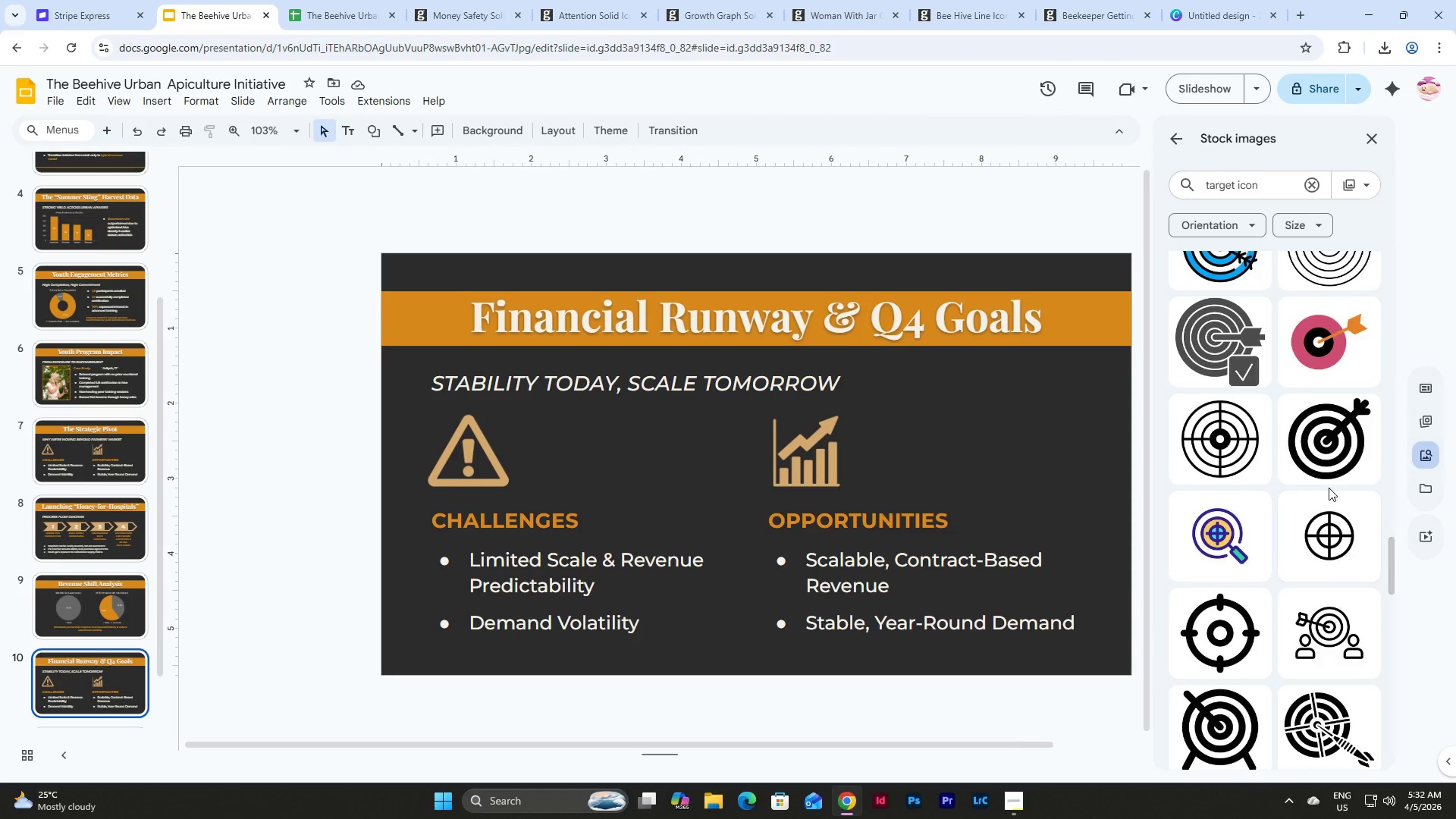 
scroll: coordinate [1323, 468], scroll_direction: down, amount: 19.0
 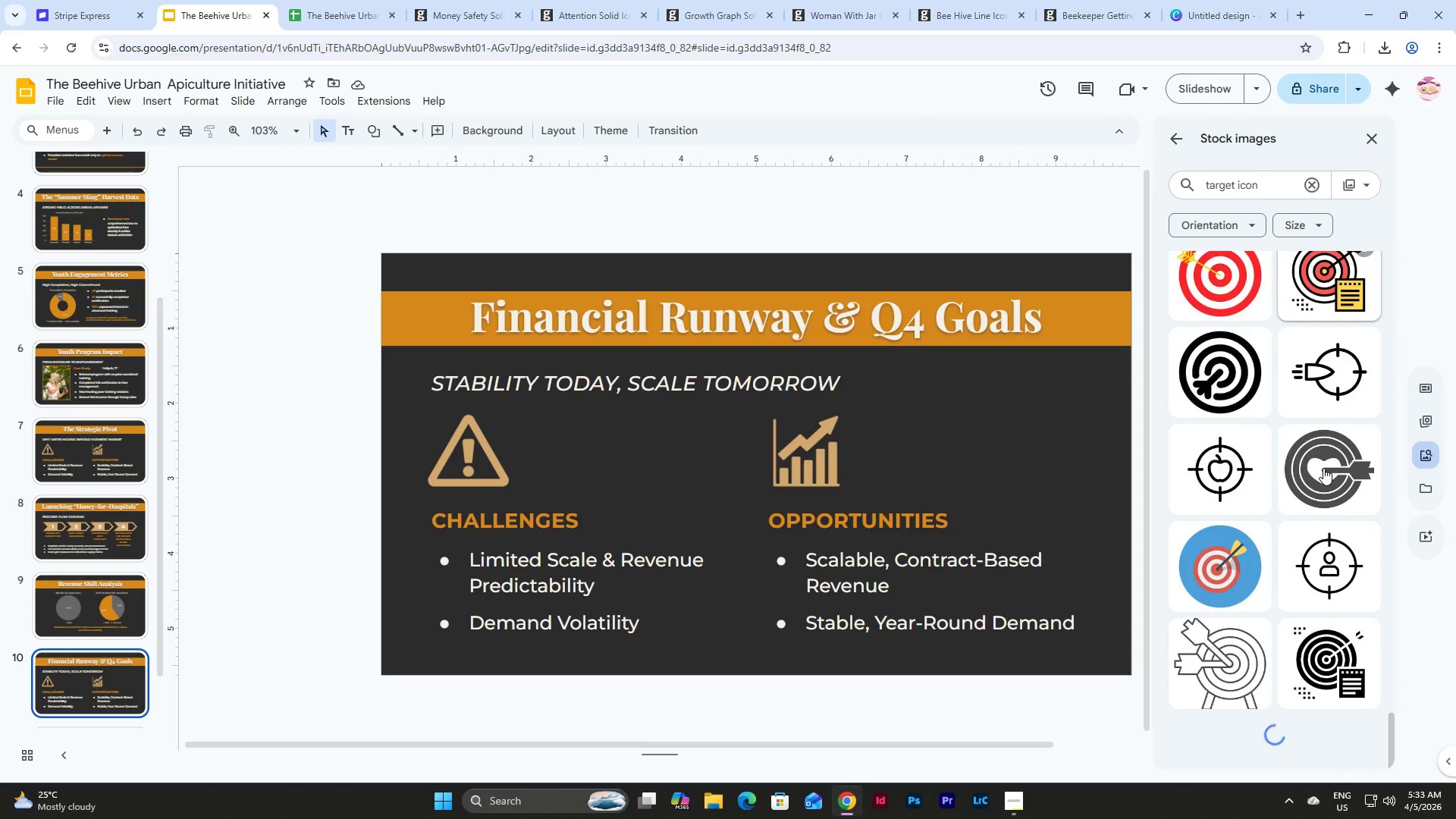 
scroll: coordinate [1323, 468], scroll_direction: none, amount: 0.0
 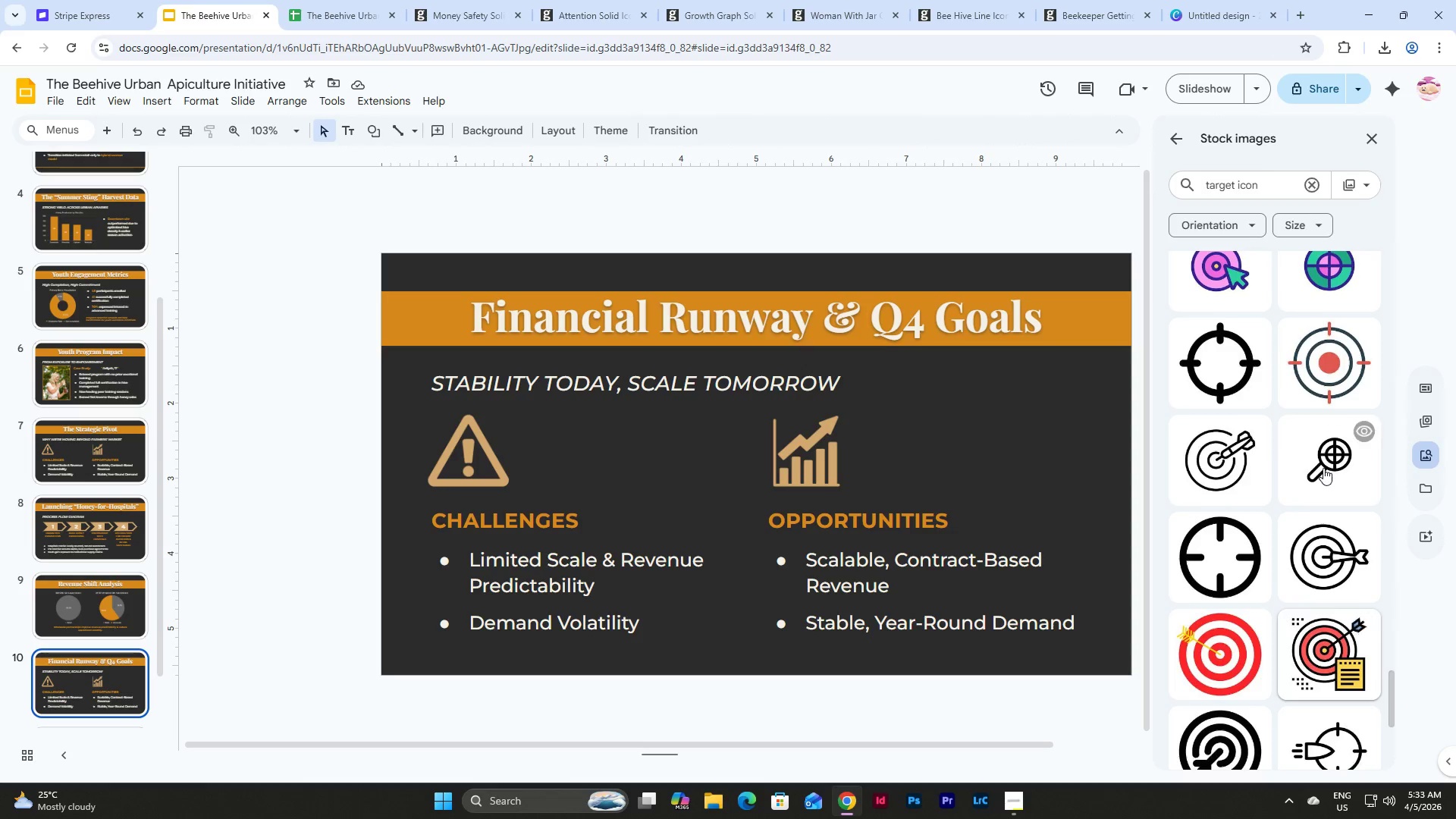 
scroll: coordinate [1323, 468], scroll_direction: up, amount: 3.0
 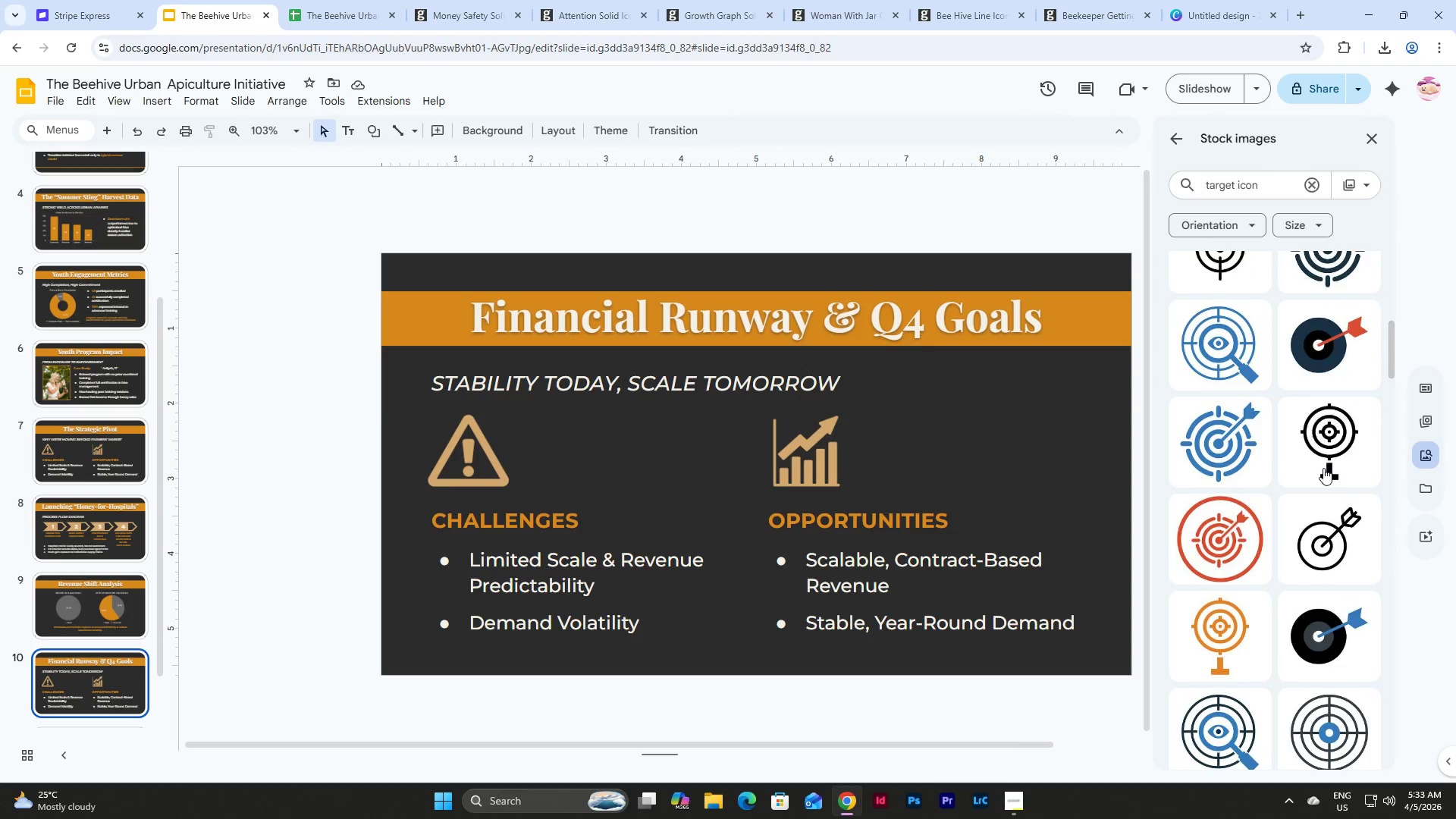 
left_click([1189, 463])
 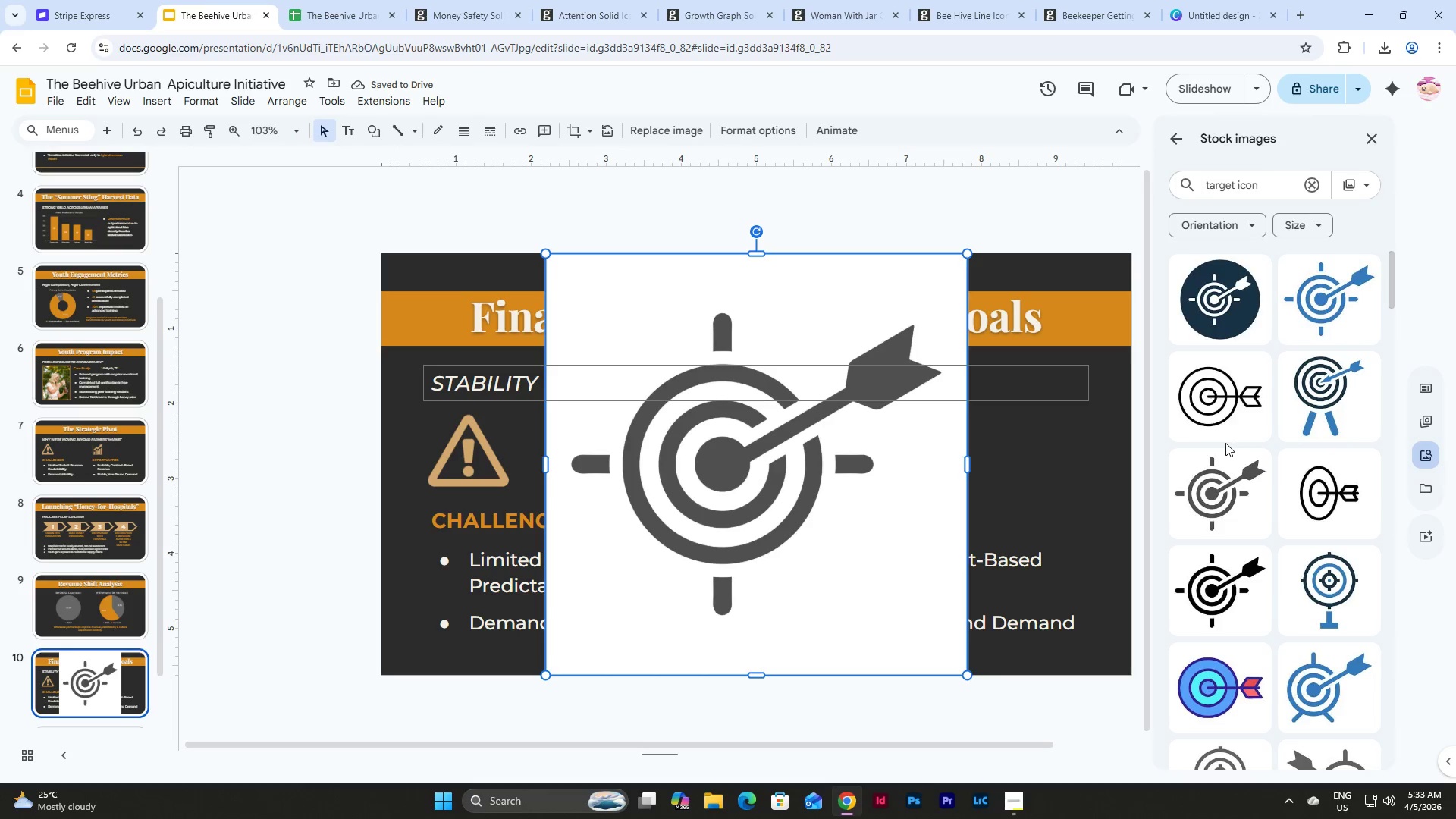 
wait(6.39)
 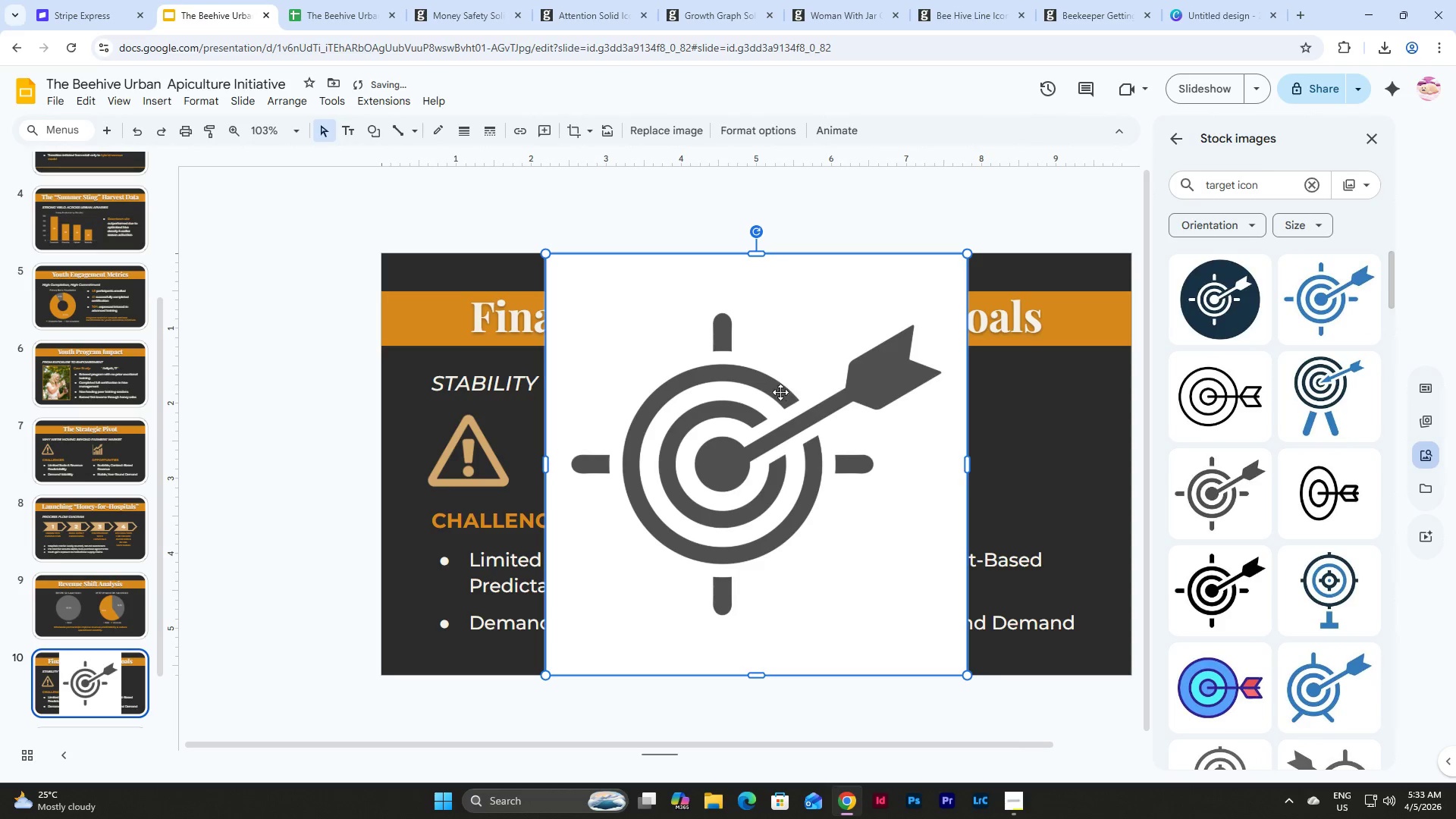 
scroll: coordinate [1263, 389], scroll_direction: down, amount: 4.0
 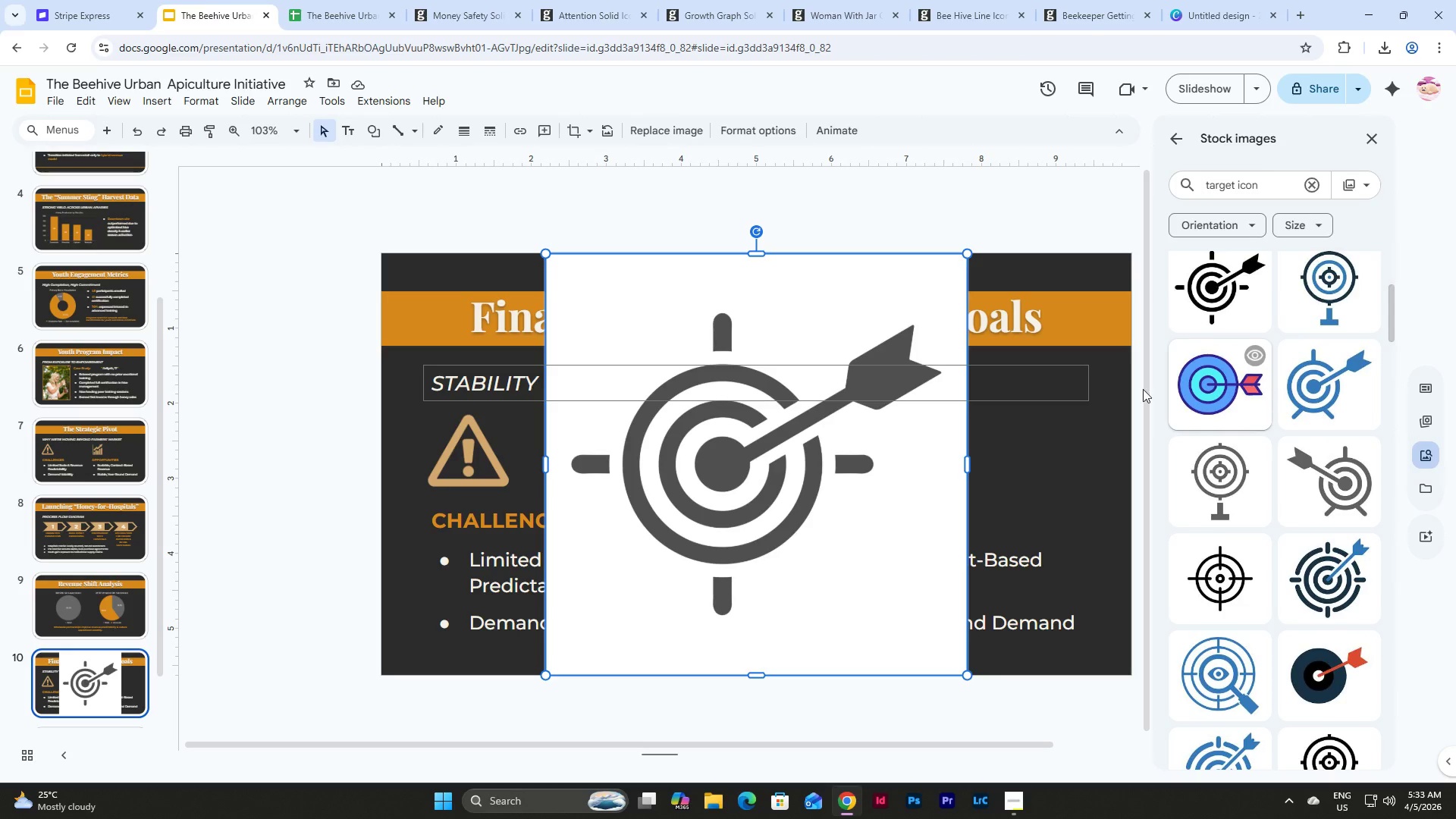 
left_click([849, 412])
 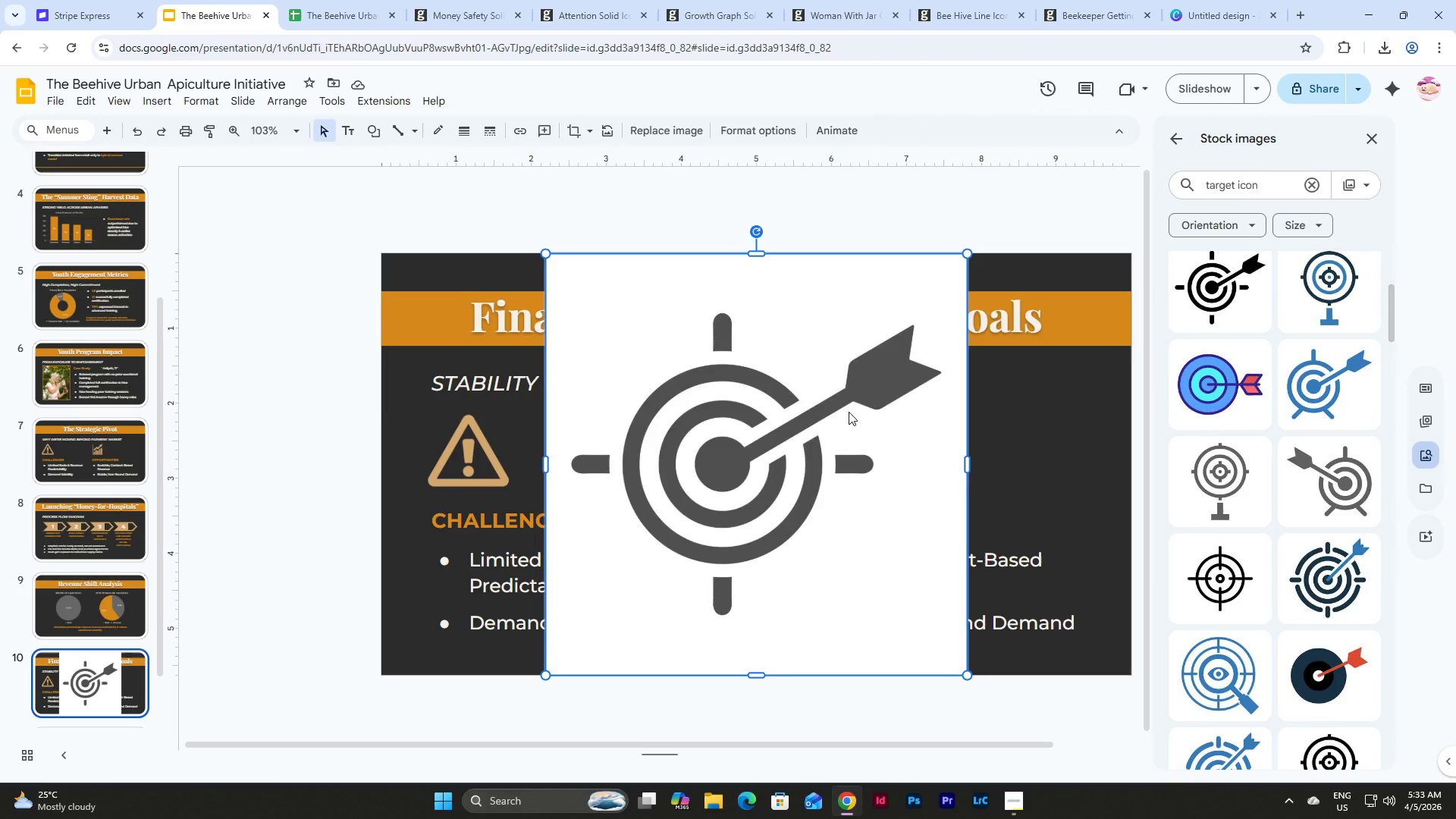 
key(Backspace)
 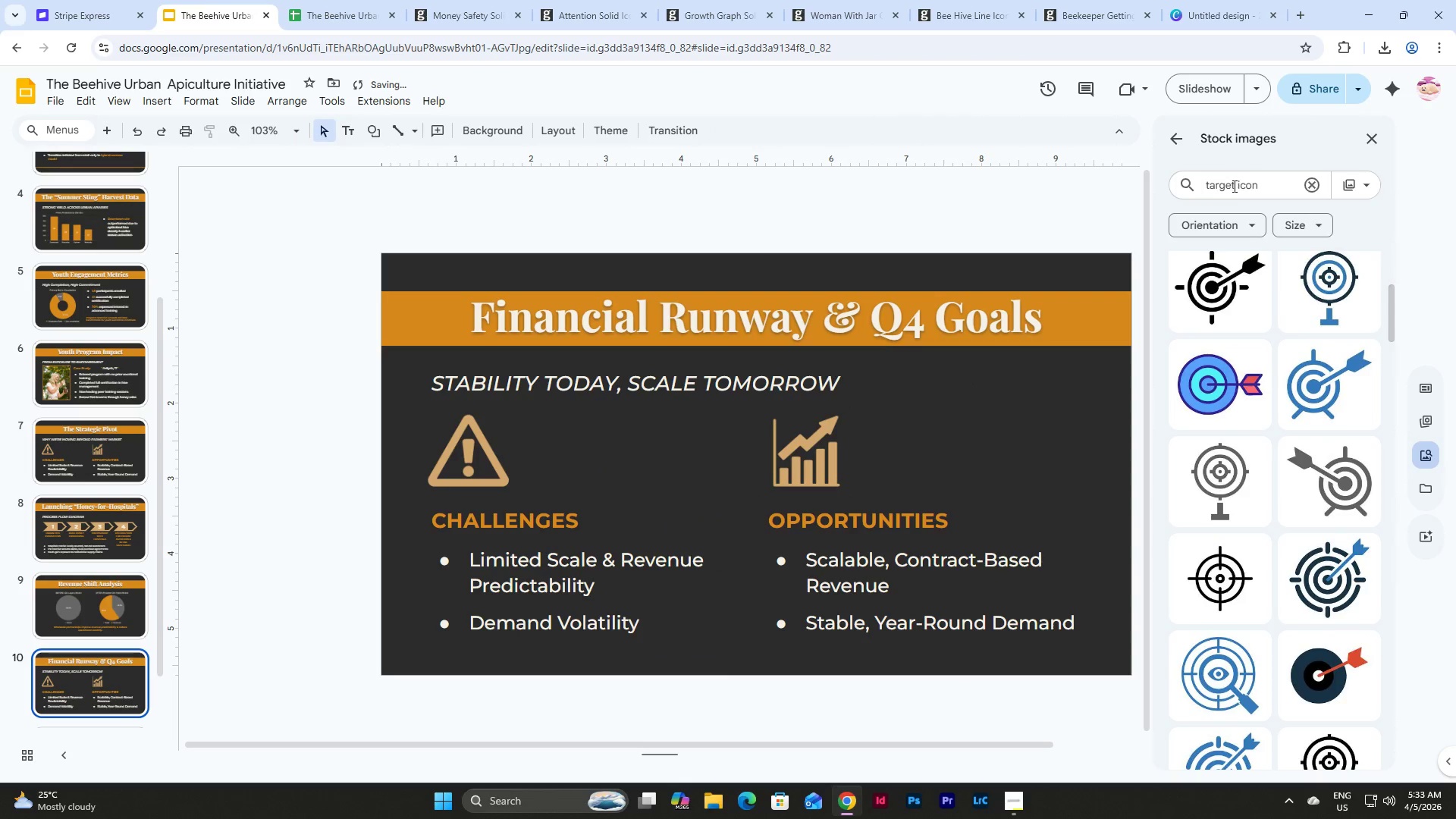 
left_click_drag(start_coordinate=[1232, 186], to_coordinate=[1183, 187])
 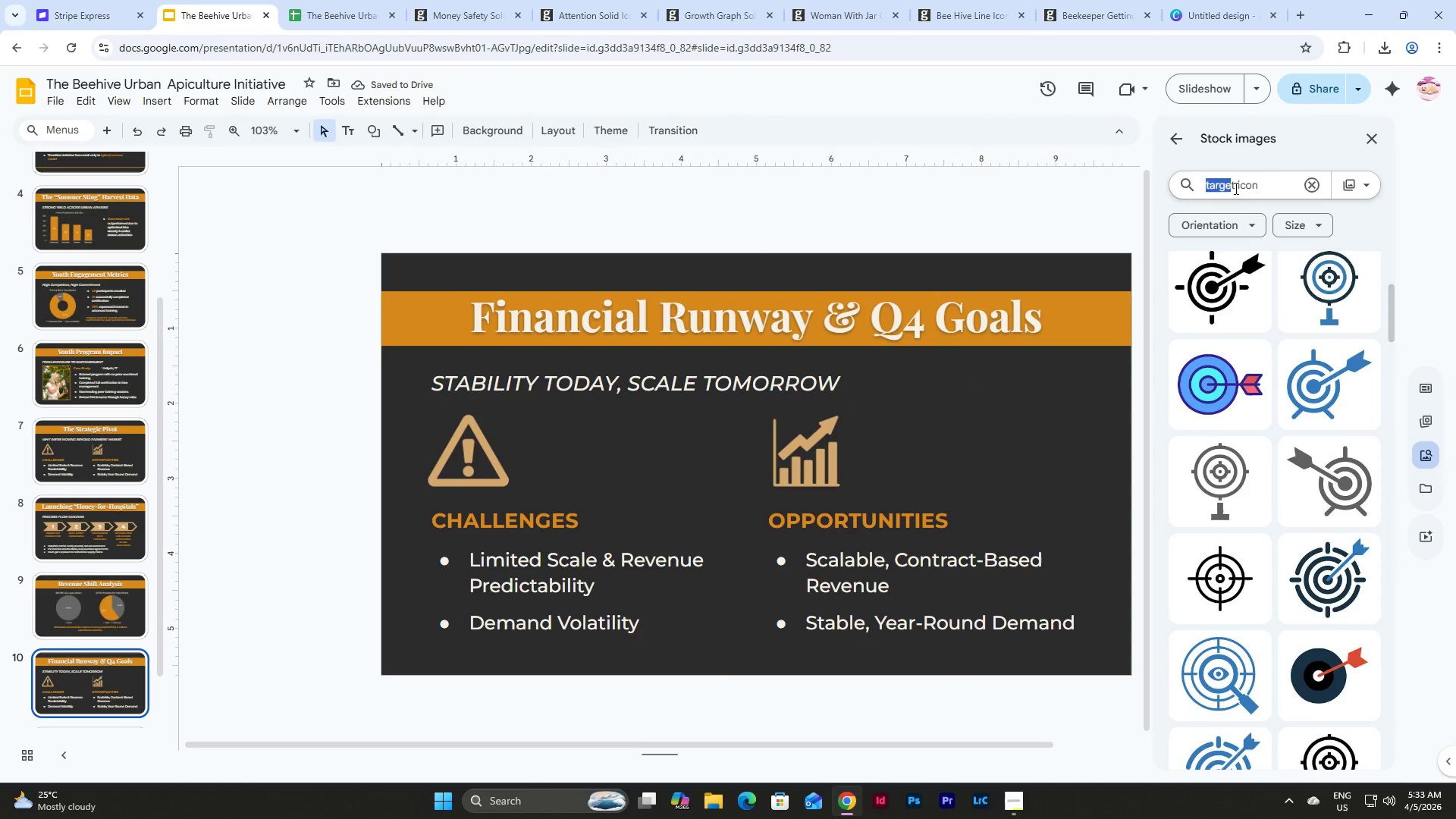 
left_click_drag(start_coordinate=[1235, 188], to_coordinate=[1176, 193])
 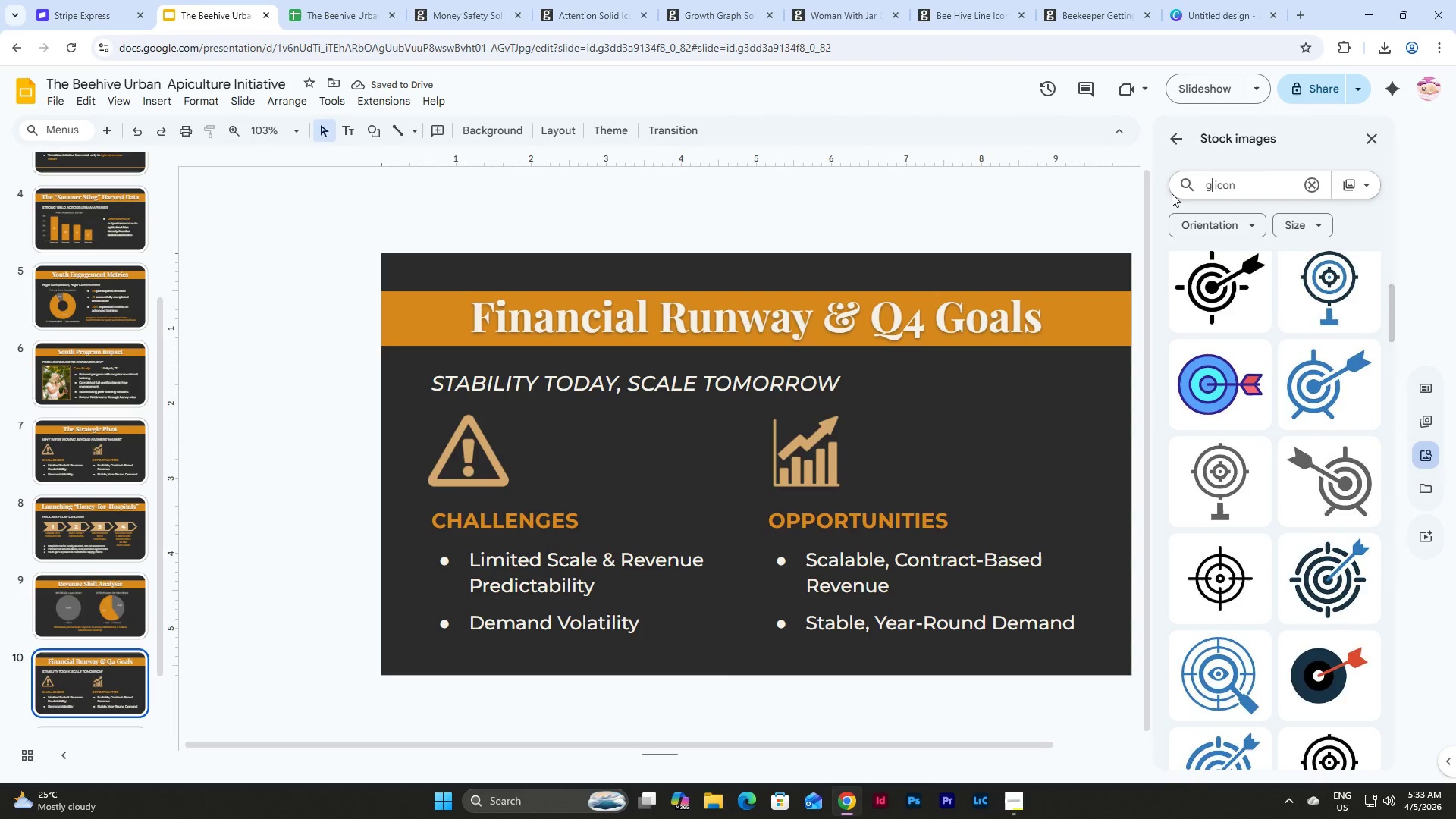 
type(goal)
 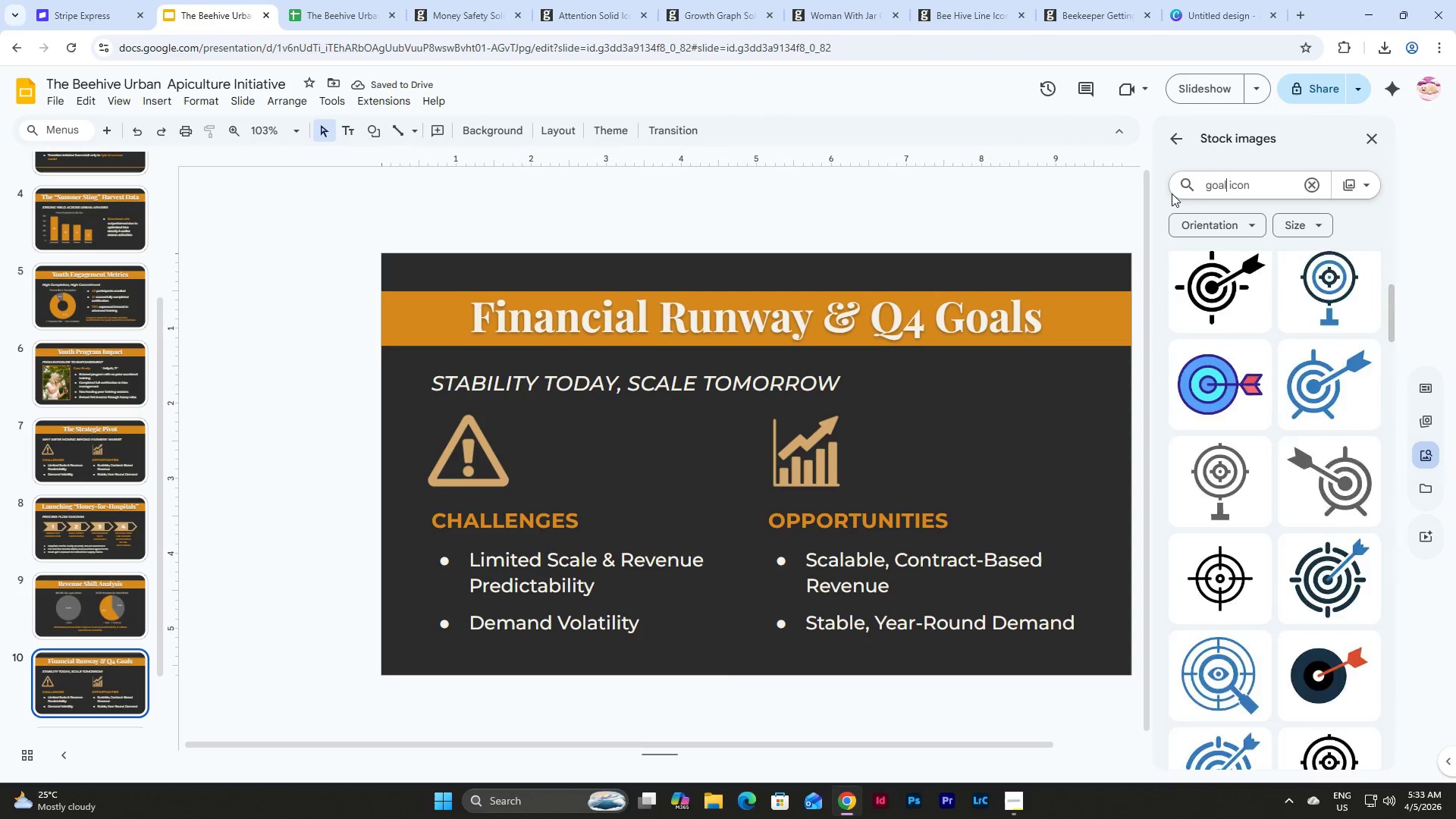 
key(Enter)
 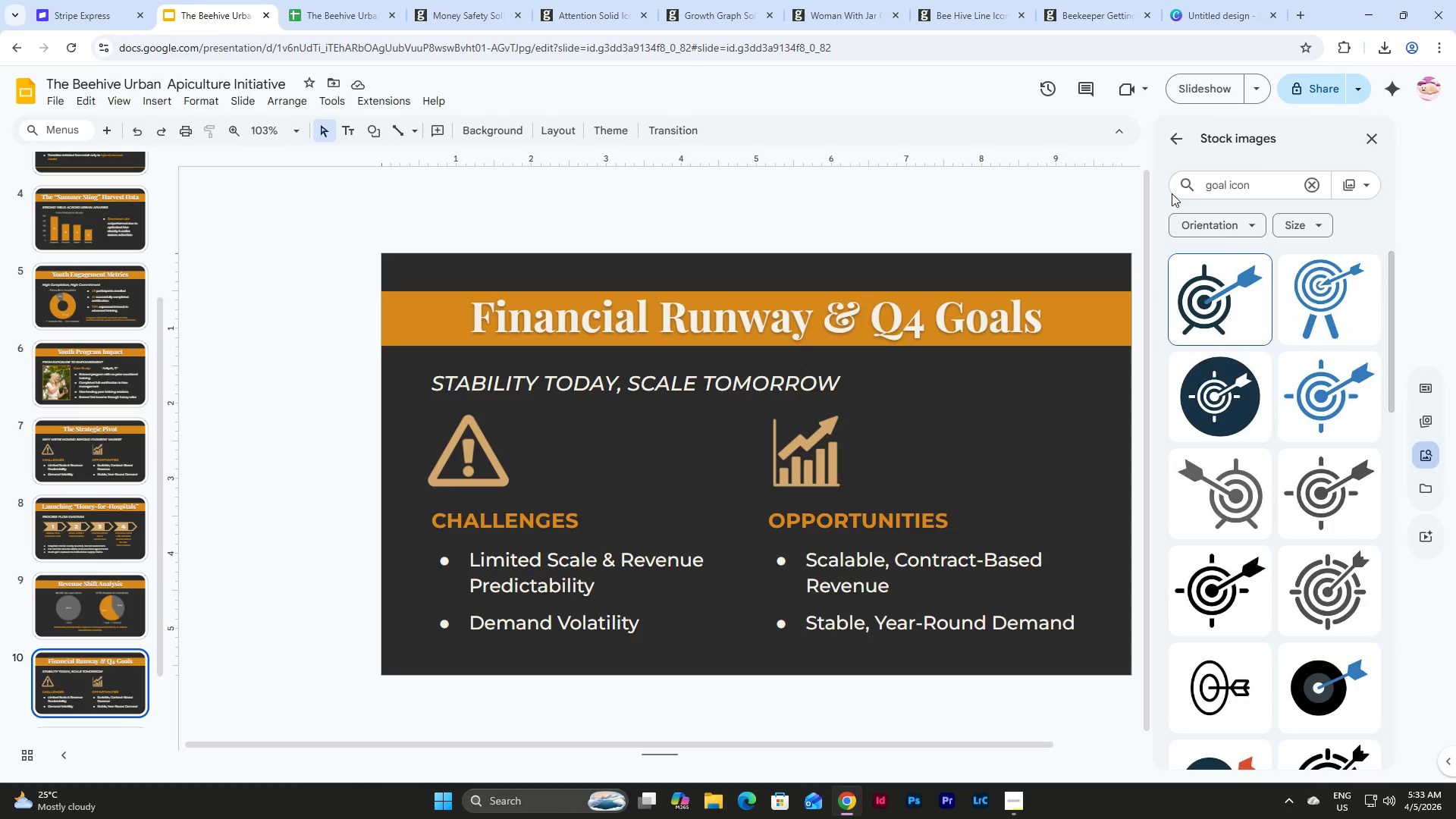 
left_click([1326, 584])
 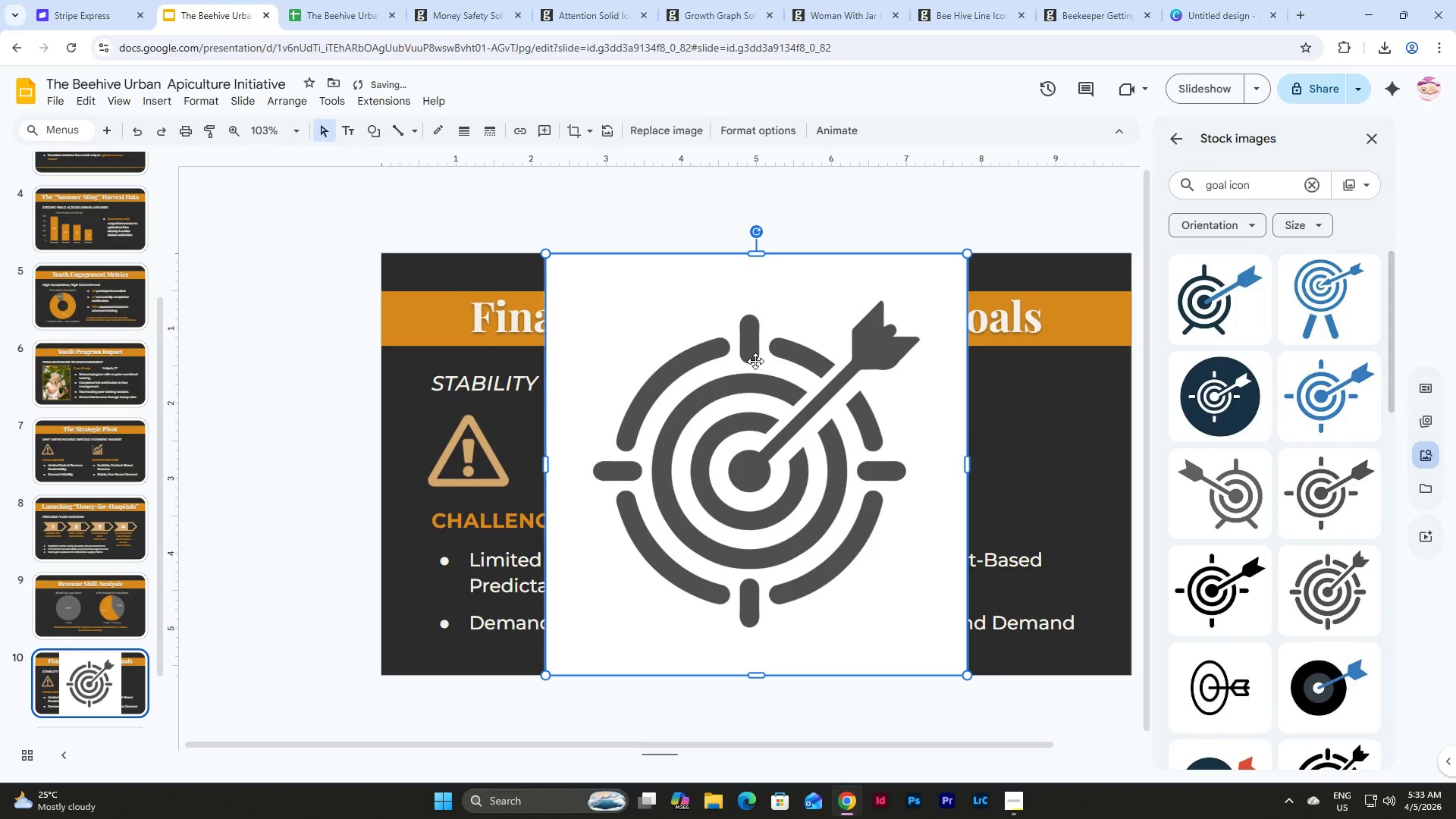 
left_click([755, 361])
 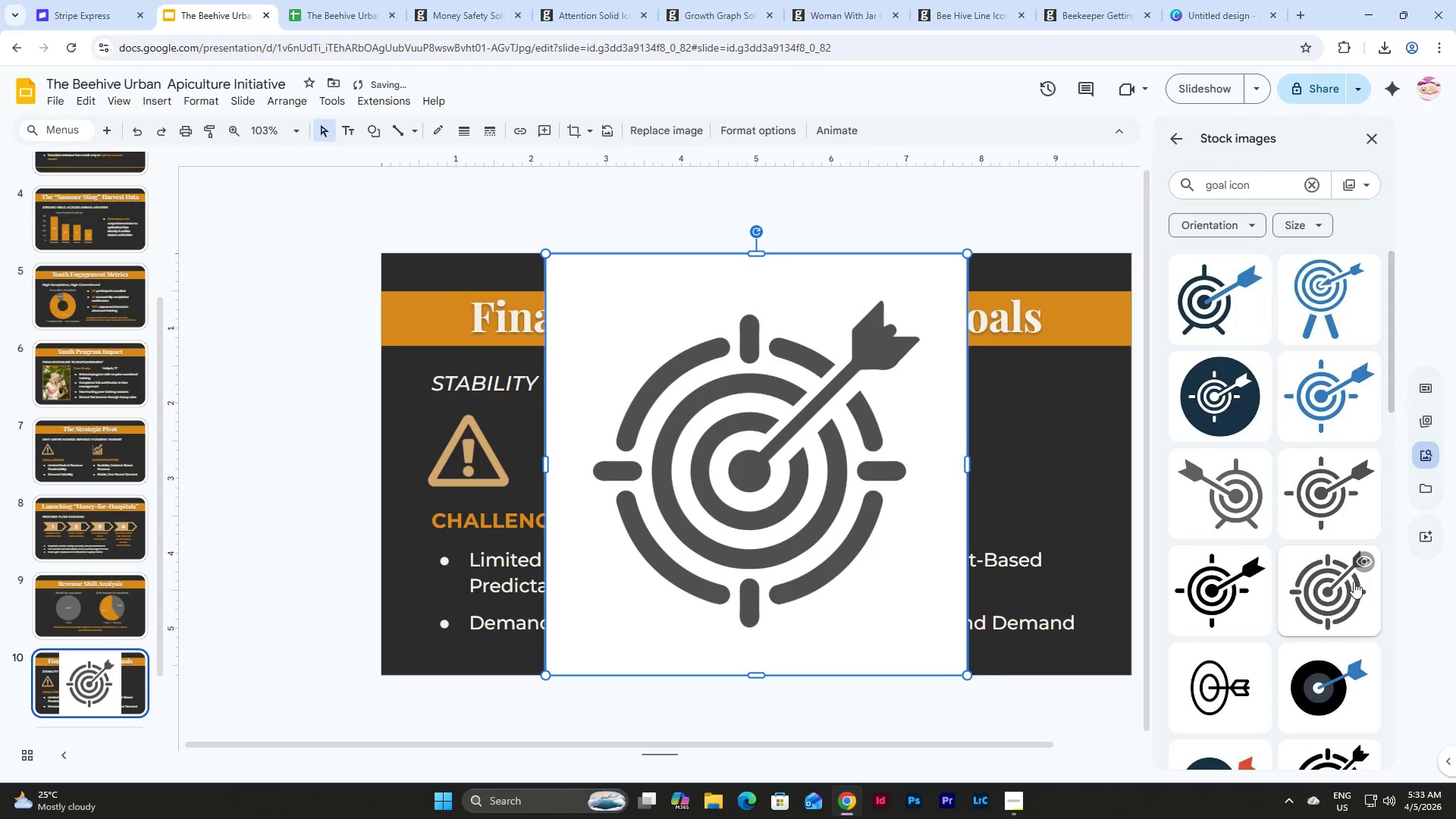 
left_click([1358, 562])
 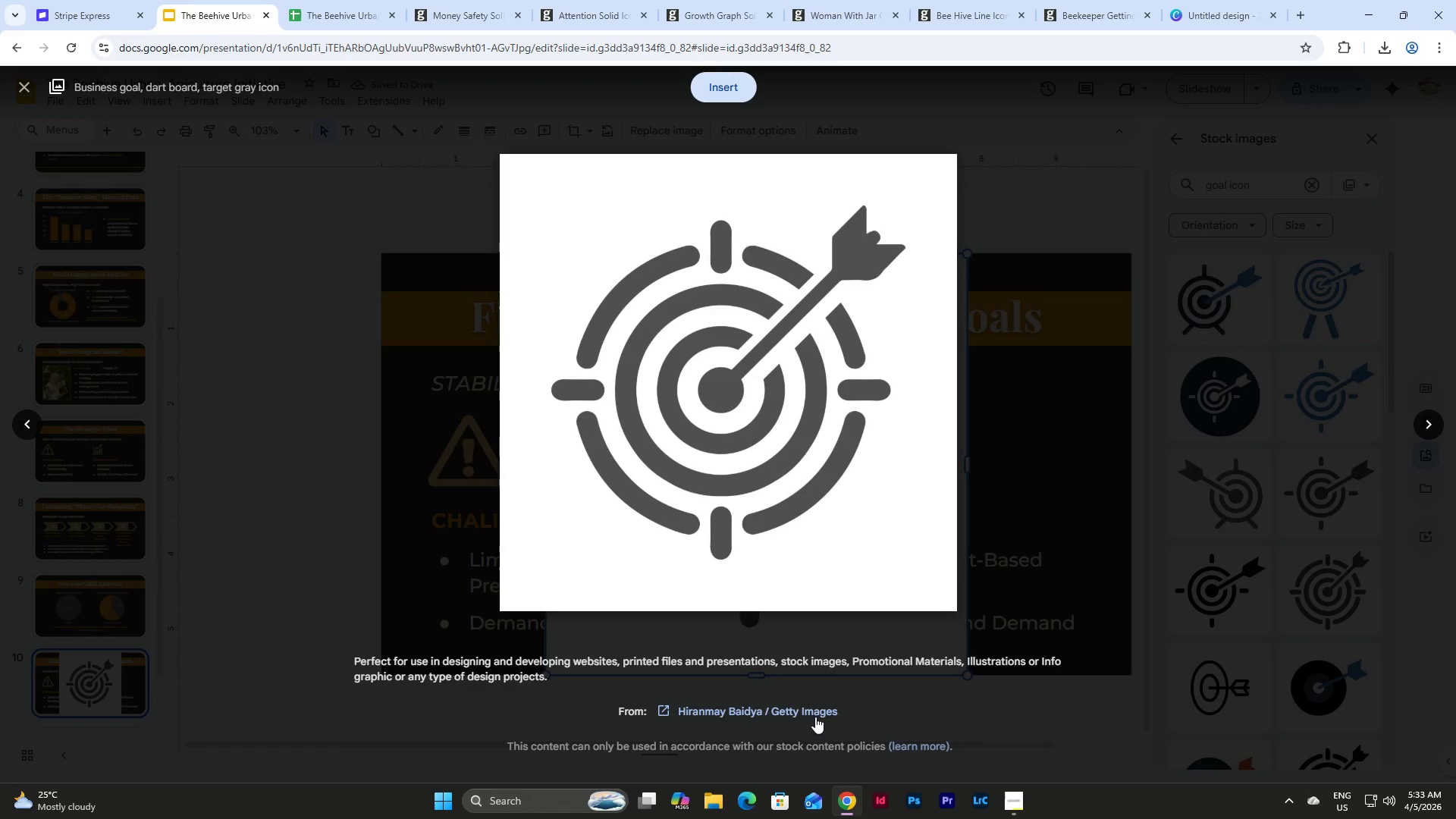 
double_click([814, 714])
 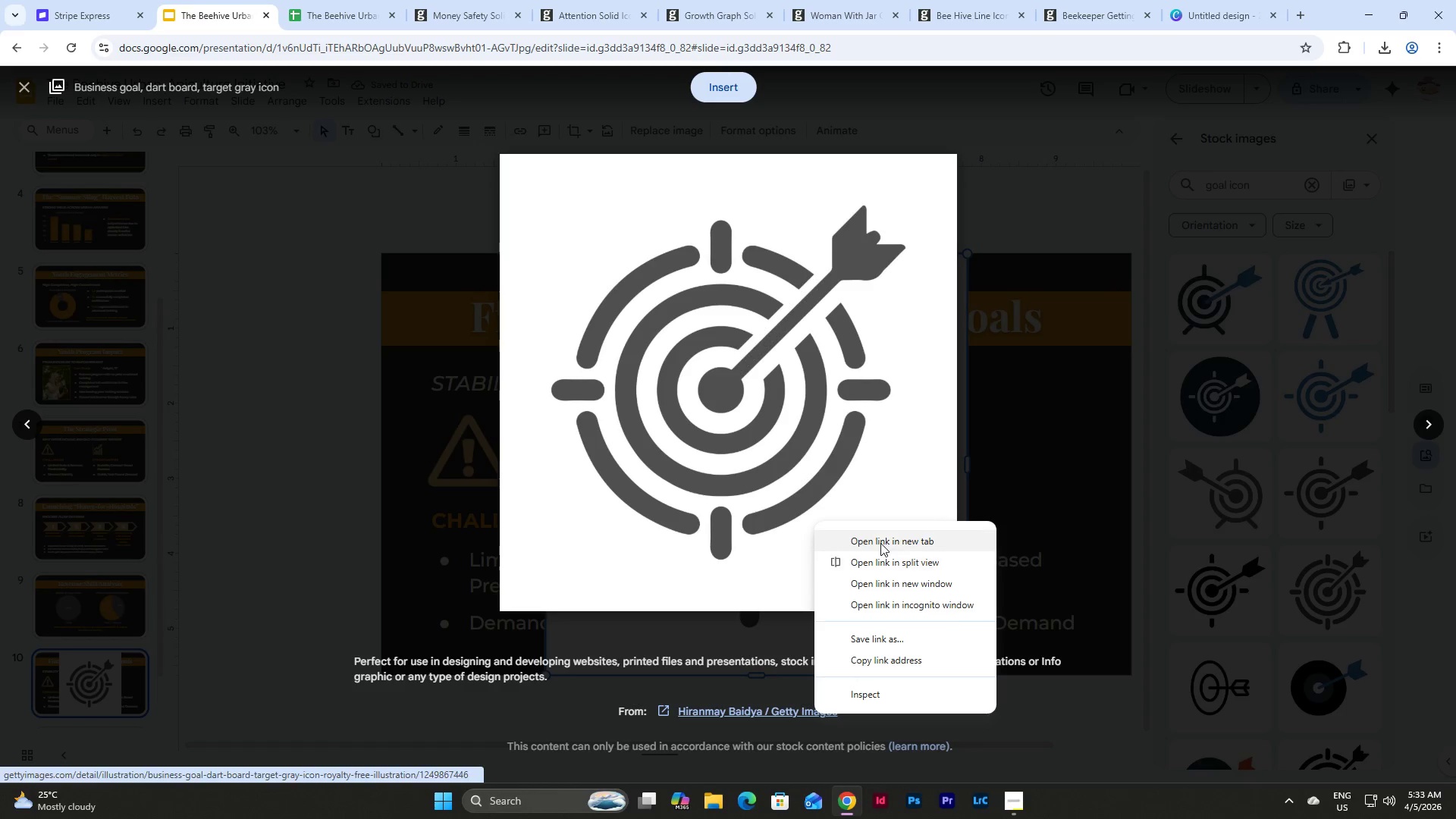 
left_click([881, 542])
 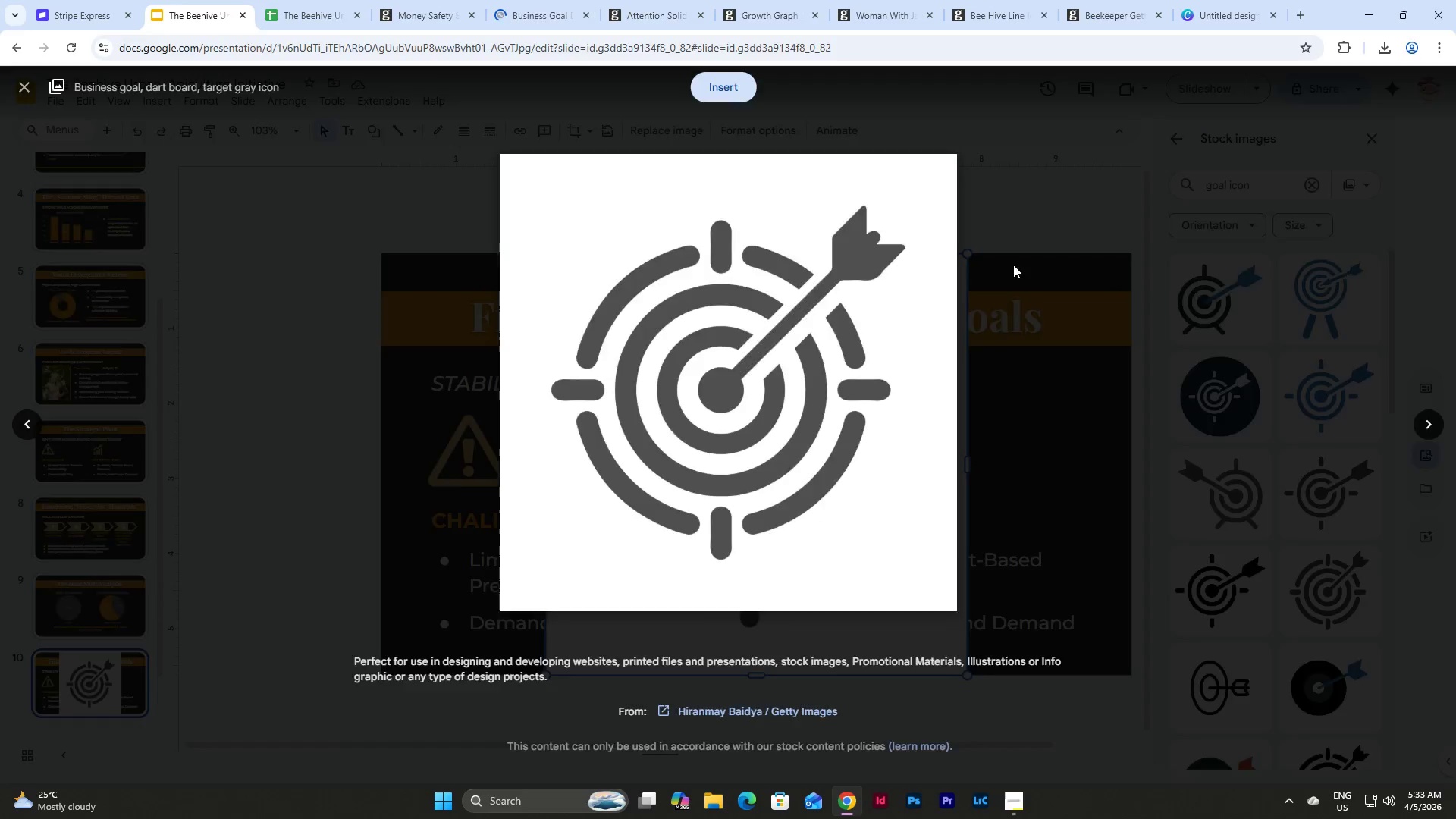 
double_click([748, 400])
 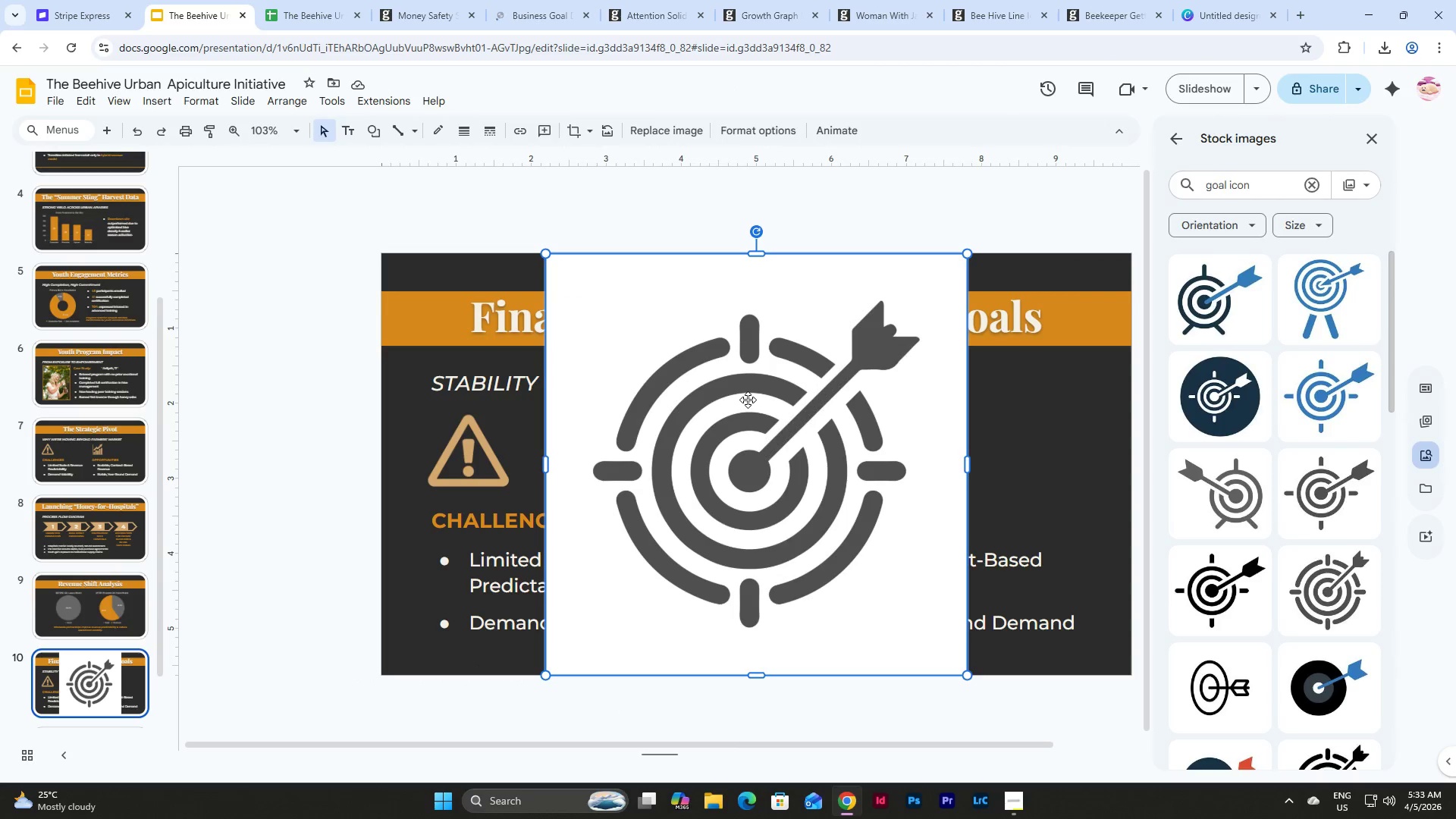 
key(Control+C)
 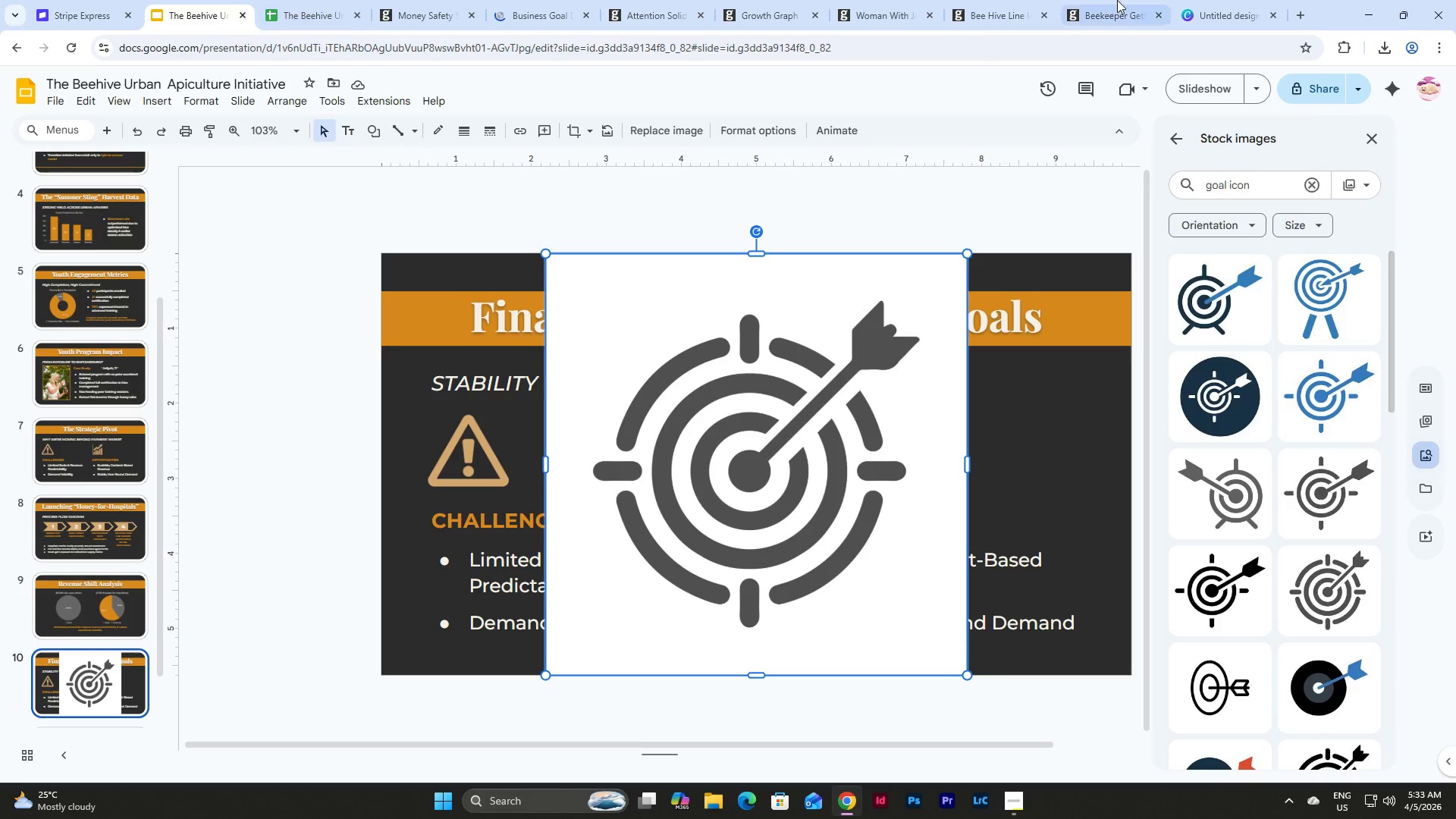 
left_click([1208, 0])
 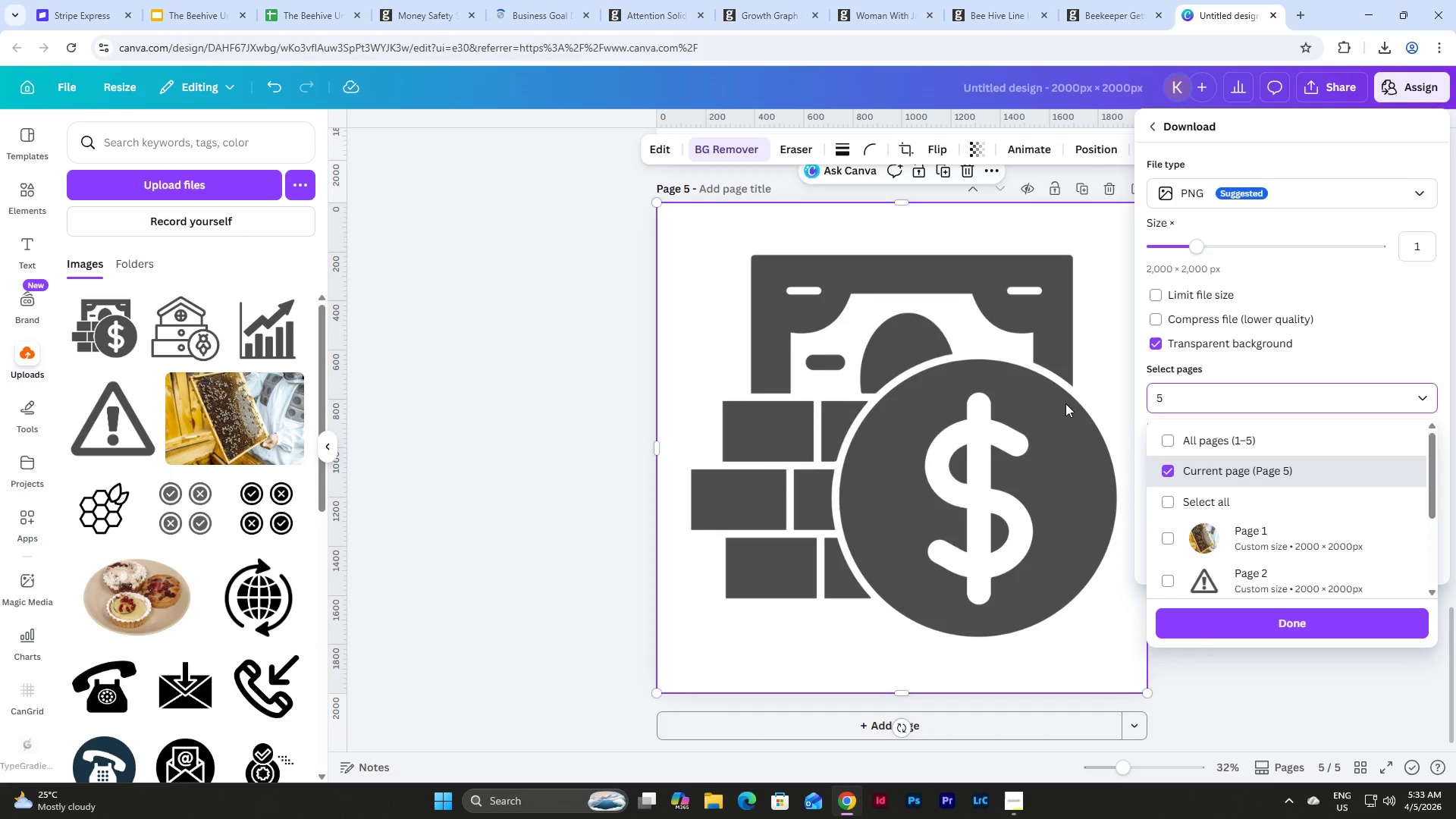 
left_click([752, 381])
 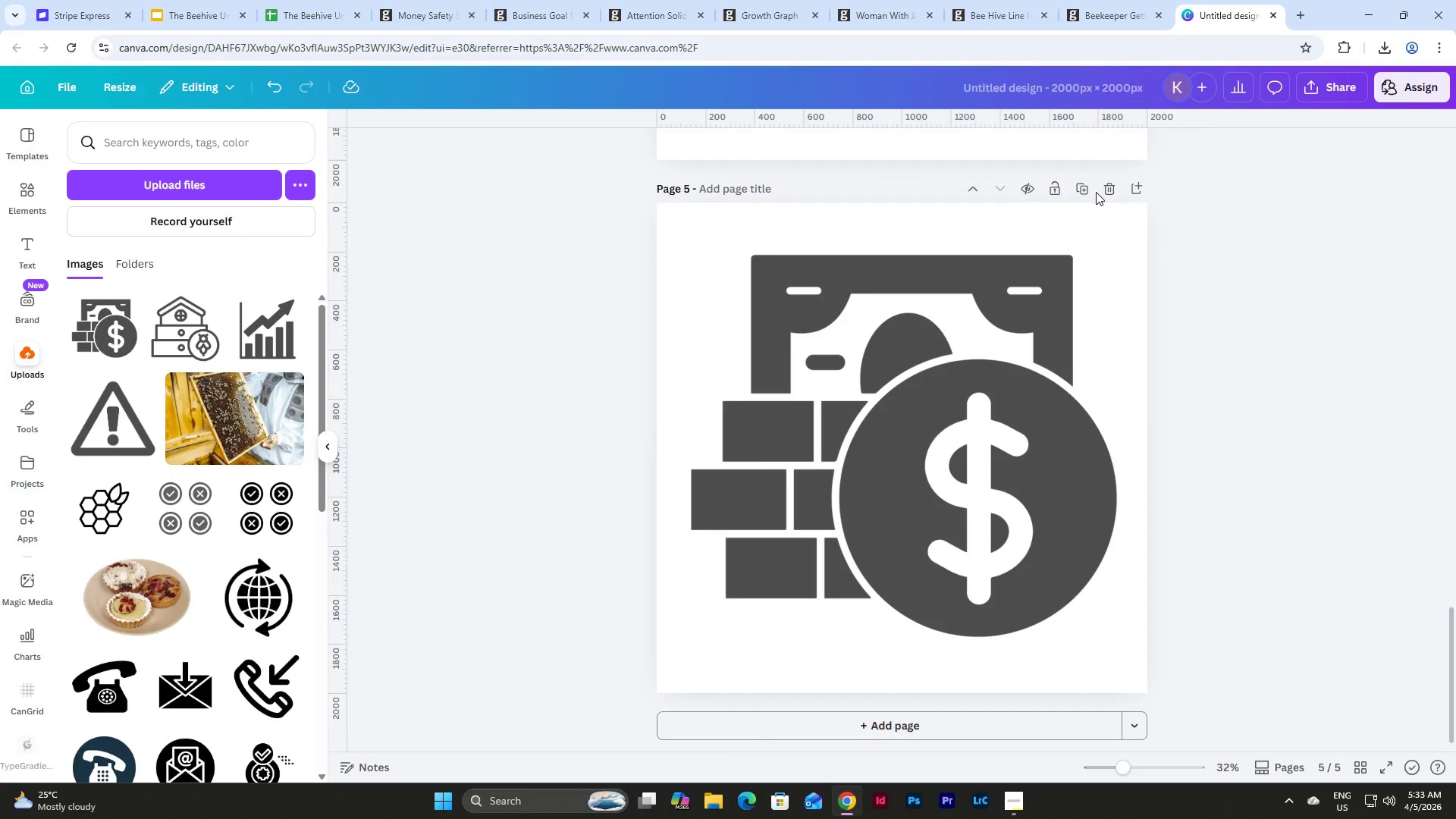 
double_click([1087, 192])
 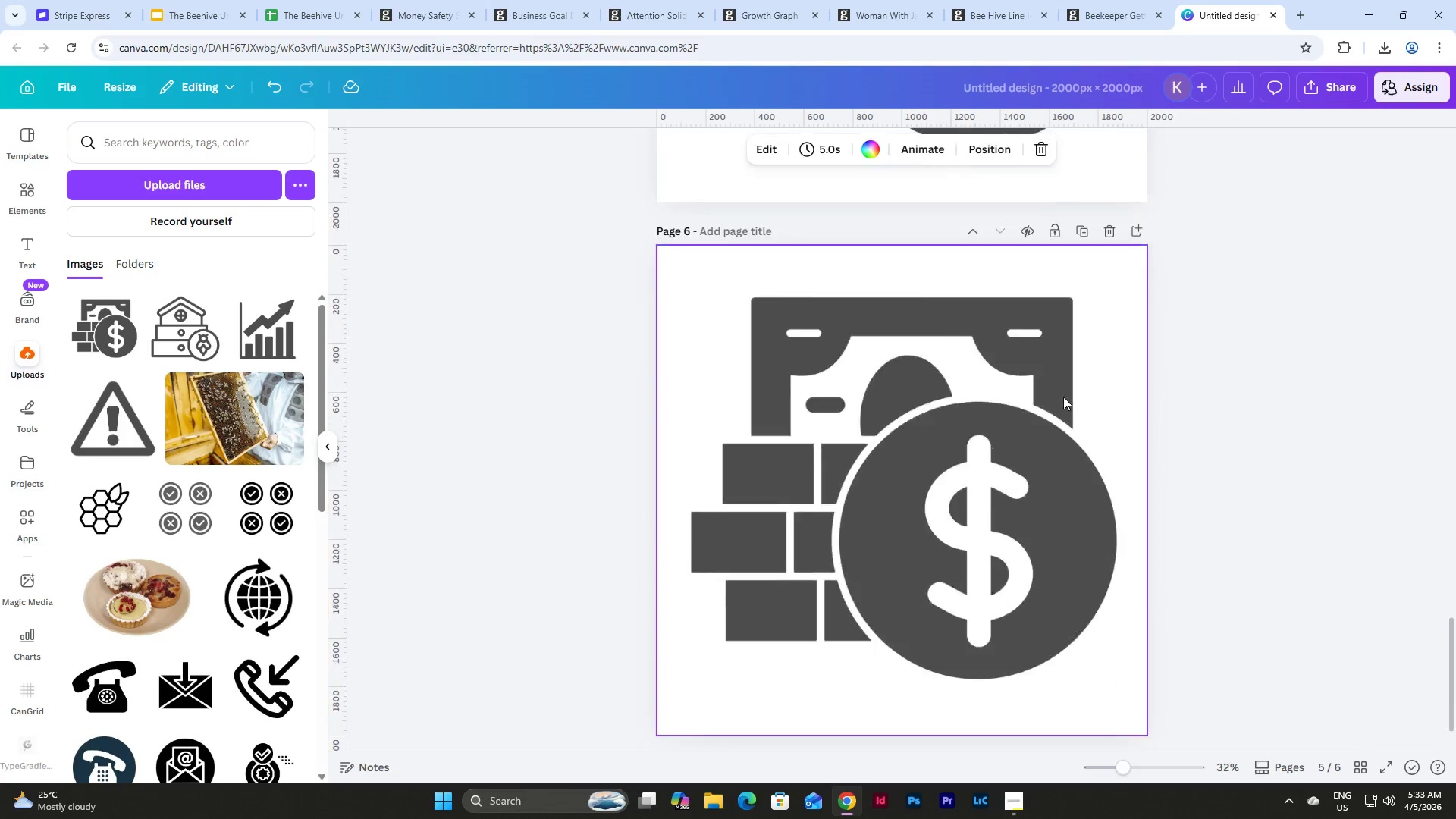 
left_click([929, 475])
 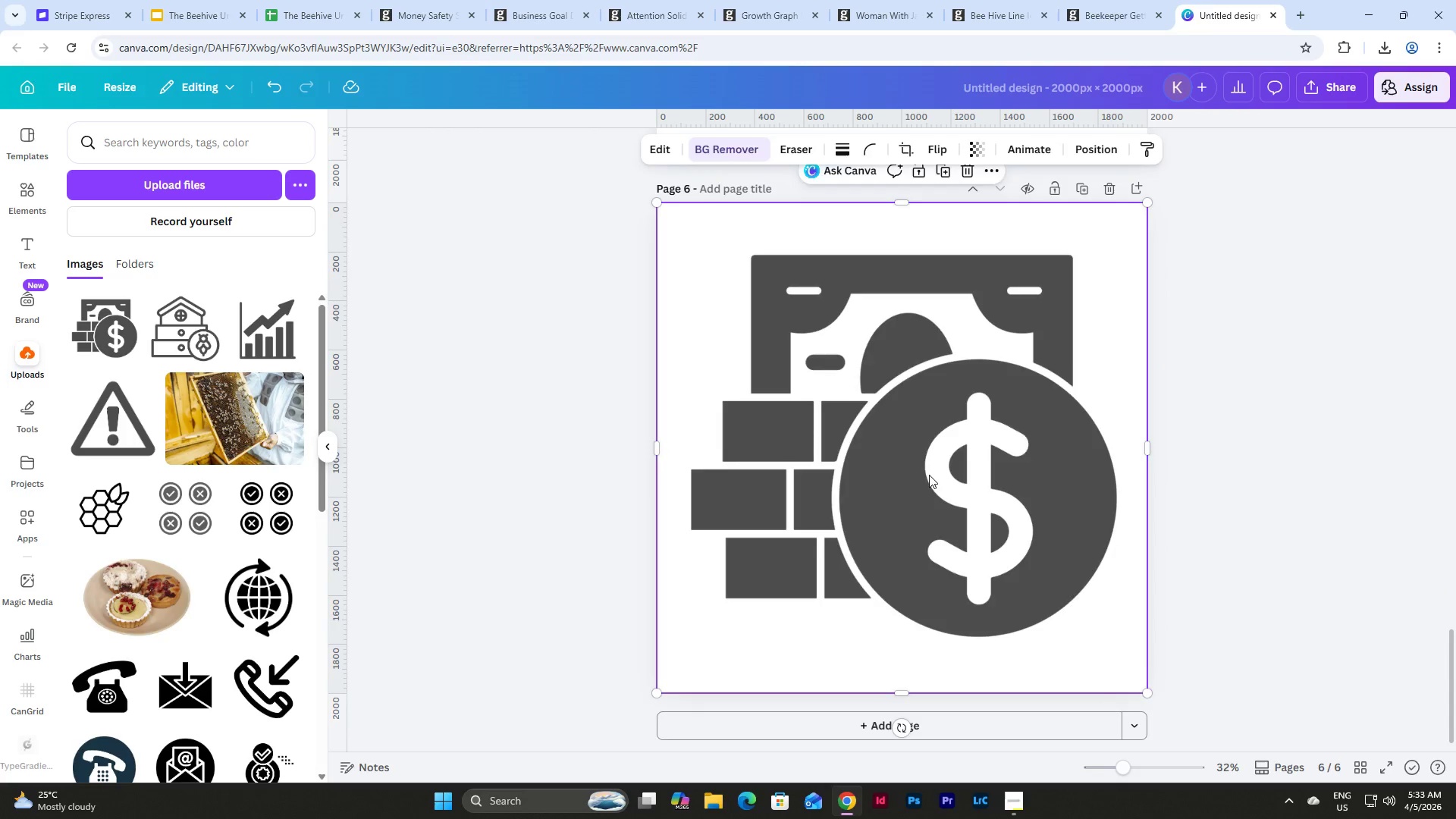 
key(Backspace)
 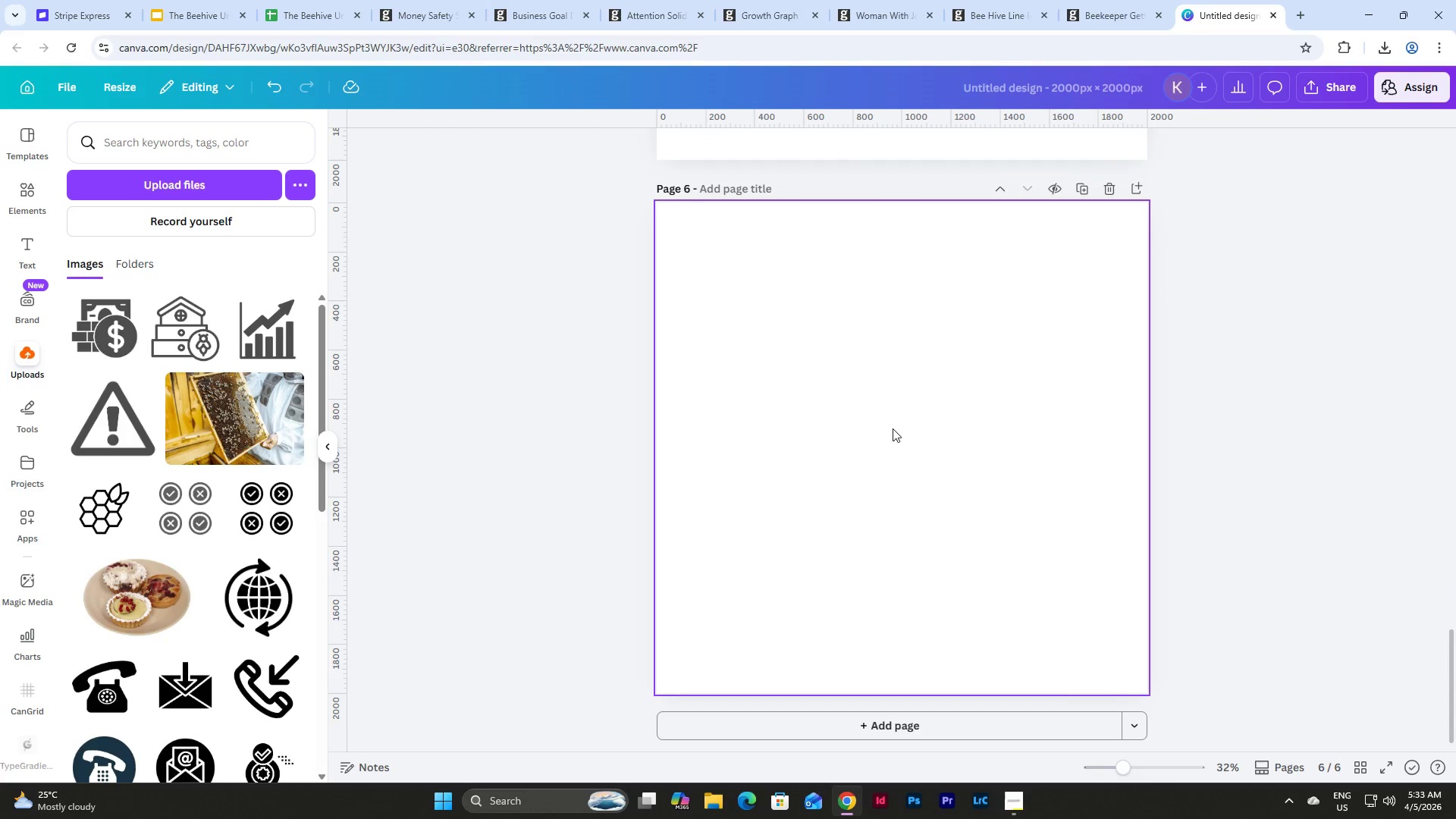 
left_click([893, 428])
 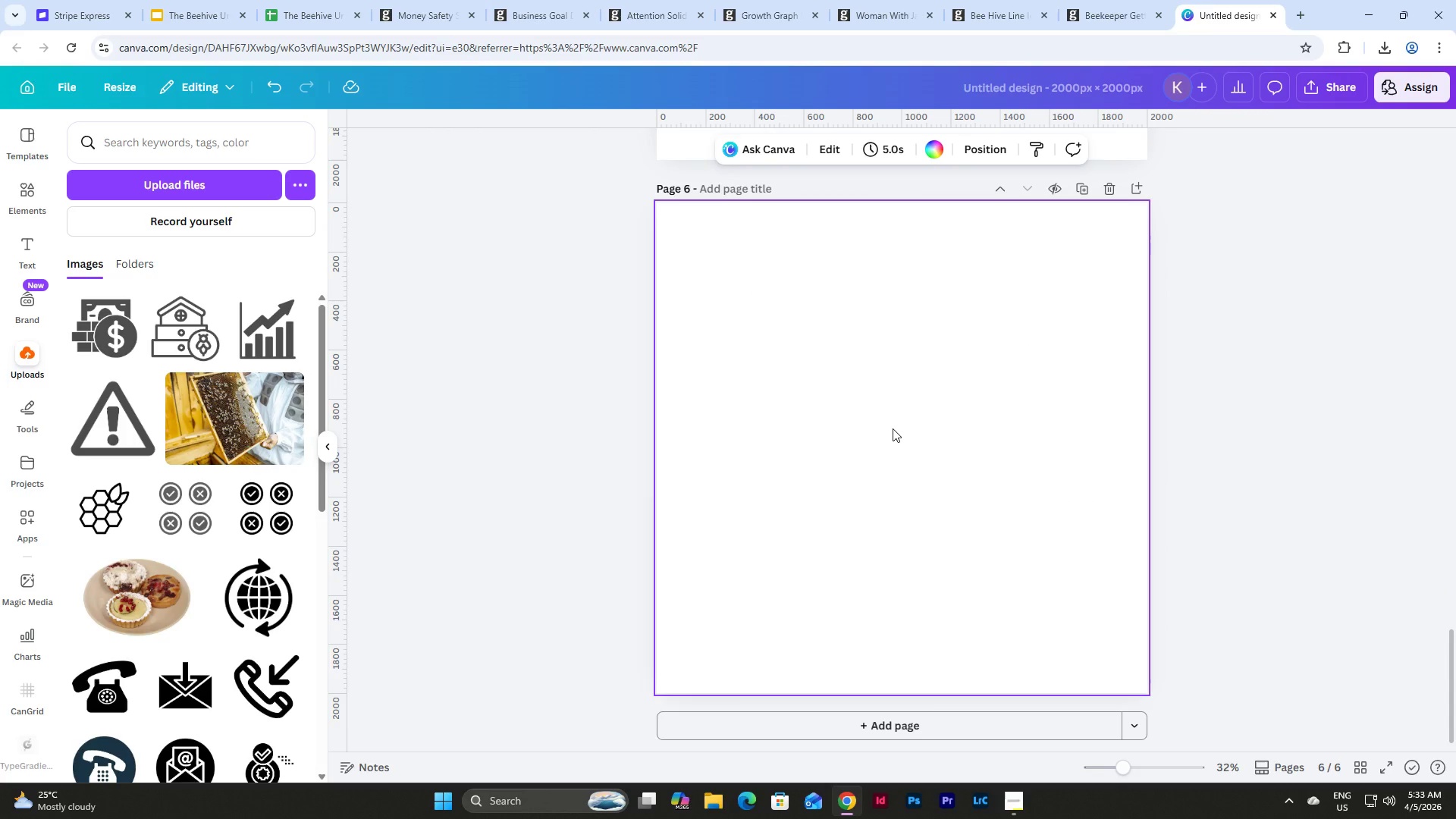 
key(Control+V)
 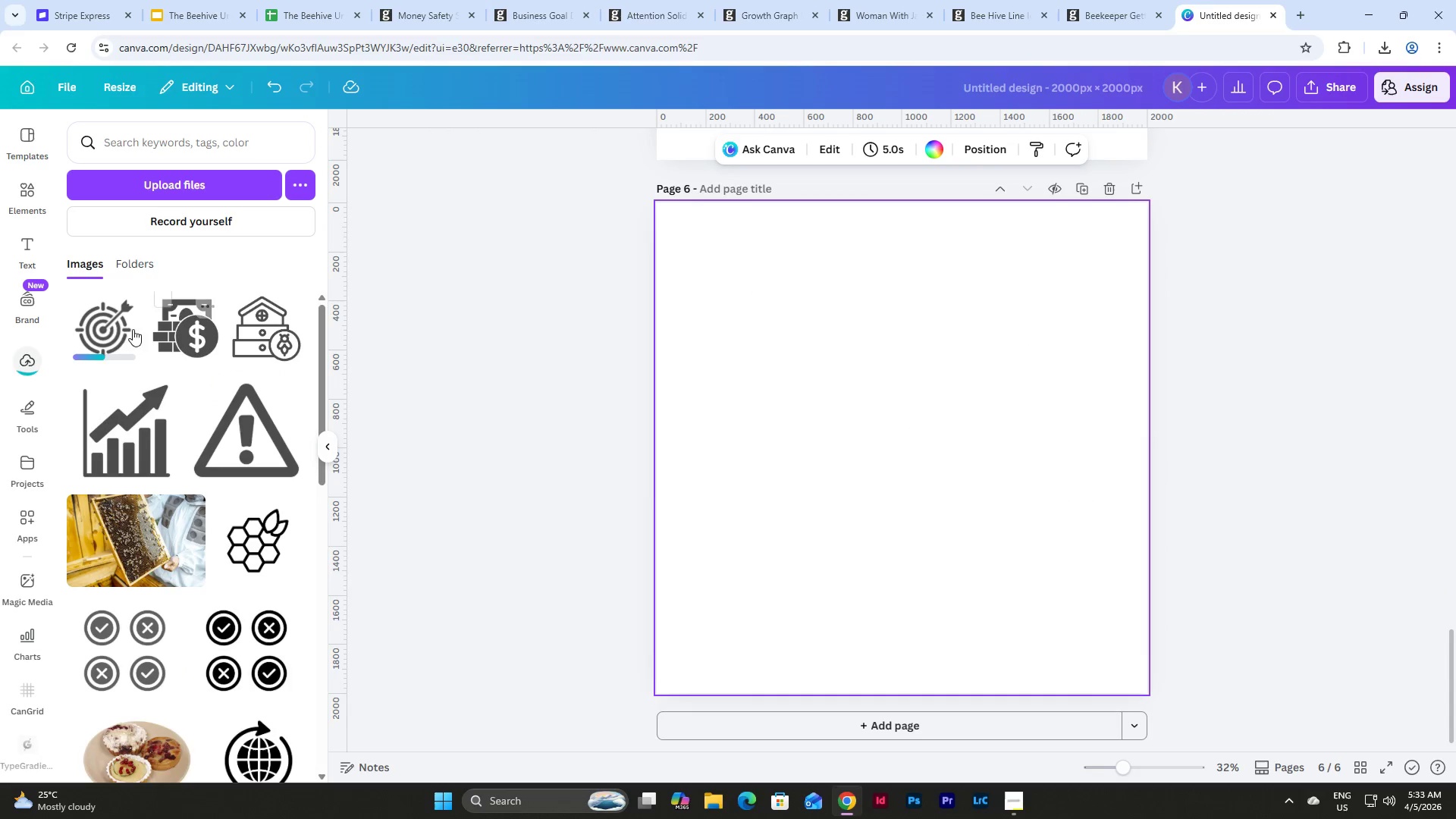 
left_click([102, 329])
 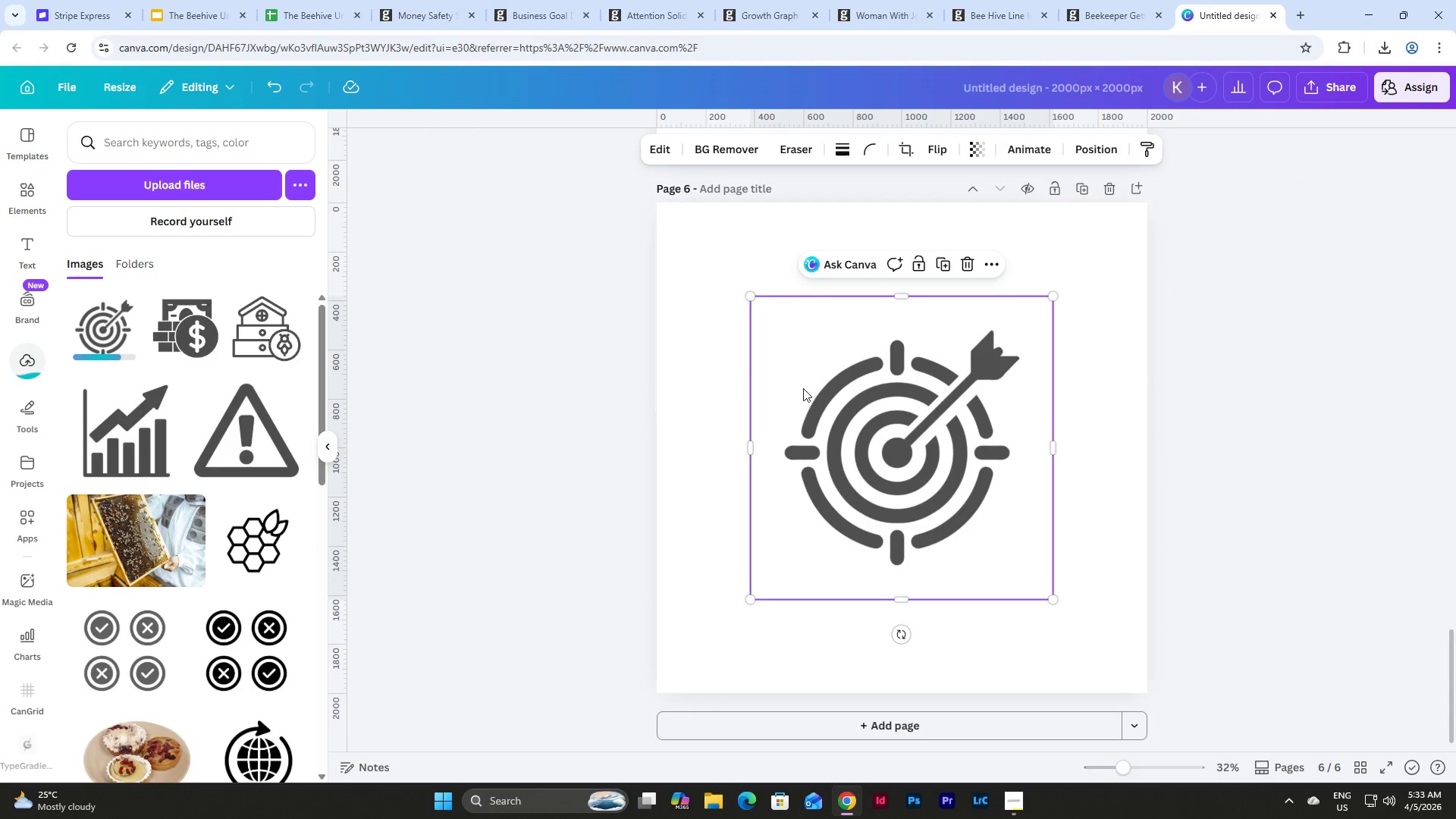 
left_click_drag(start_coordinate=[810, 394], to_coordinate=[717, 300])
 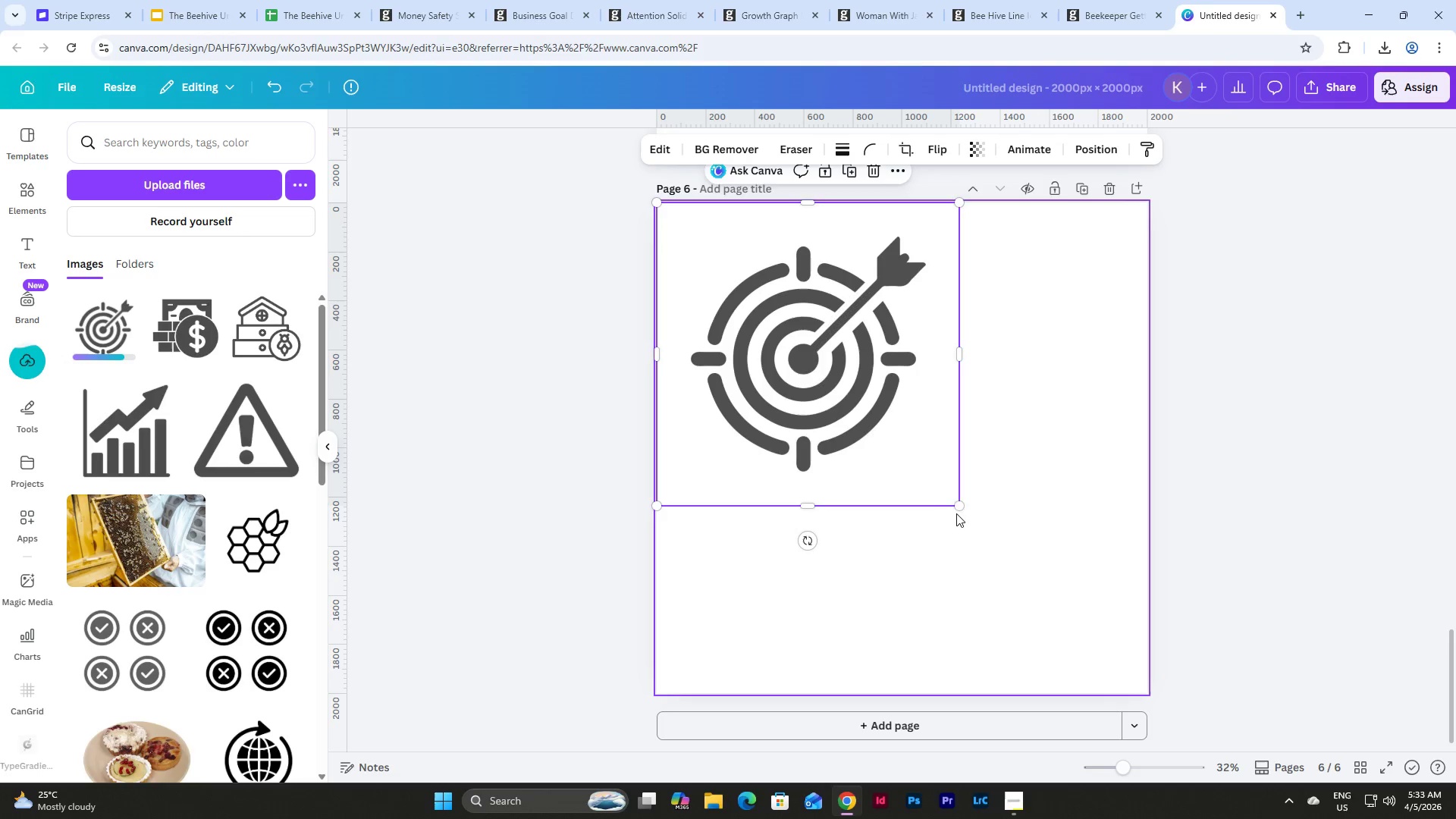 
left_click_drag(start_coordinate=[959, 509], to_coordinate=[1164, 672])
 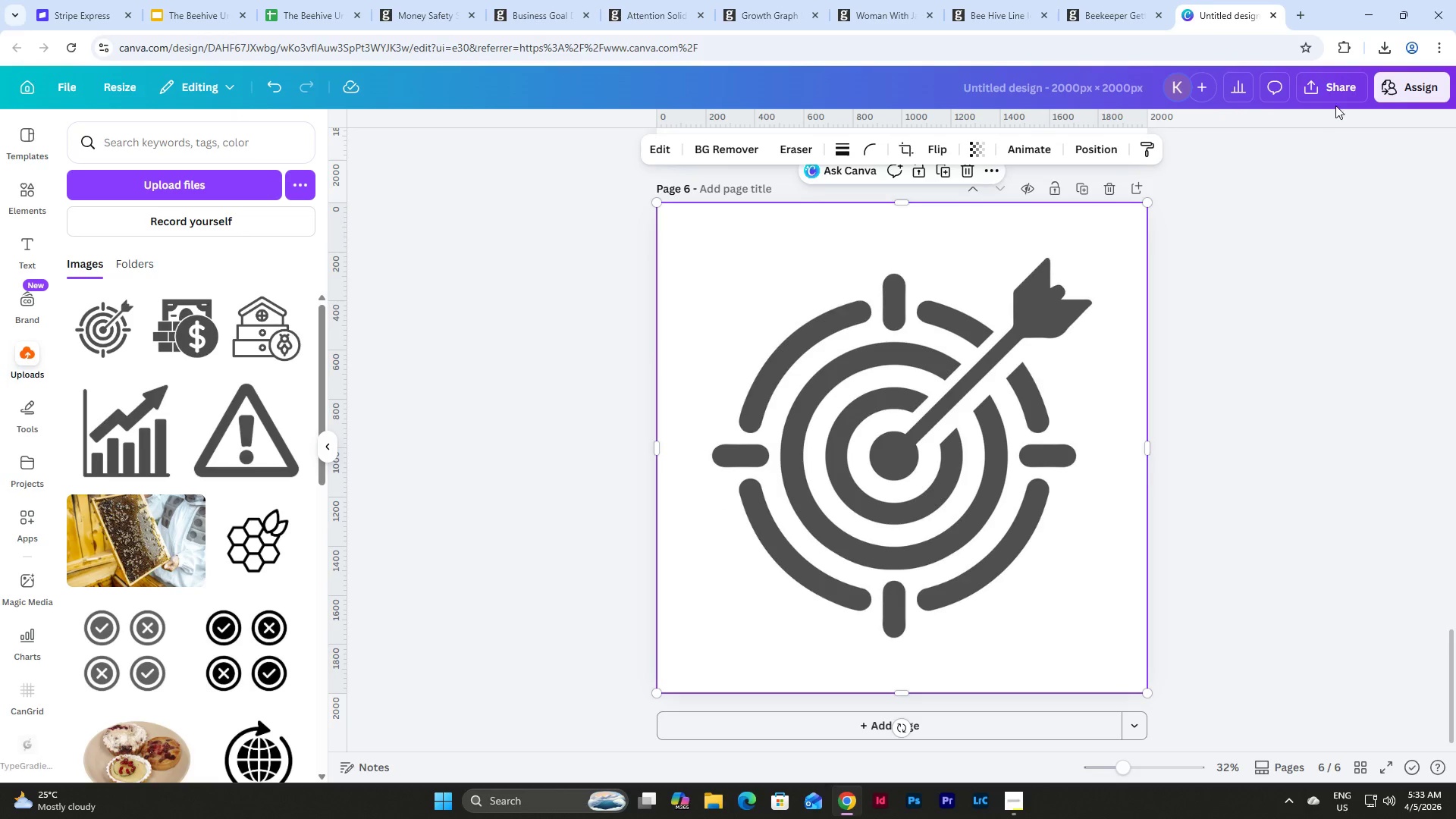 
left_click([1336, 105])
 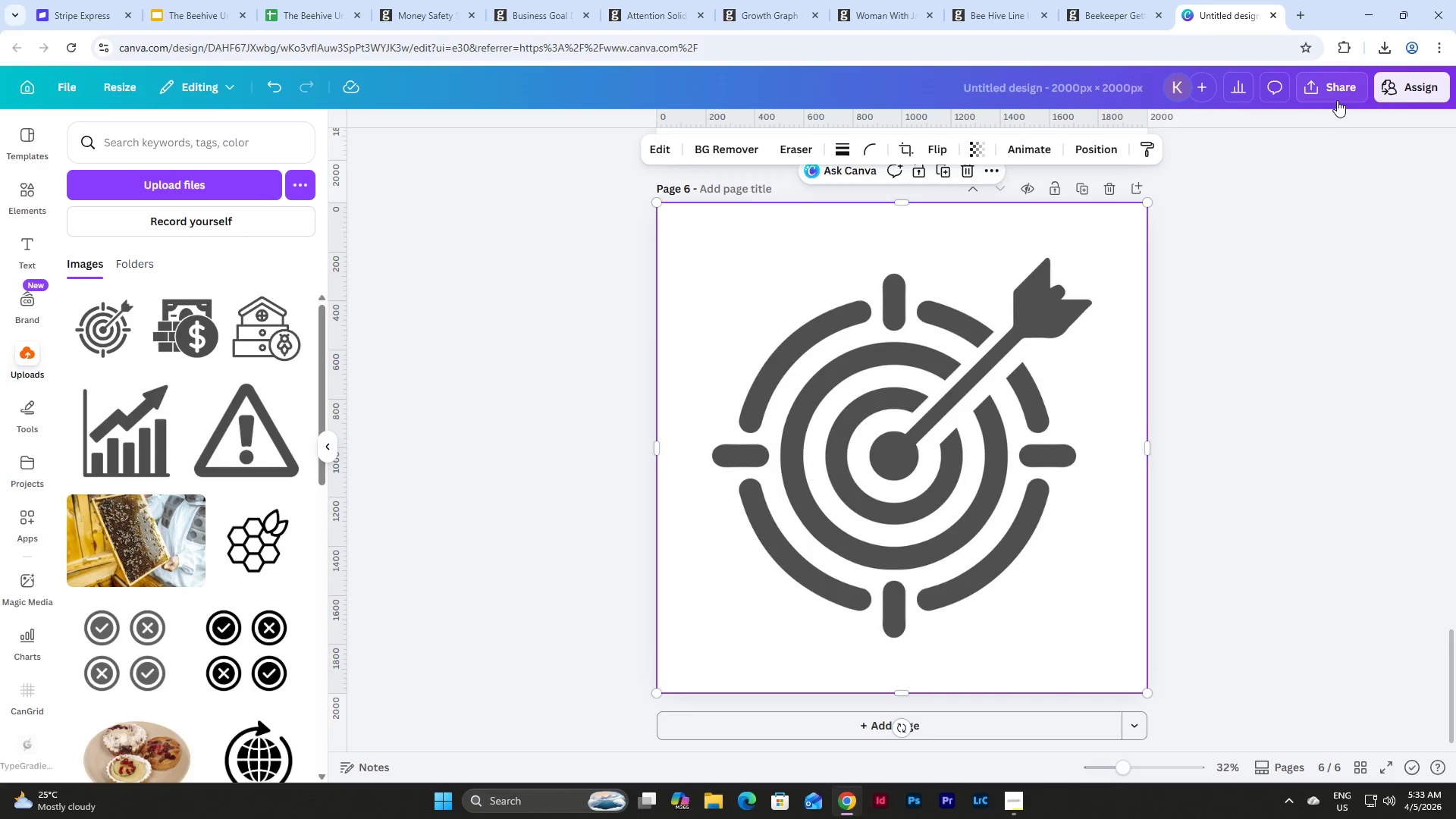 
left_click([1337, 100])
 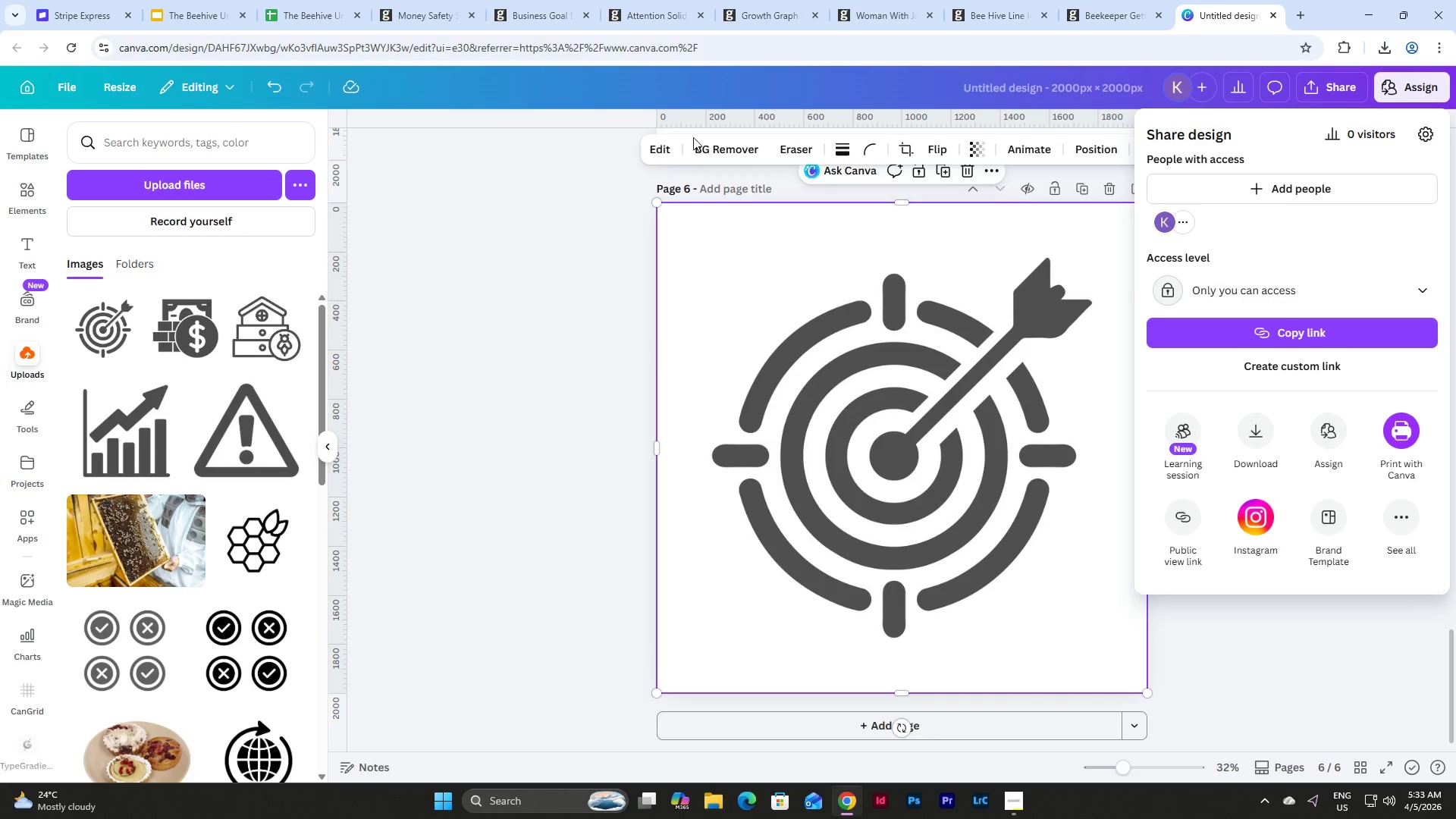 
double_click([719, 147])
 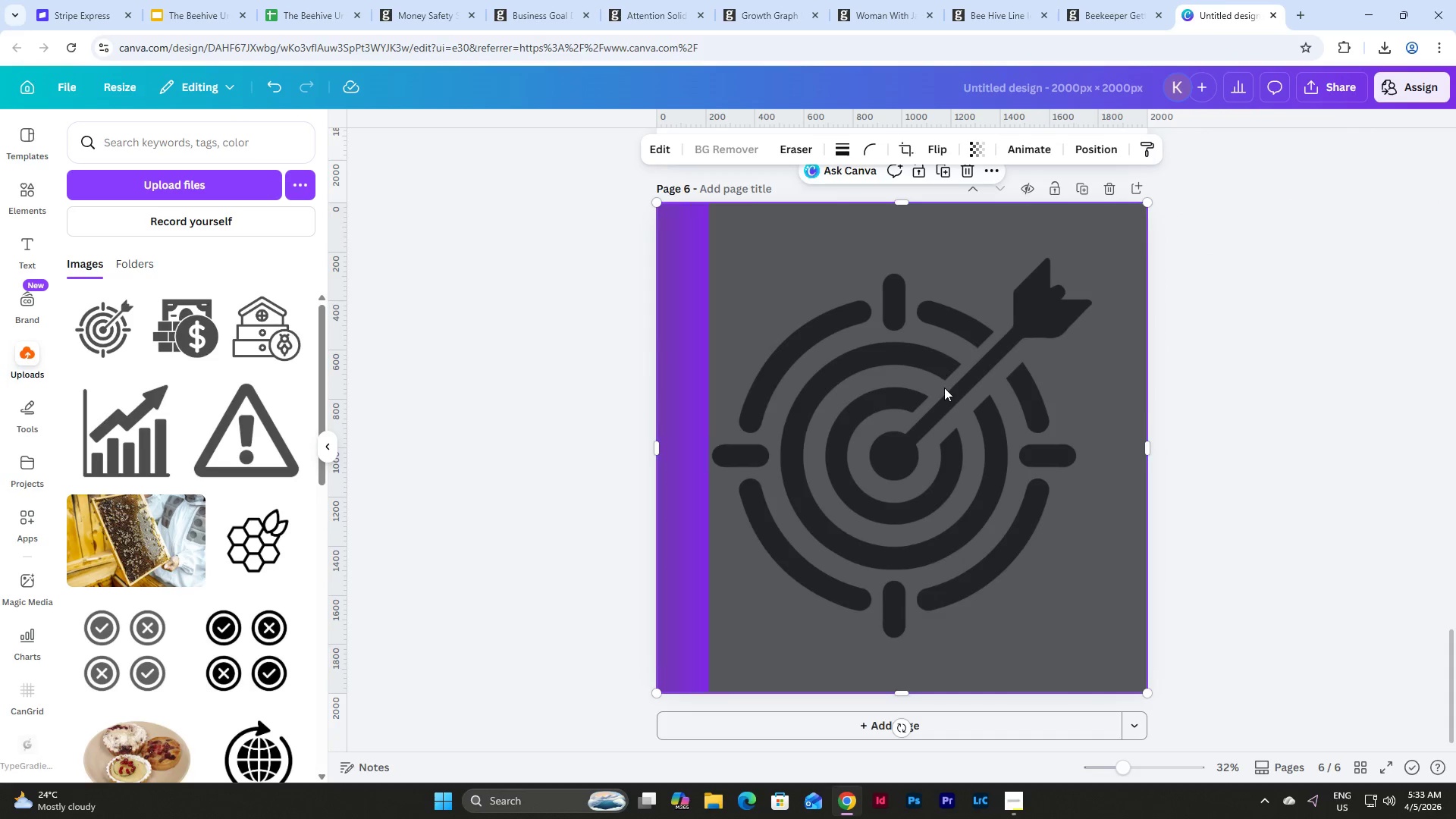 
scroll: coordinate [937, 395], scroll_direction: up, amount: 5.0
 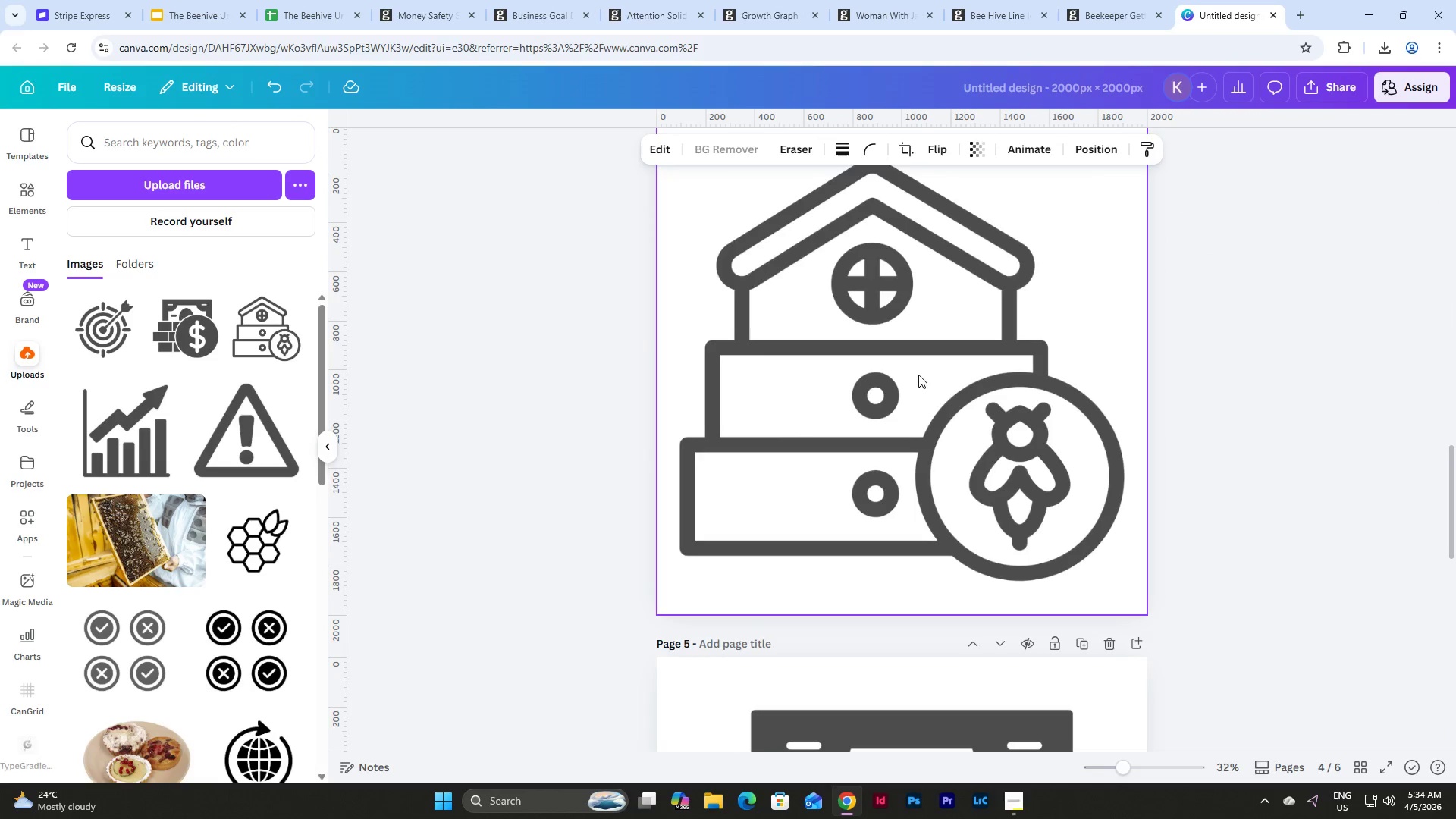 
scroll: coordinate [918, 375], scroll_direction: down, amount: 3.0
 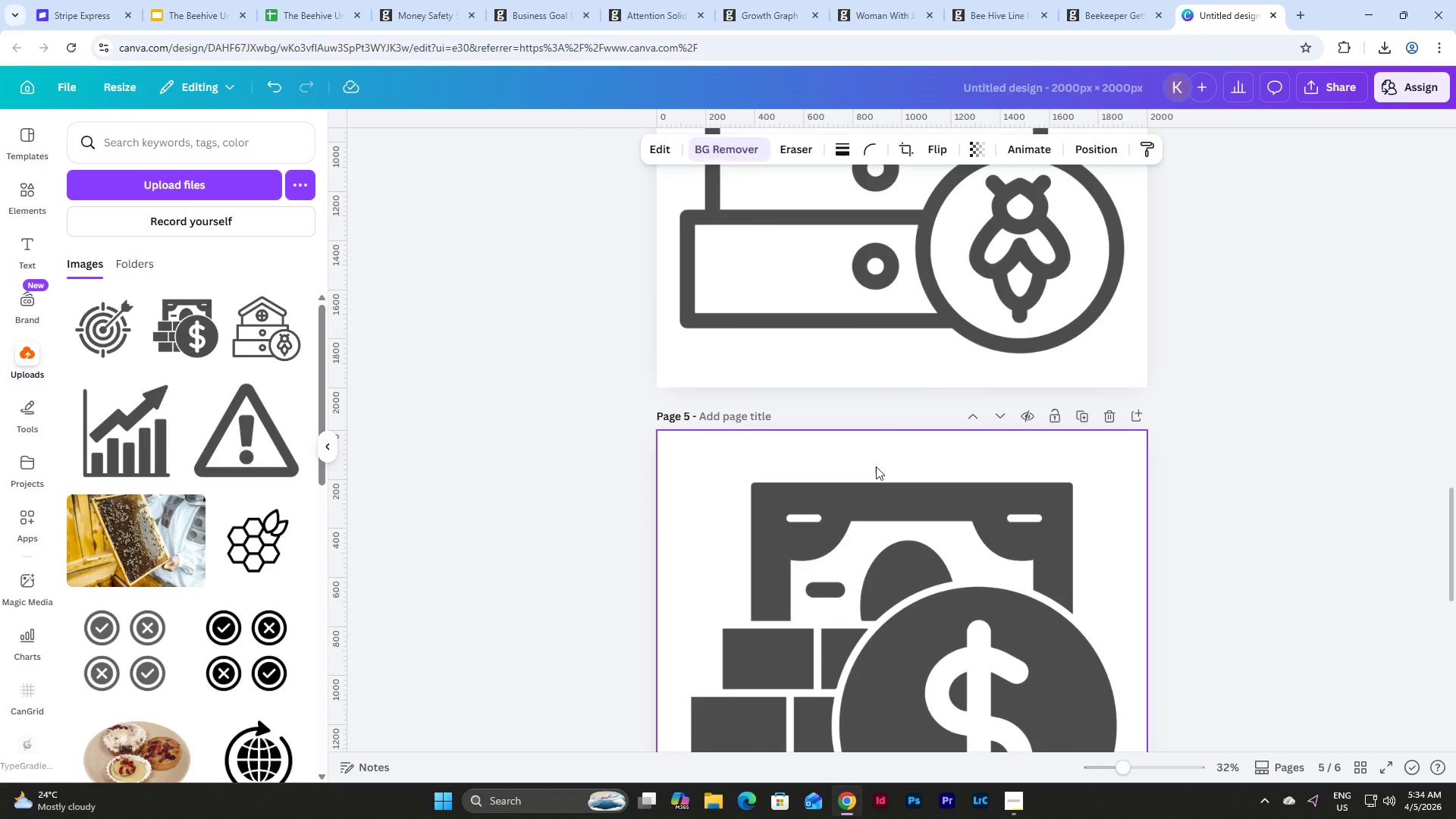 
left_click([874, 484])
 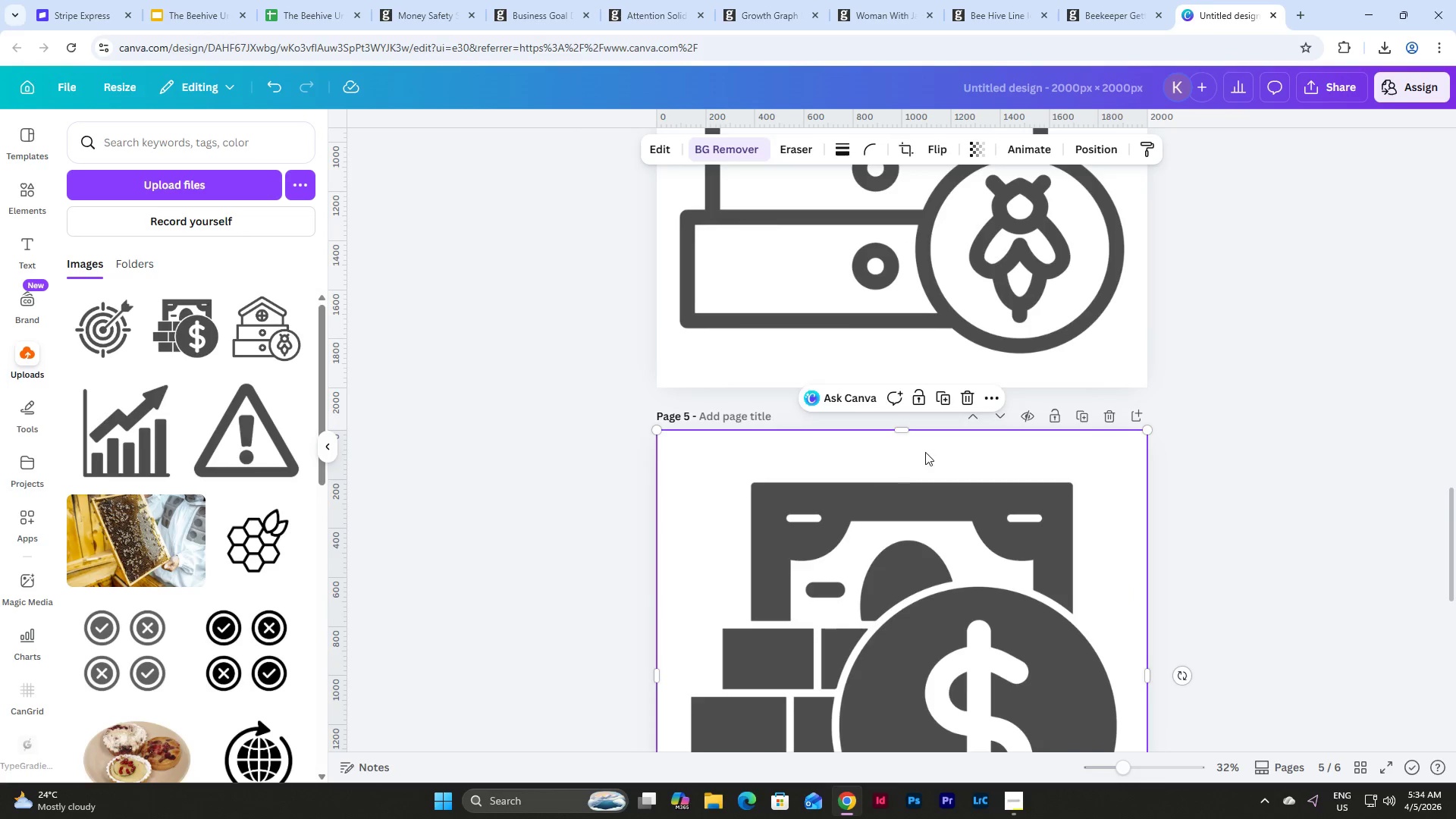 
left_click([1097, 375])
 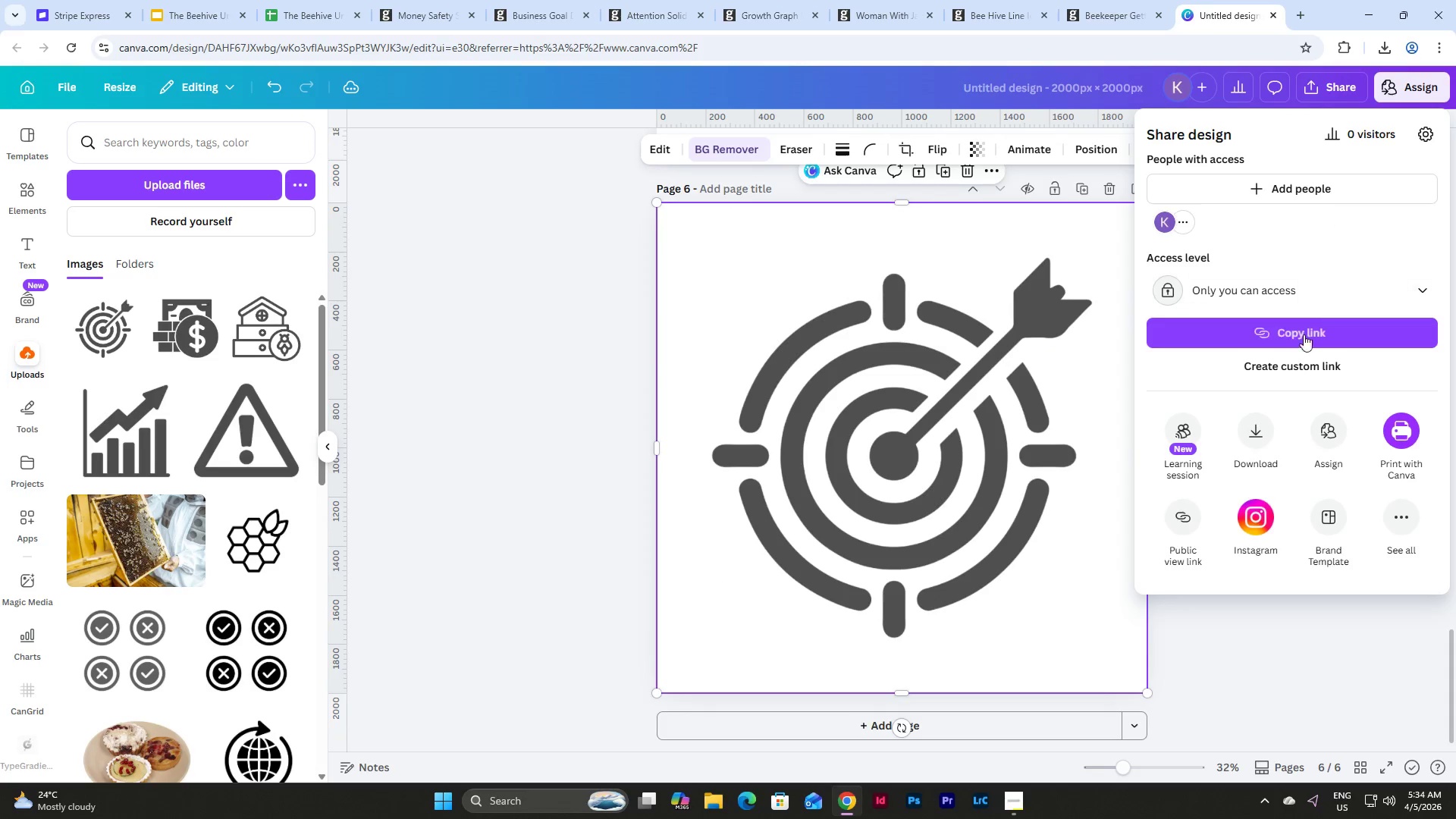 
scroll: coordinate [931, 452], scroll_direction: down, amount: 13.0
 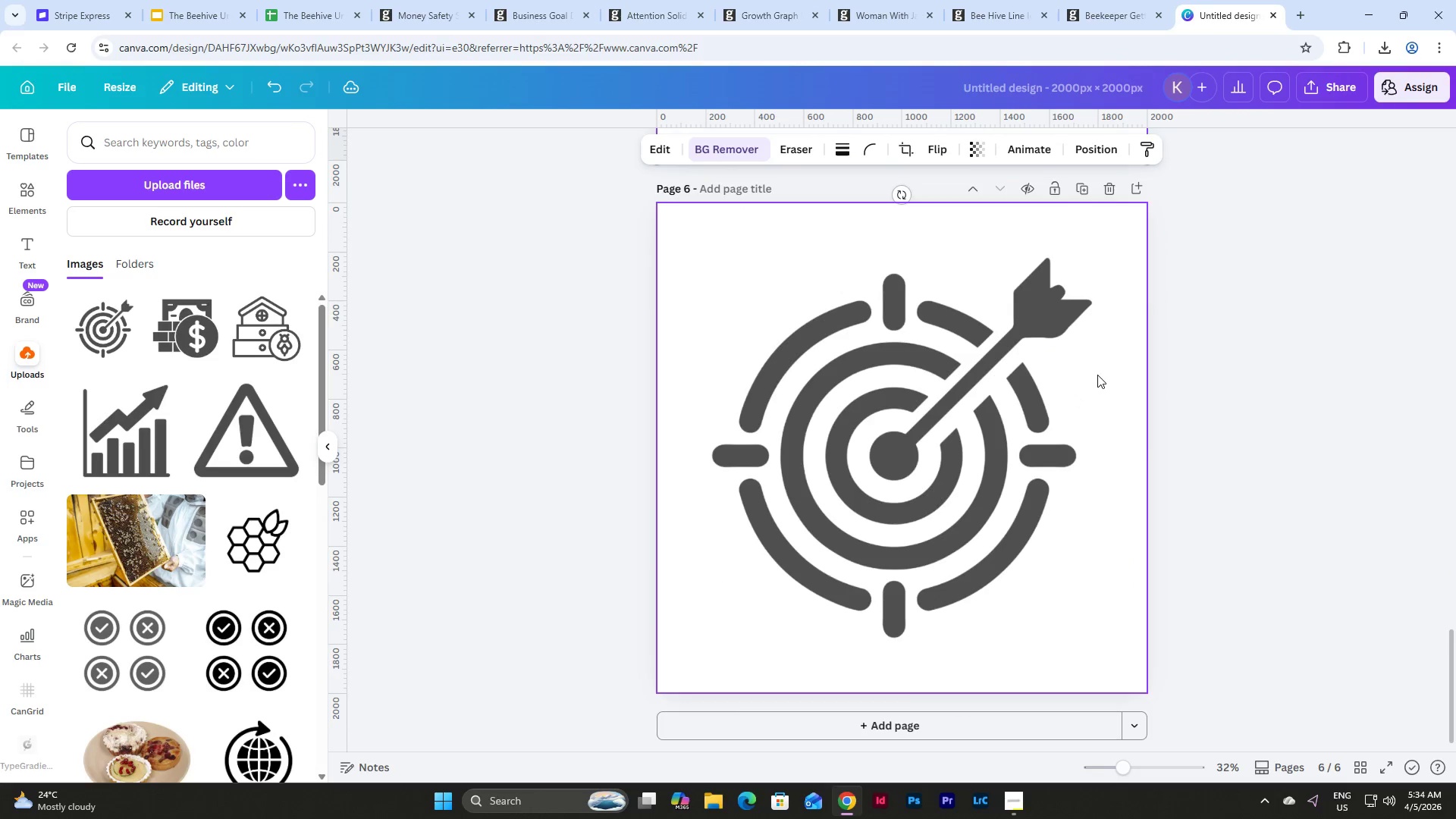 
left_click_drag(start_coordinate=[1266, 422], to_coordinate=[1266, 428])
 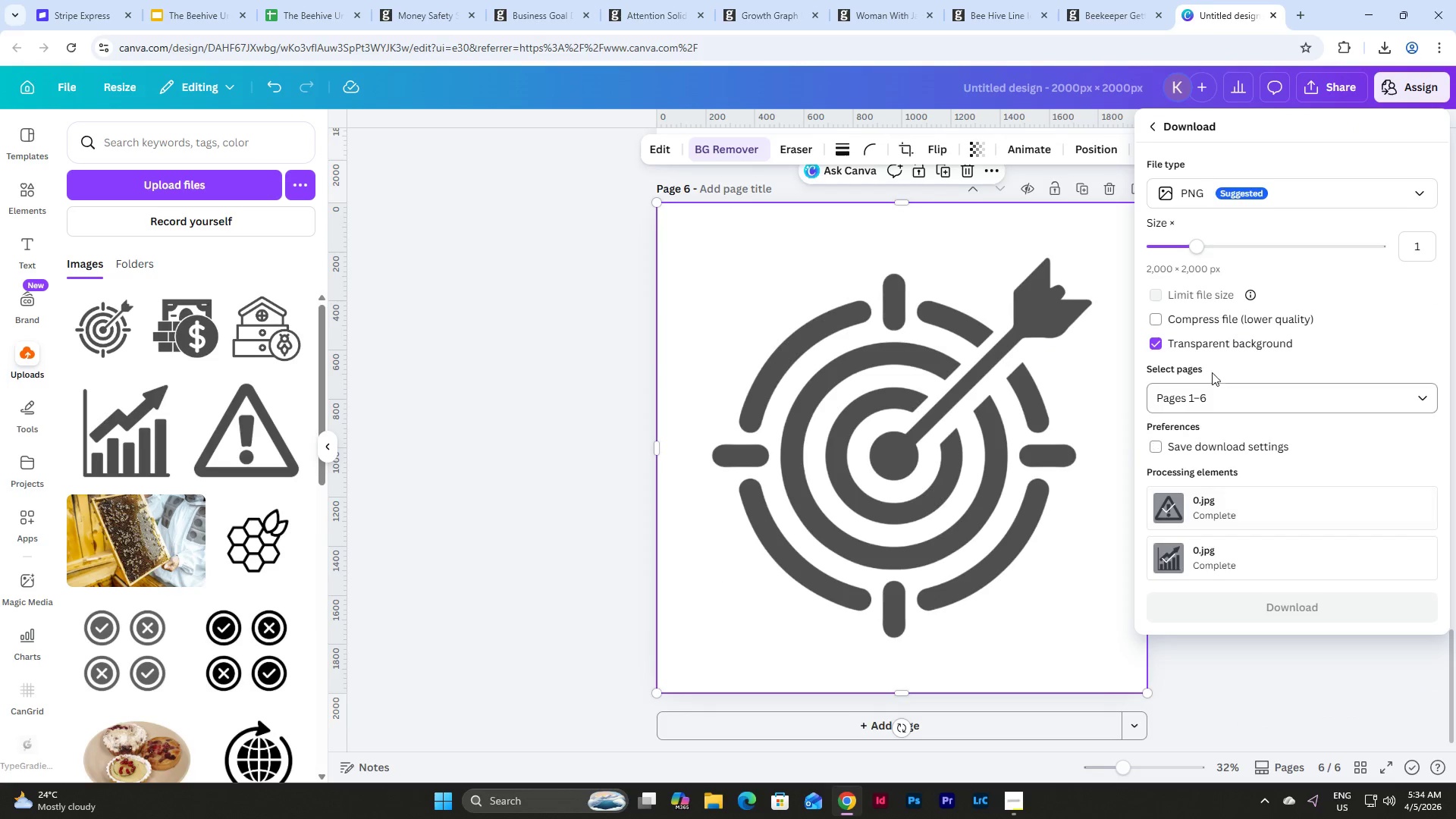 
left_click([1241, 406])
 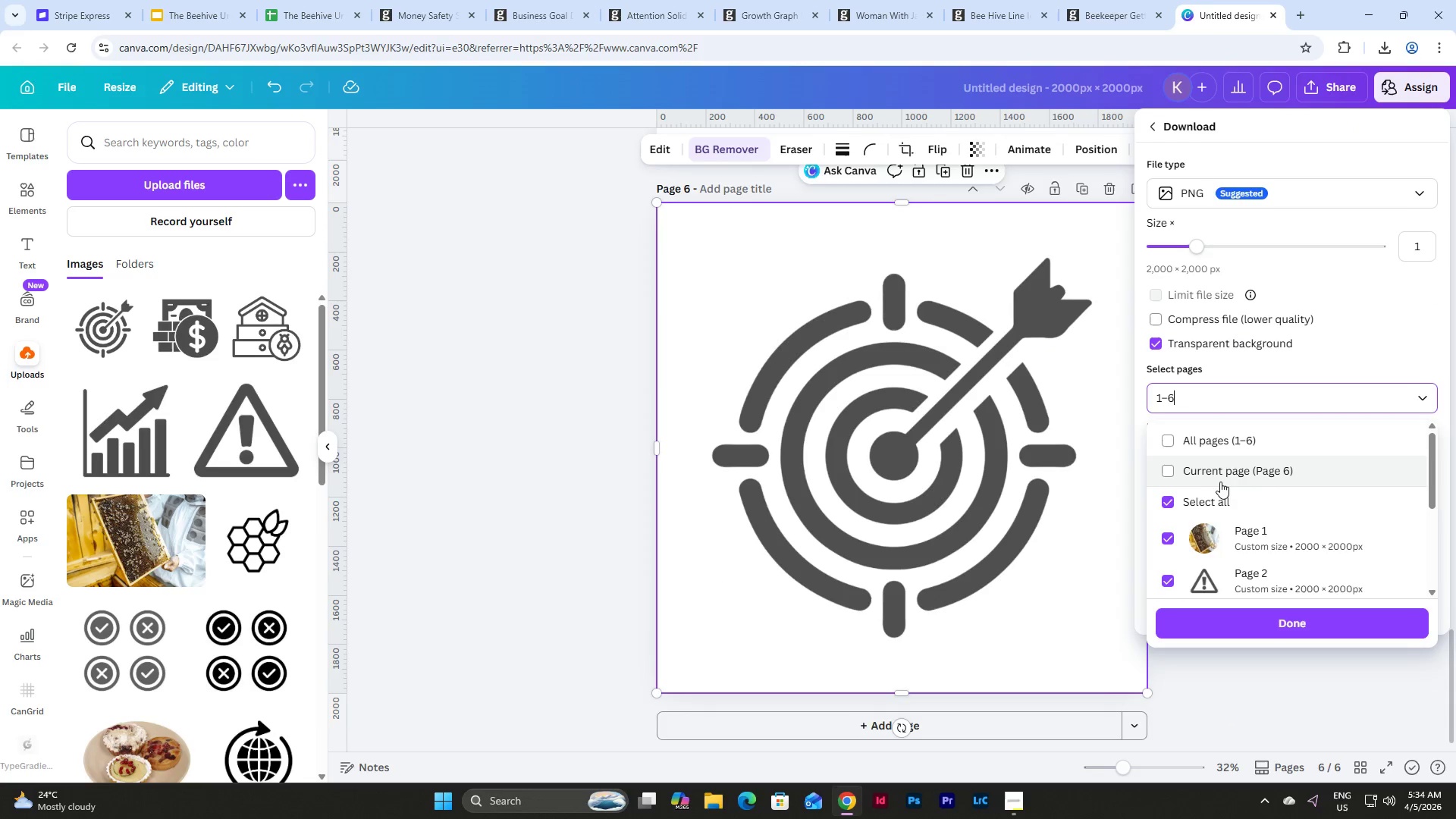 
left_click([1225, 473])
 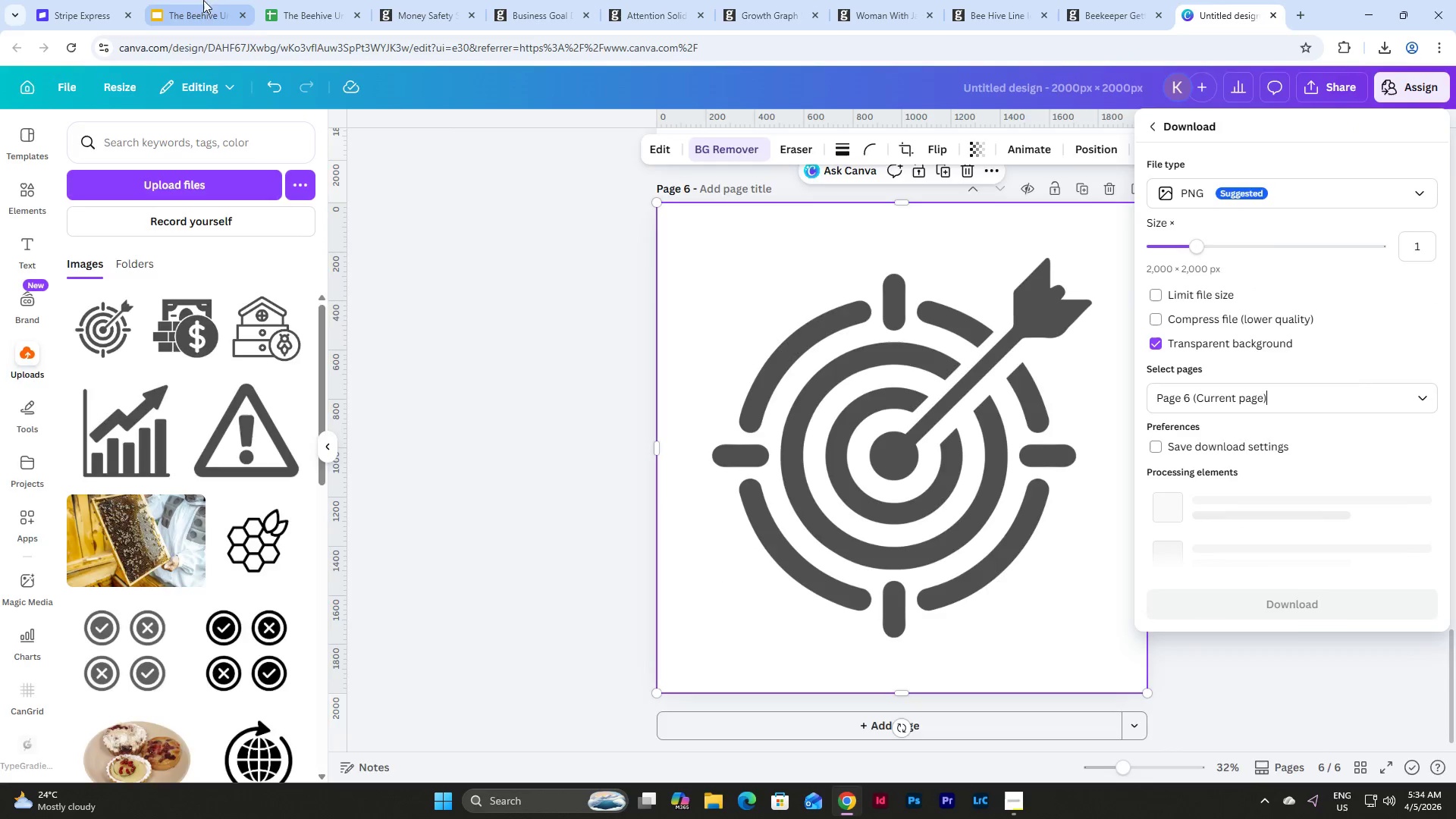 
left_click([714, 355])
 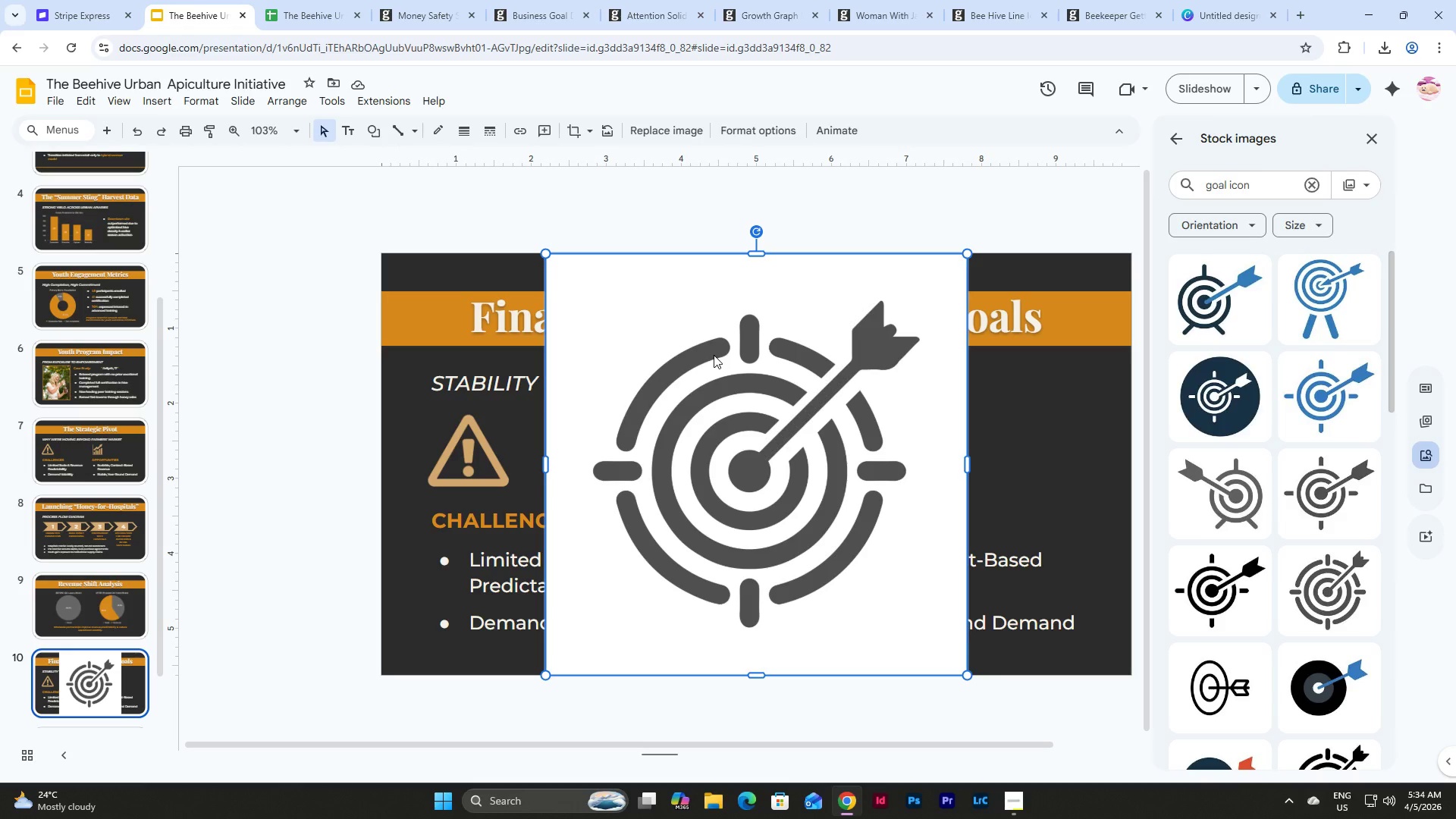 
key(Backspace)
 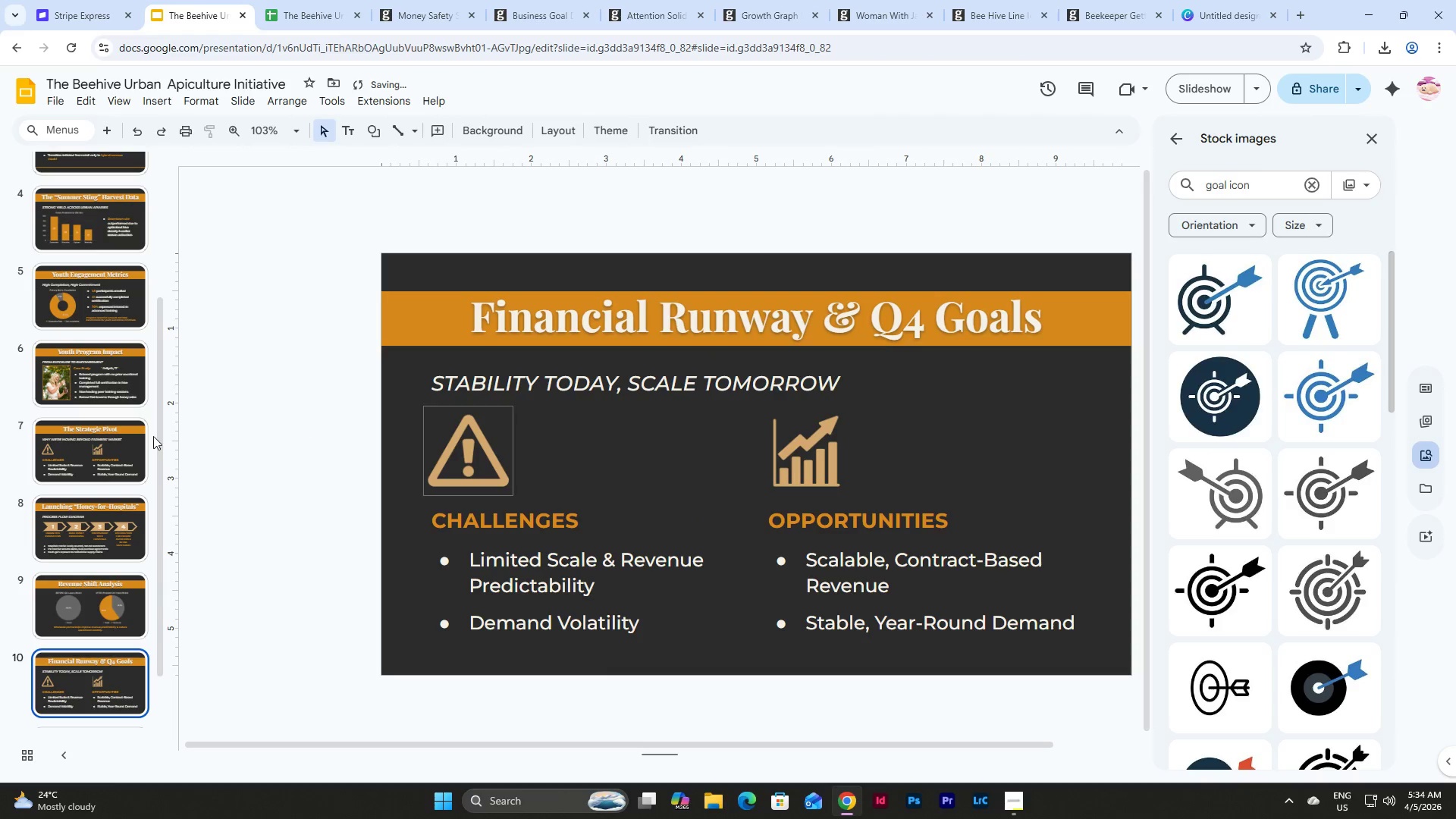 
scroll: coordinate [149, 438], scroll_direction: down, amount: 7.0
 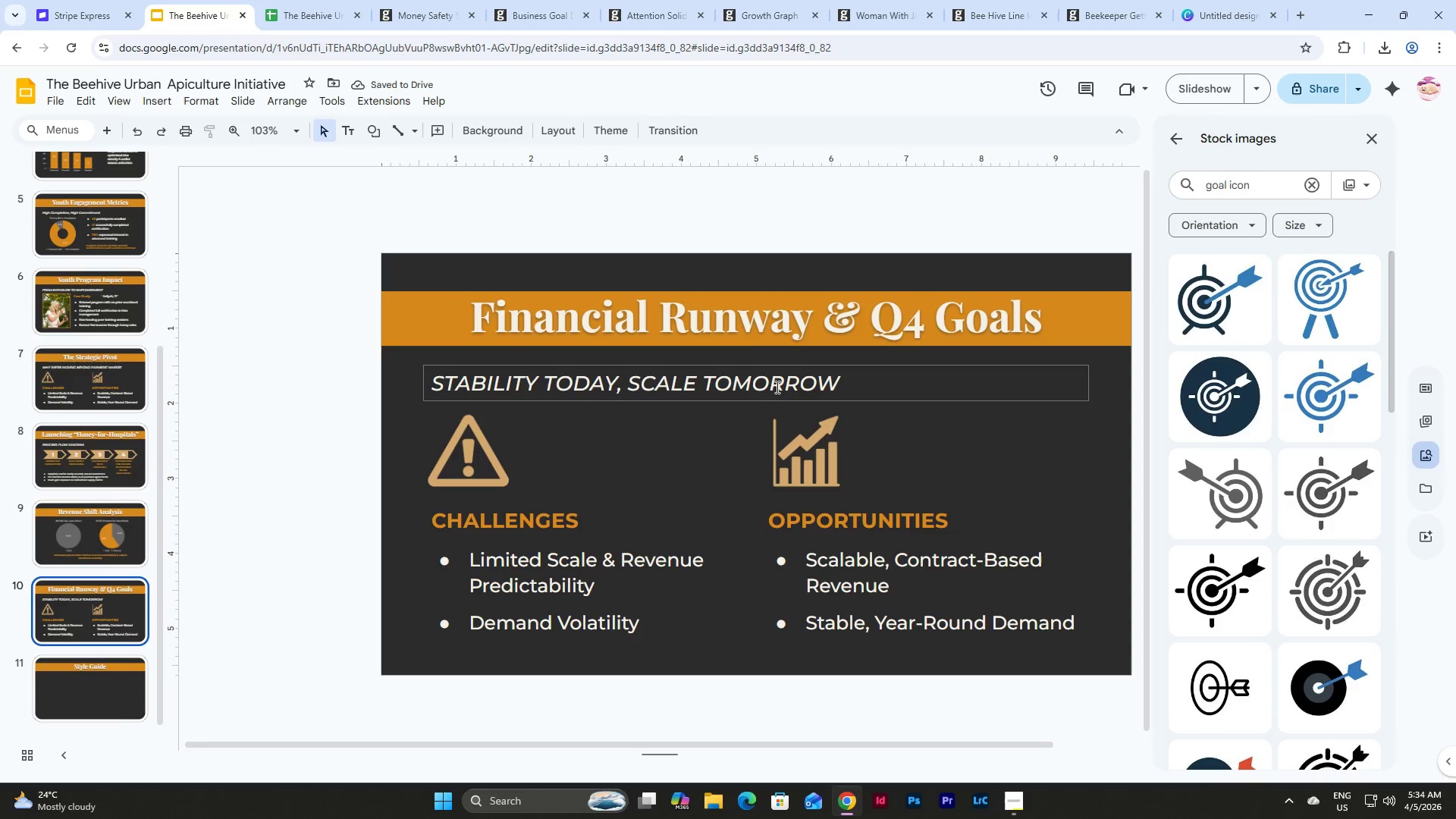 
left_click([776, 387])
 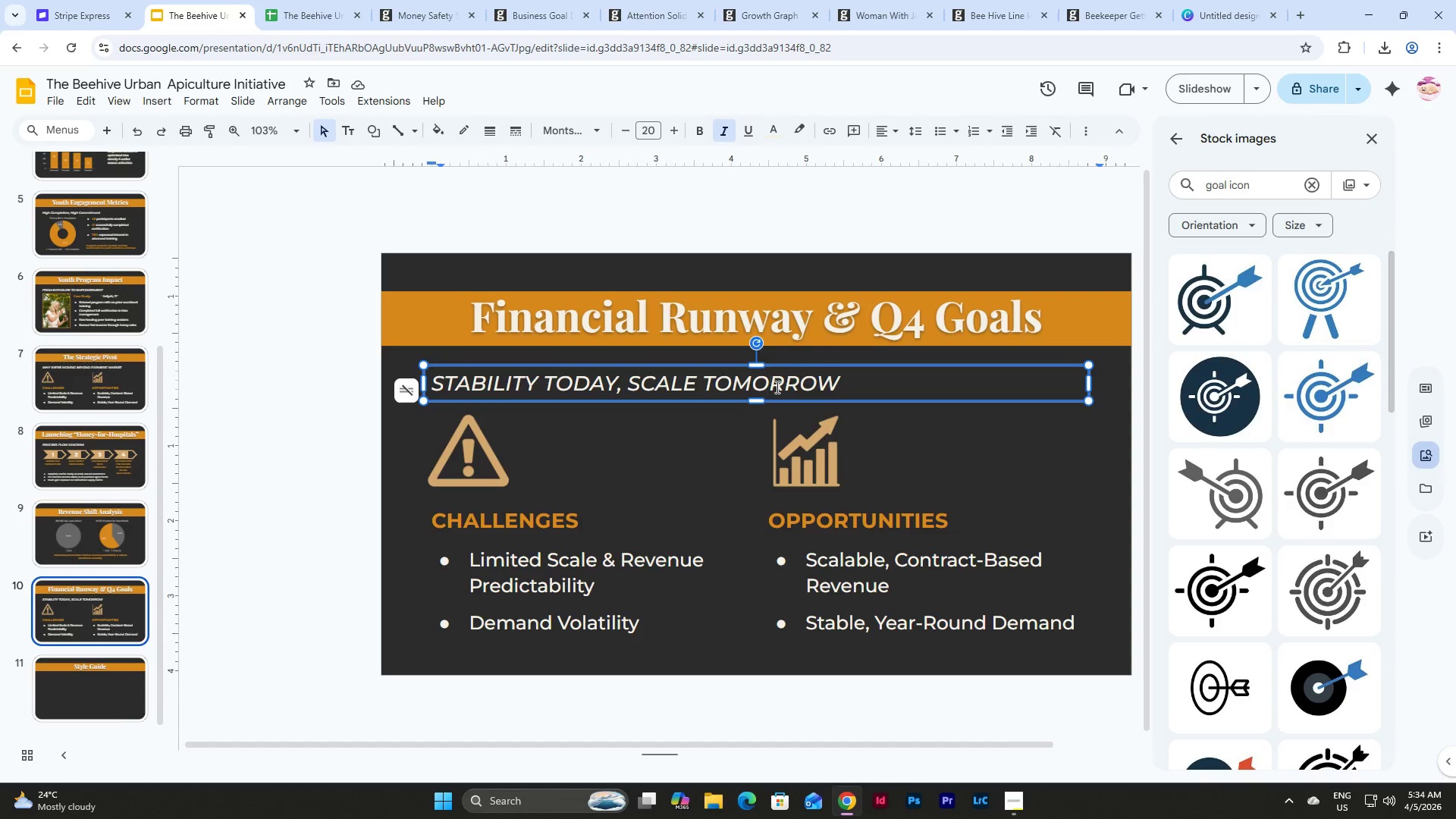 
left_click([480, 464])
 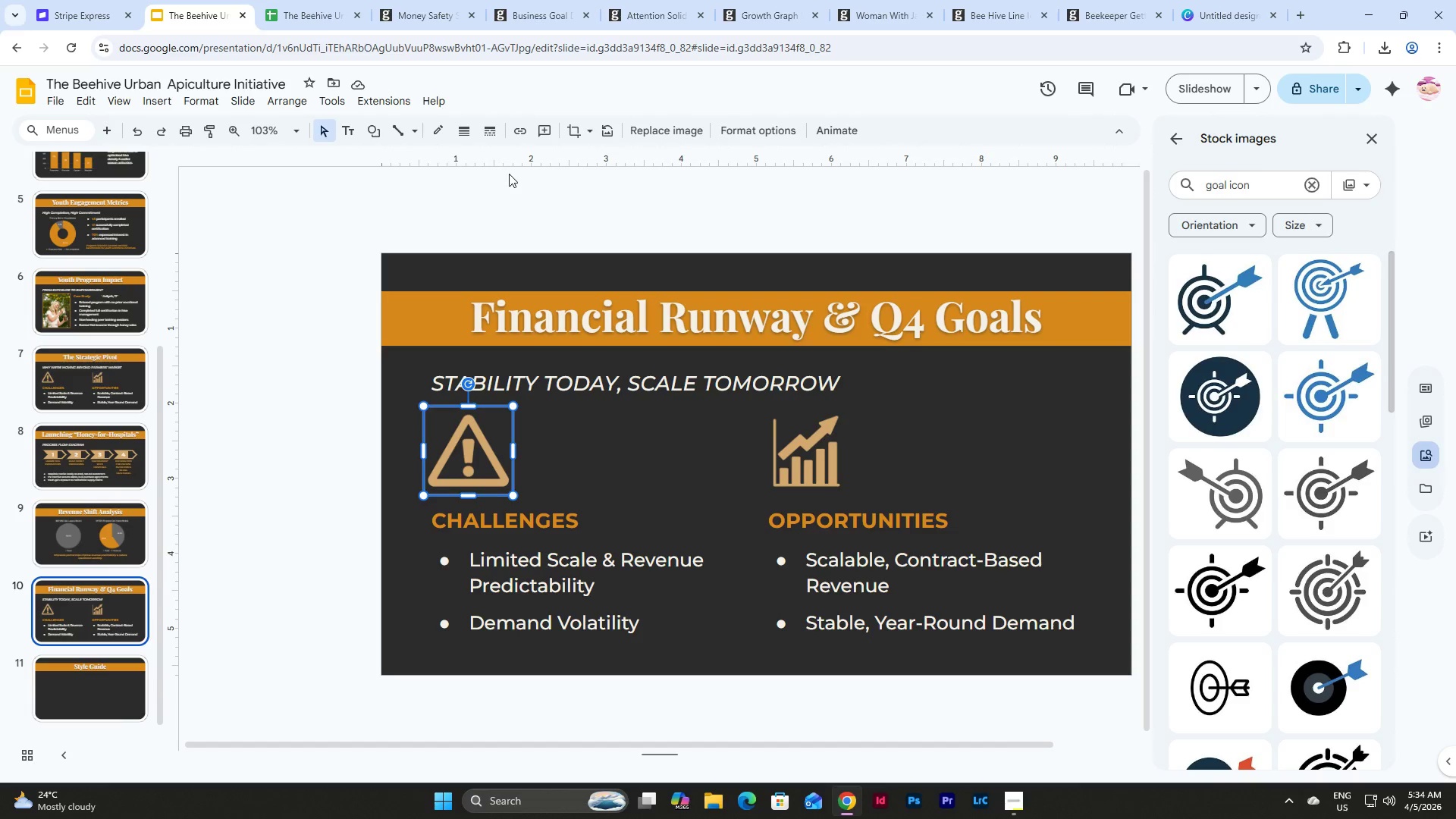 
left_click([145, 100])
 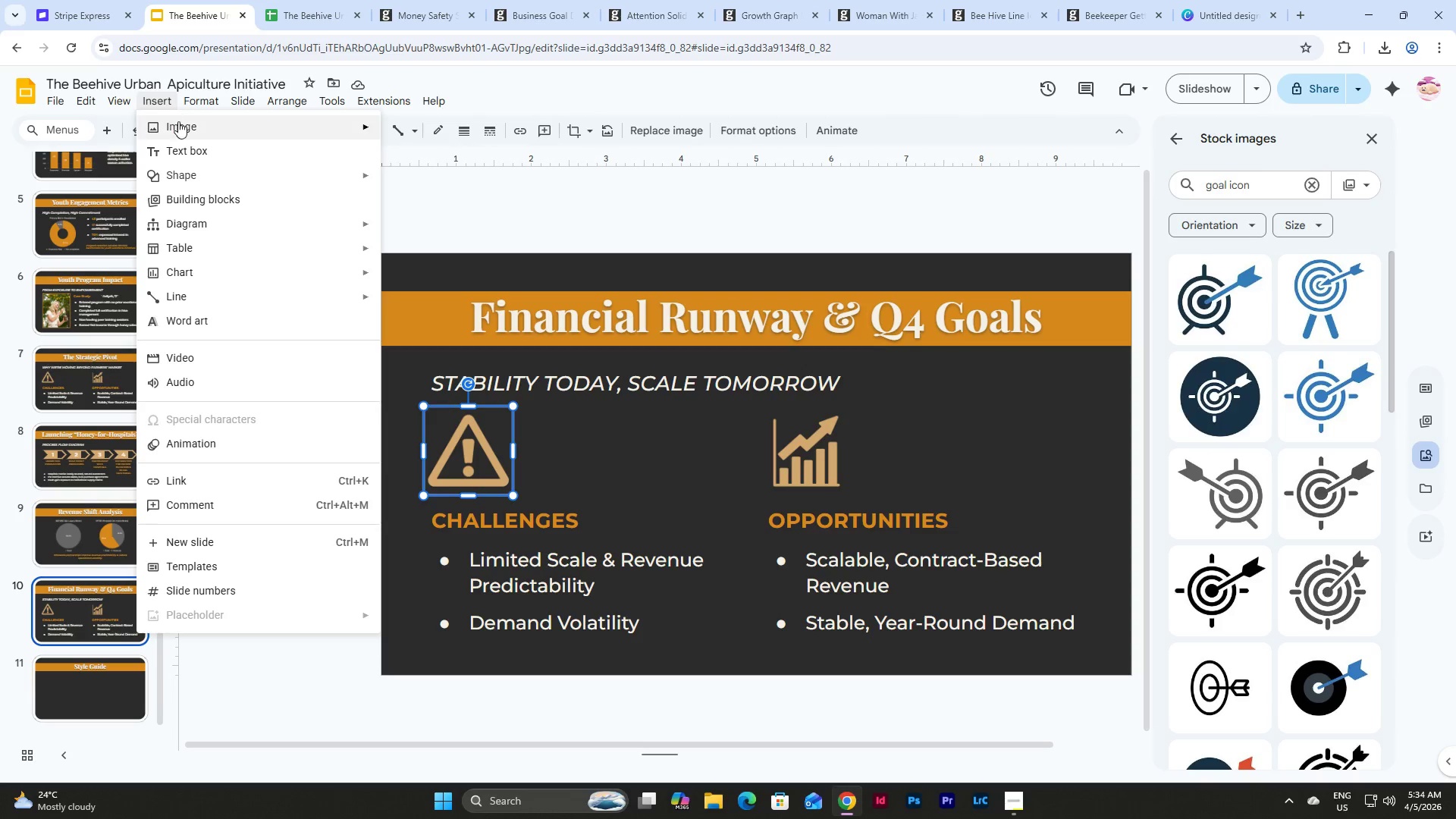 
left_click([184, 127])
 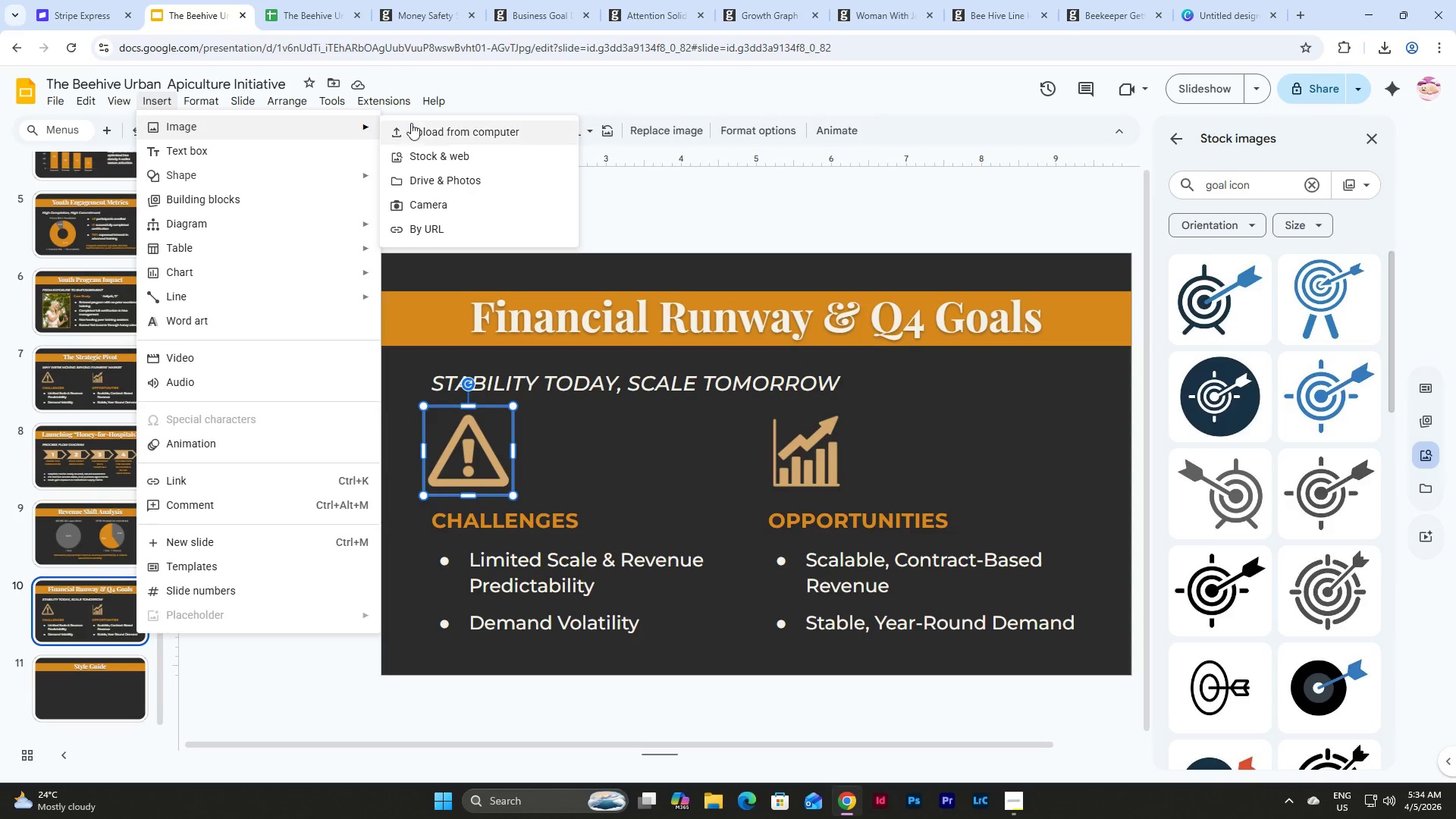 
left_click([442, 127])
 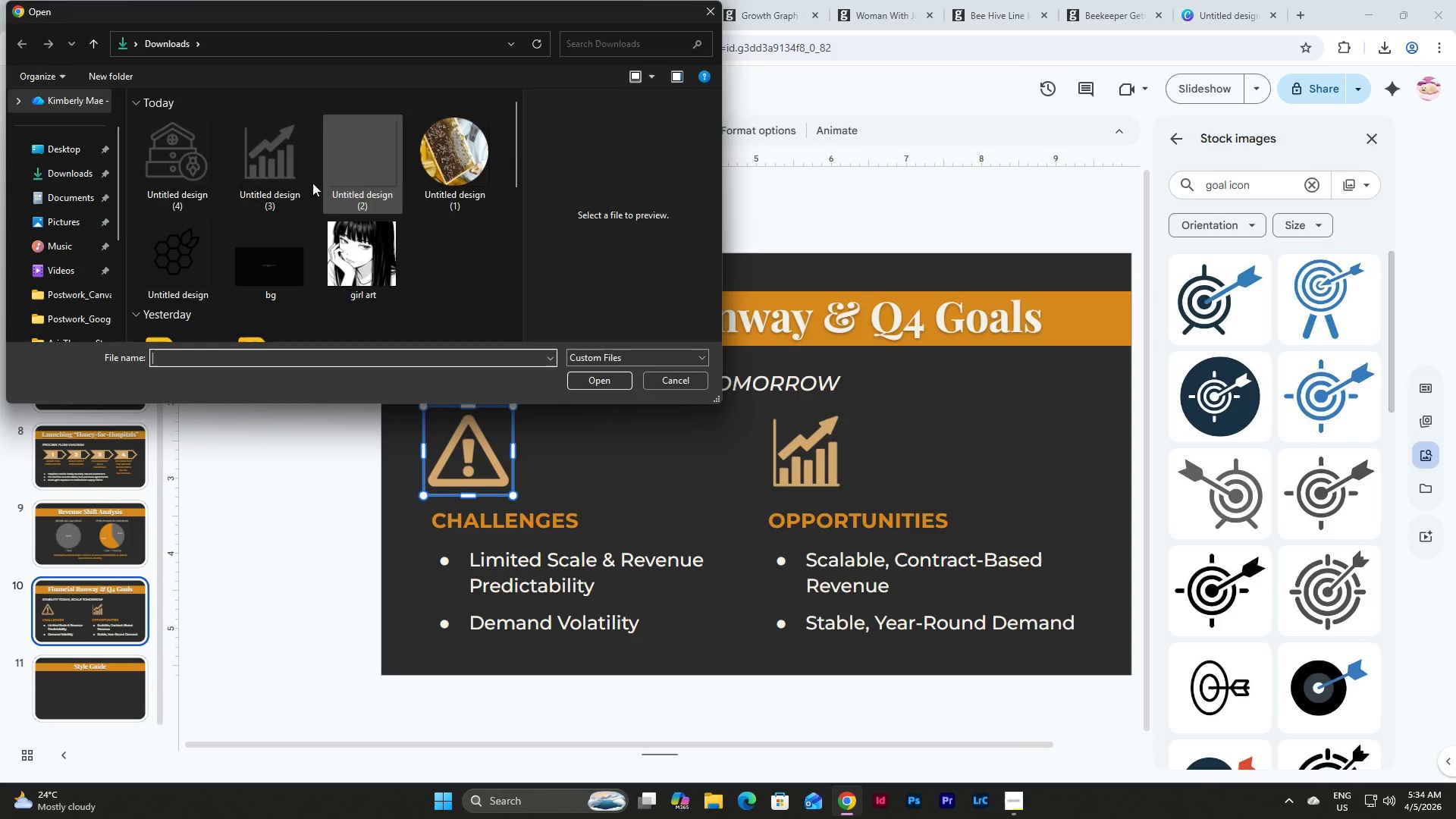 
left_click([284, 178])
 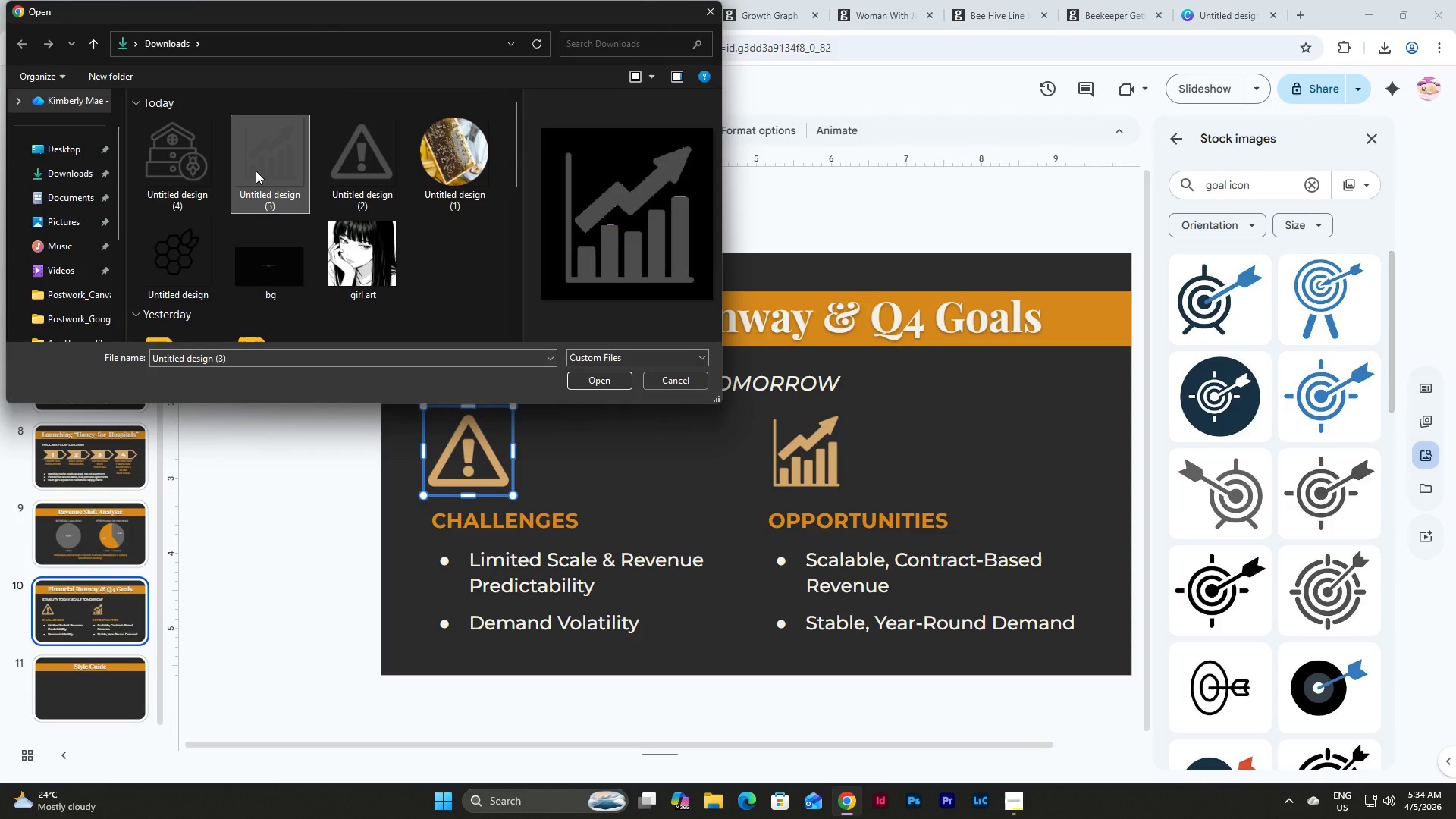 
left_click([256, 171])
 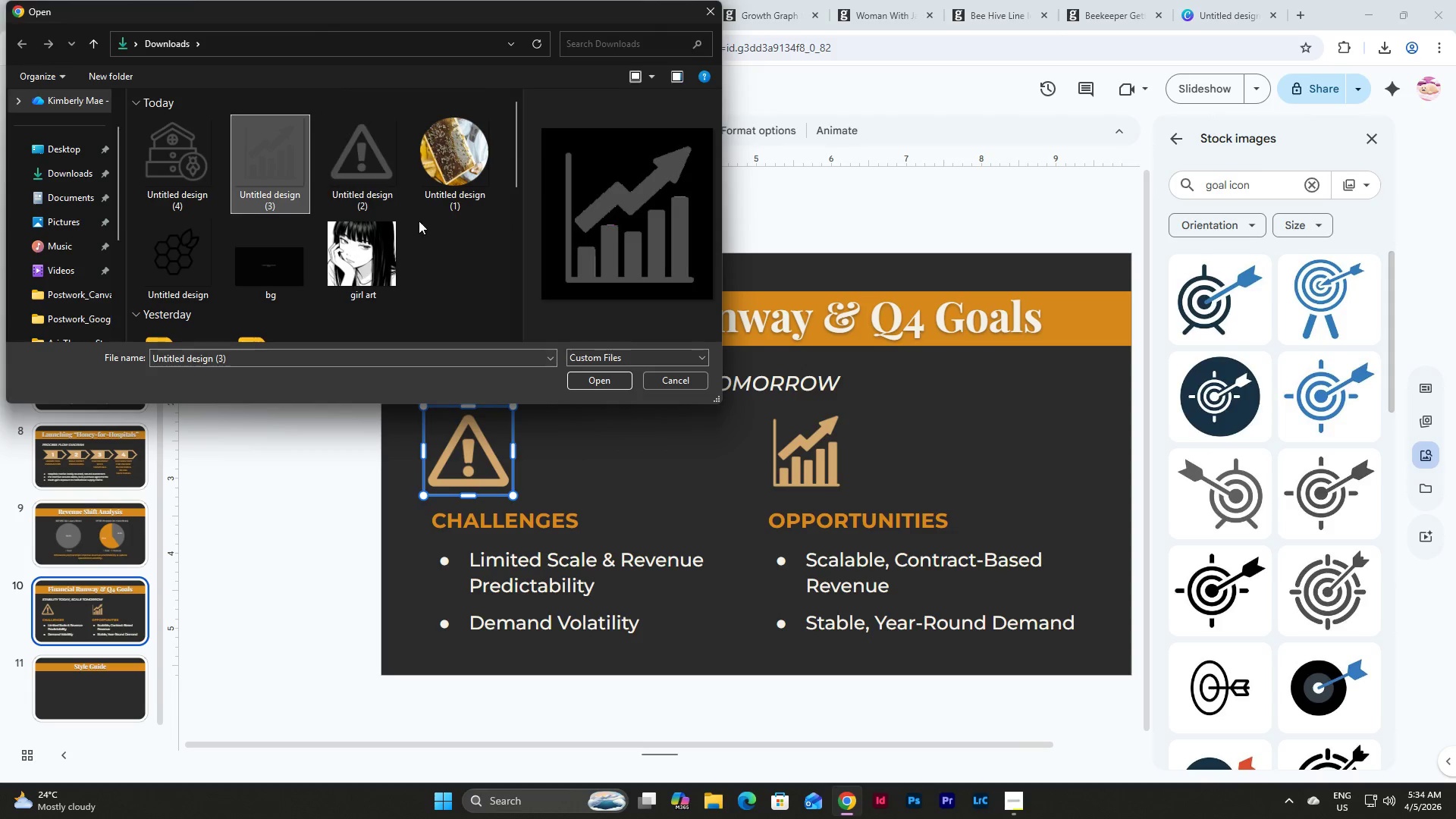 
left_click([381, 180])
 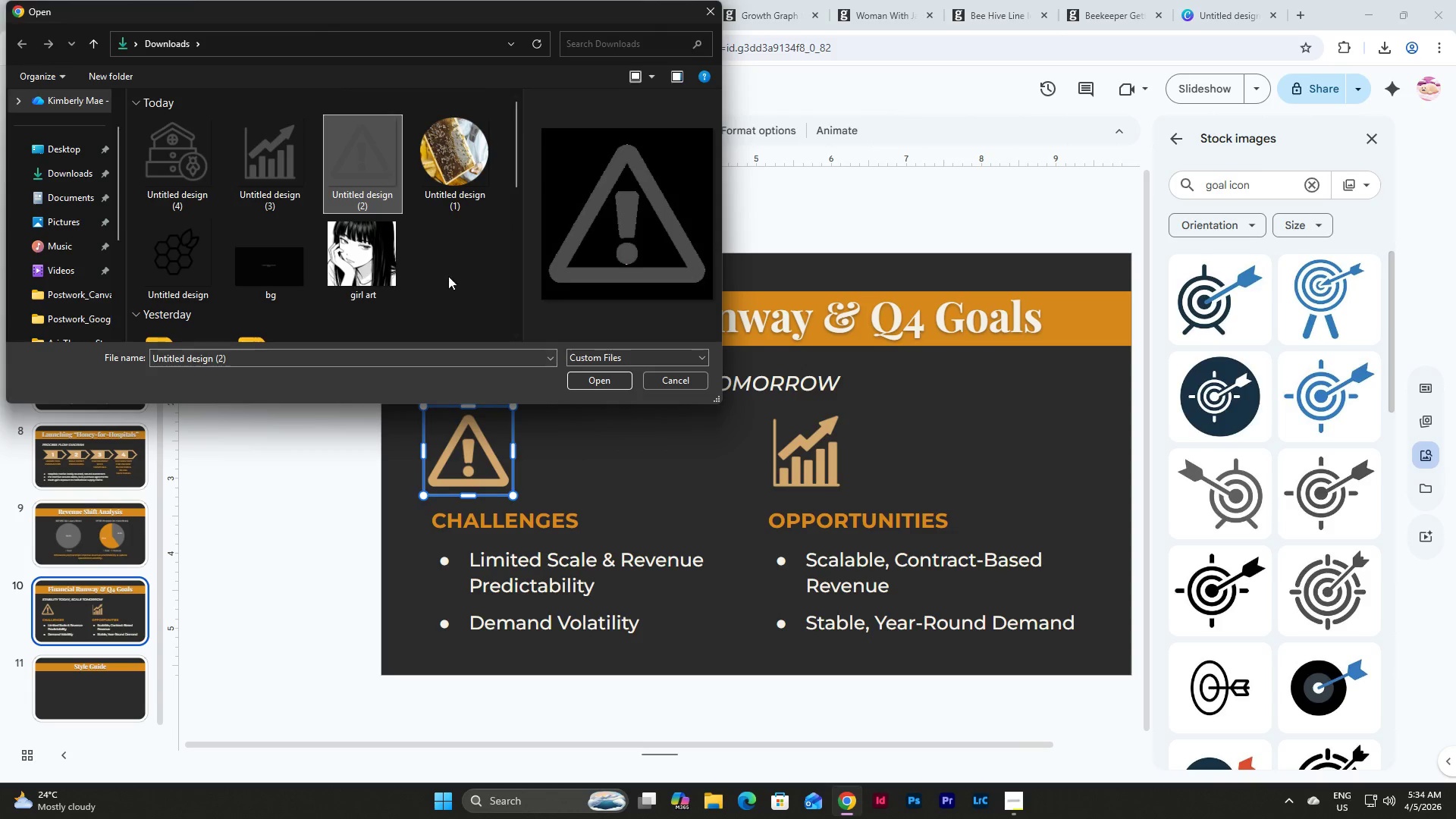 
scroll: coordinate [360, 240], scroll_direction: up, amount: 6.0
 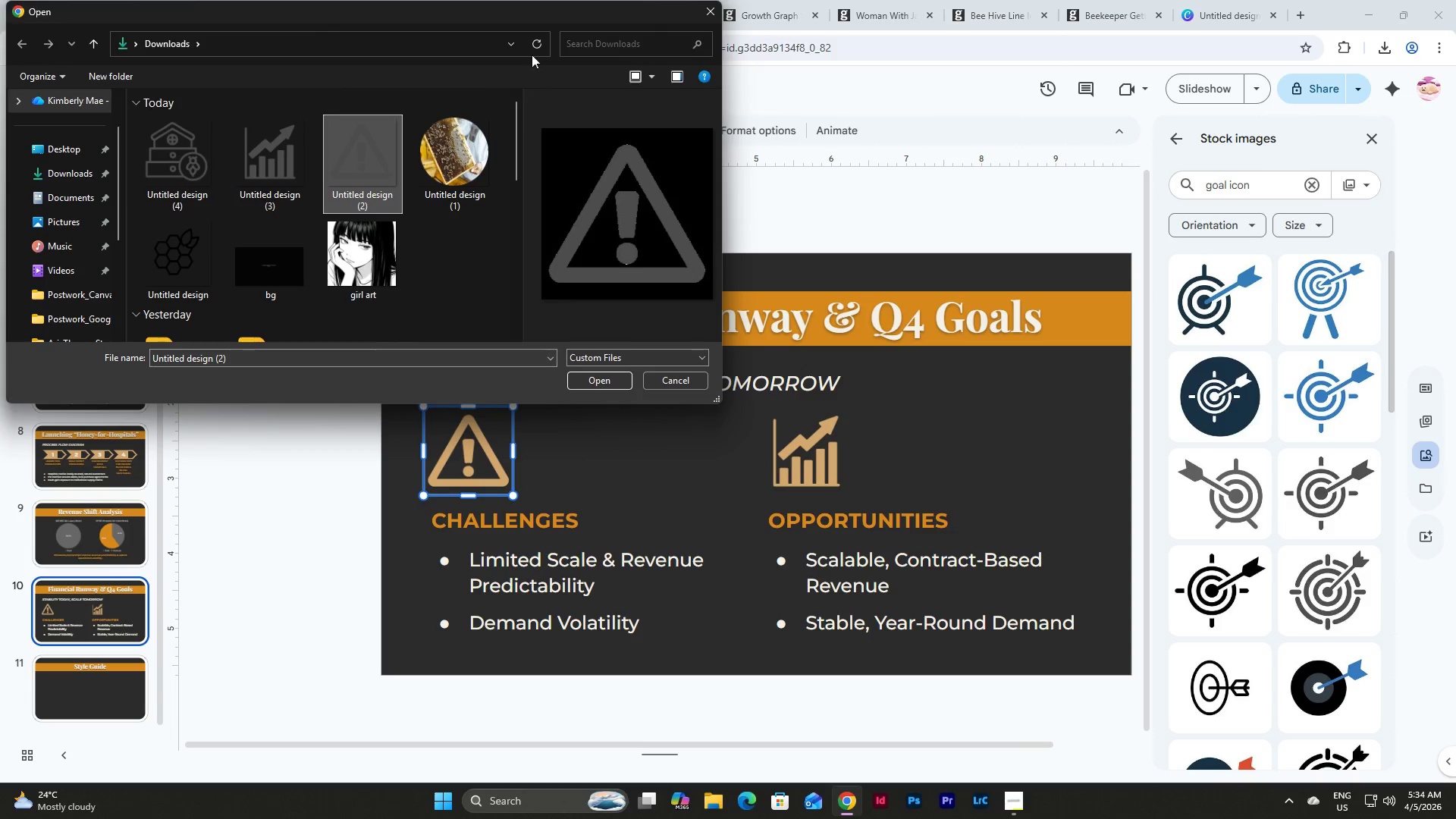 
left_click([532, 42])
 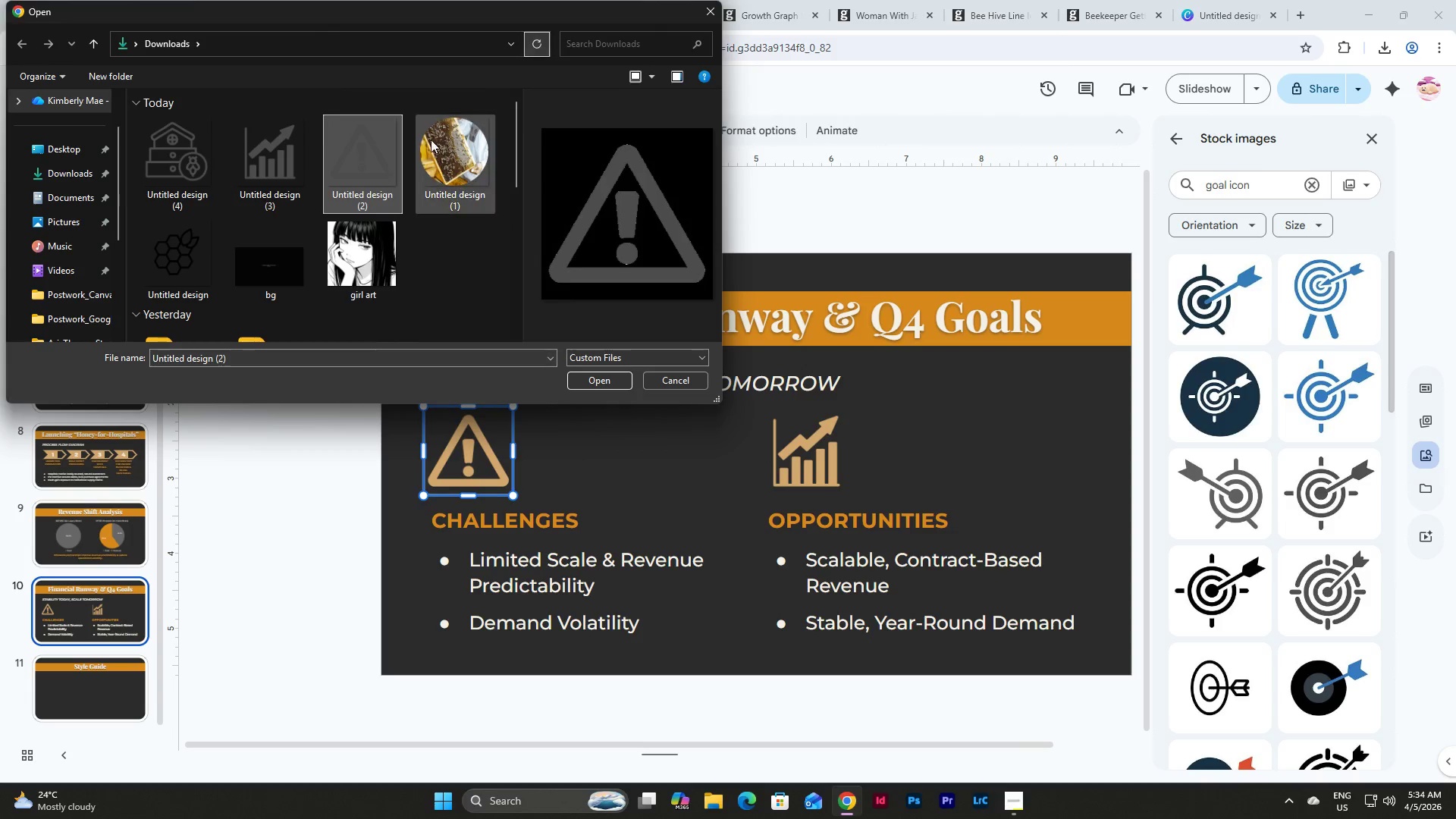 
scroll: coordinate [422, 145], scroll_direction: up, amount: 5.0
 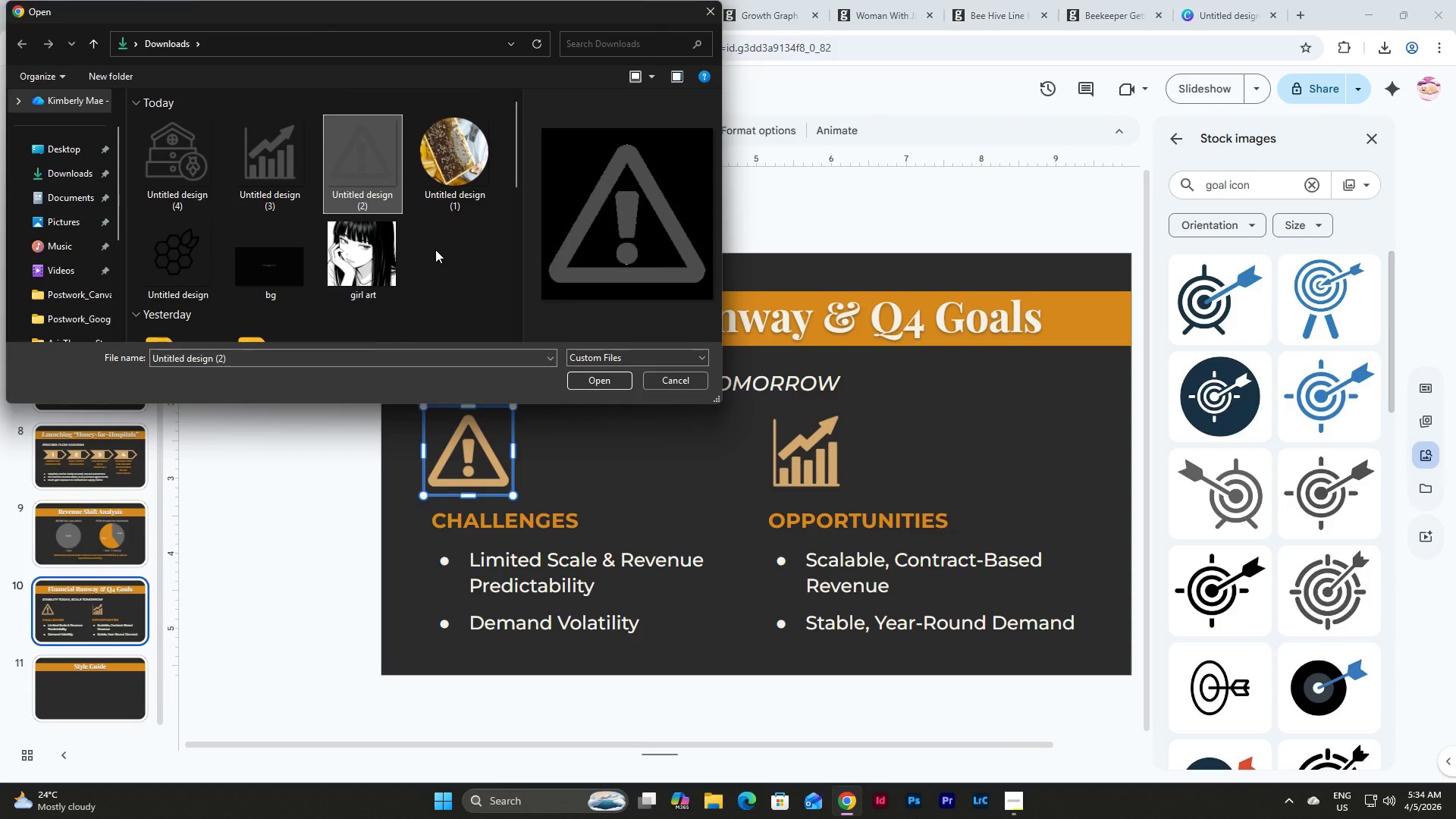 
left_click([435, 249])
 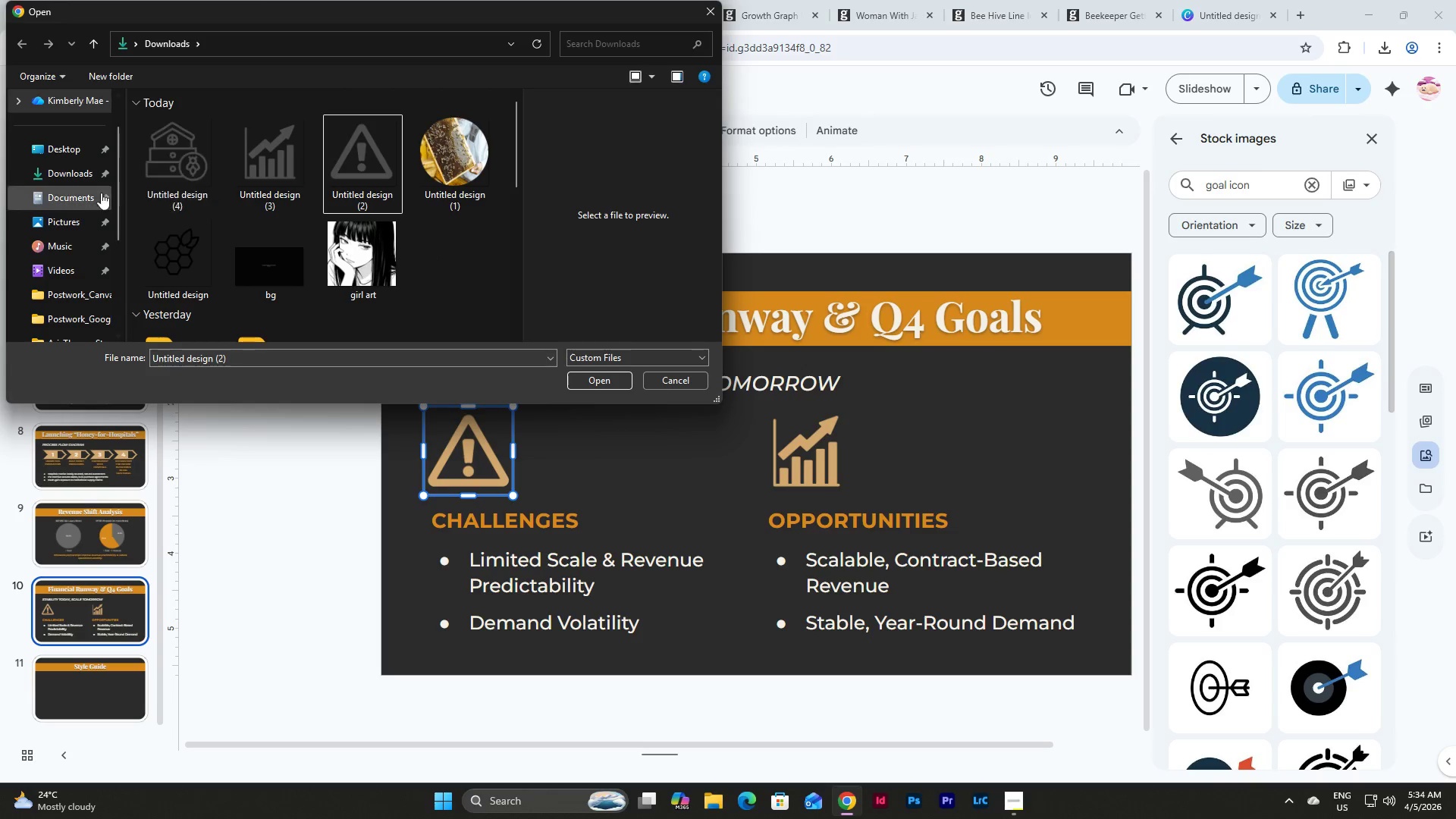 
left_click([82, 177])
 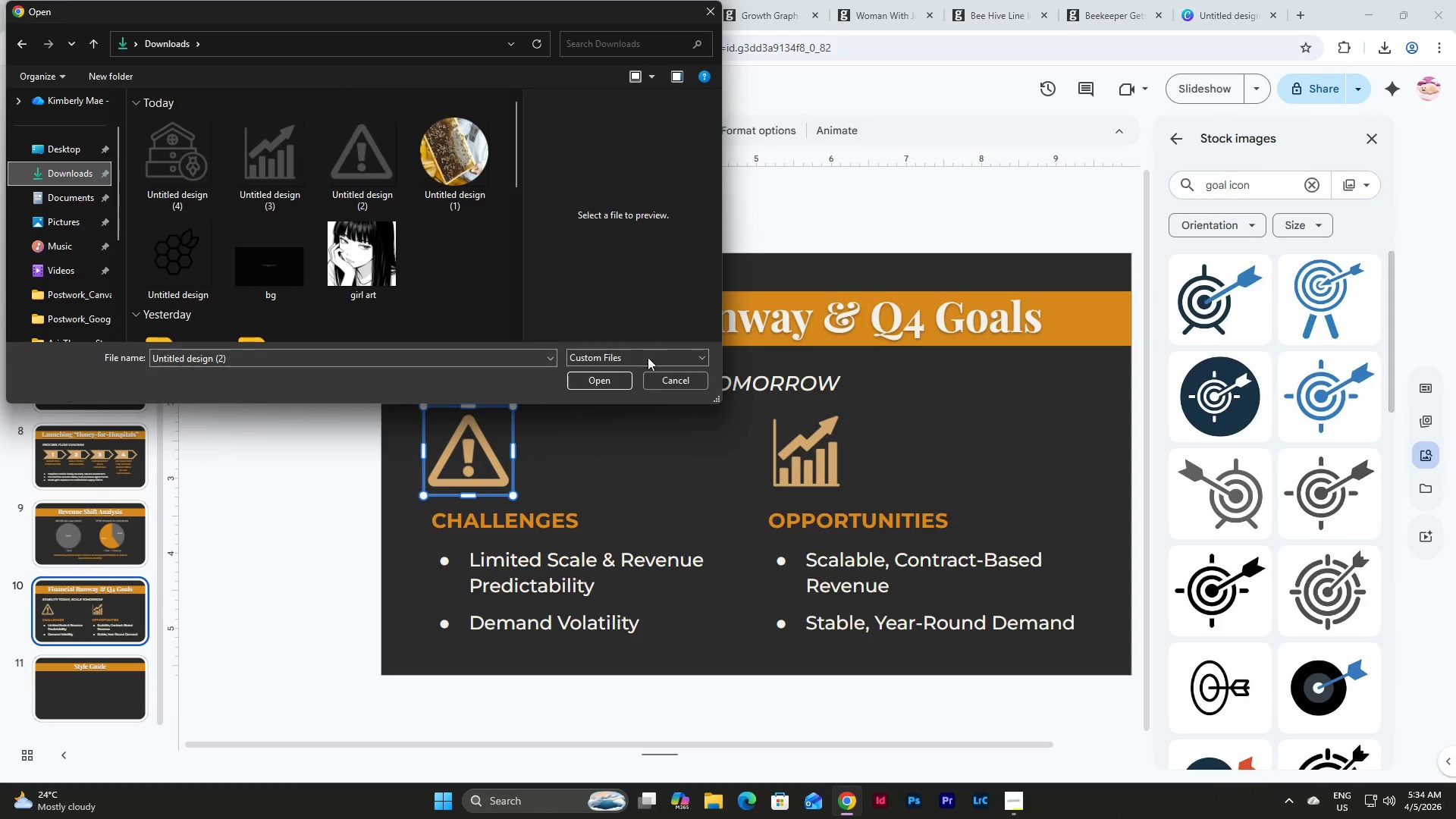 
left_click([667, 378])
 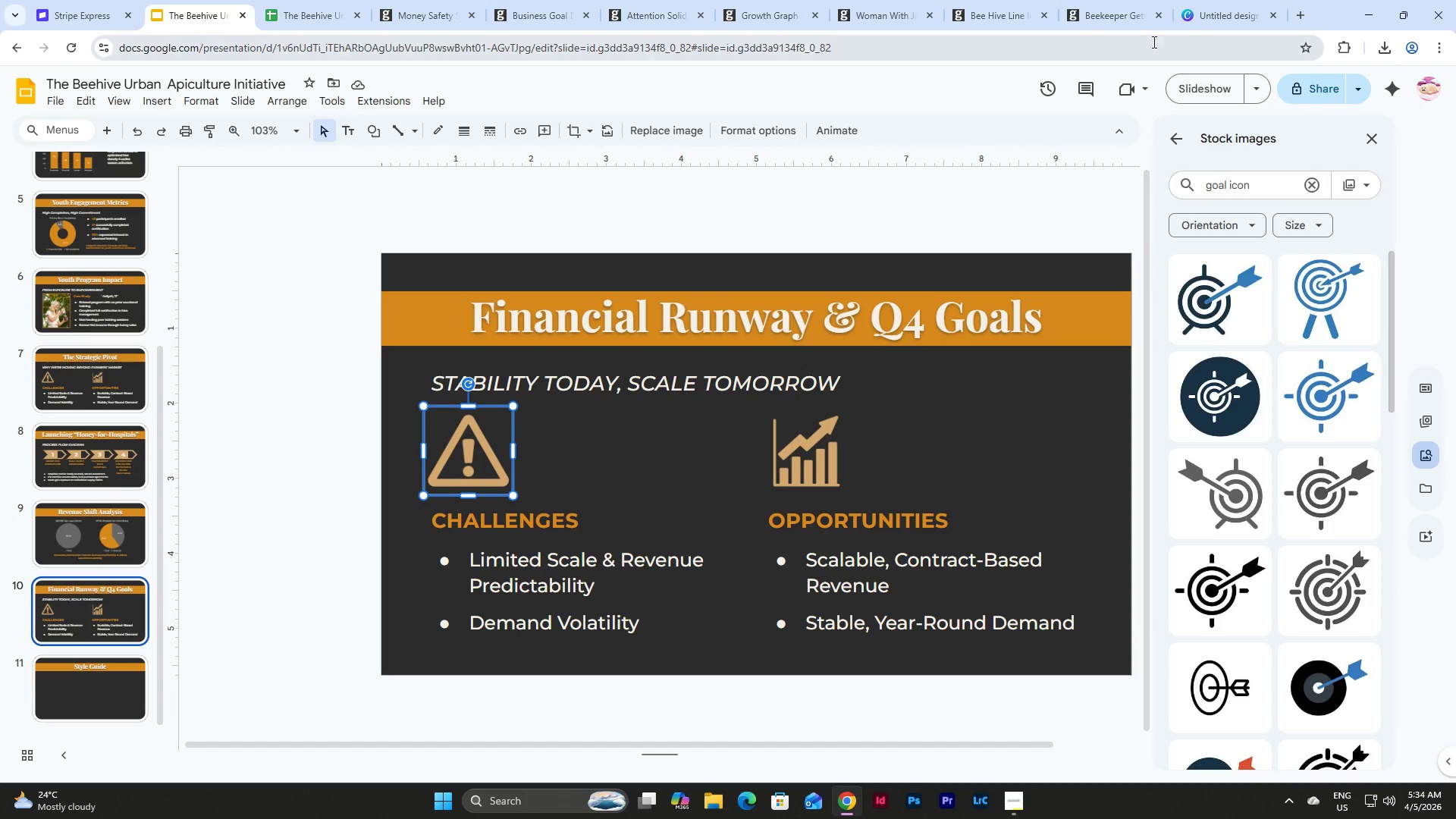 
left_click([1219, 4])
 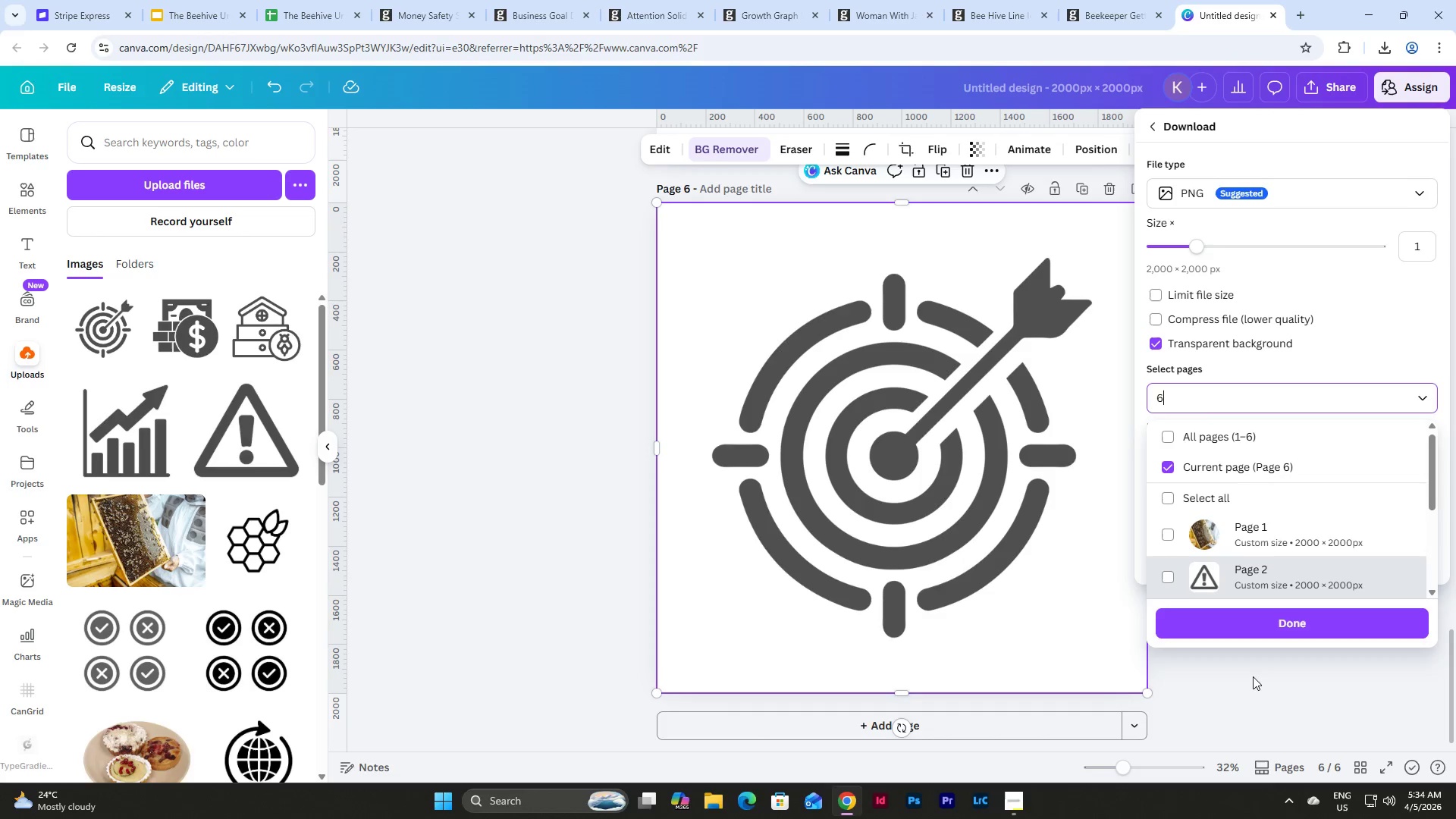 
left_click([1267, 670])
 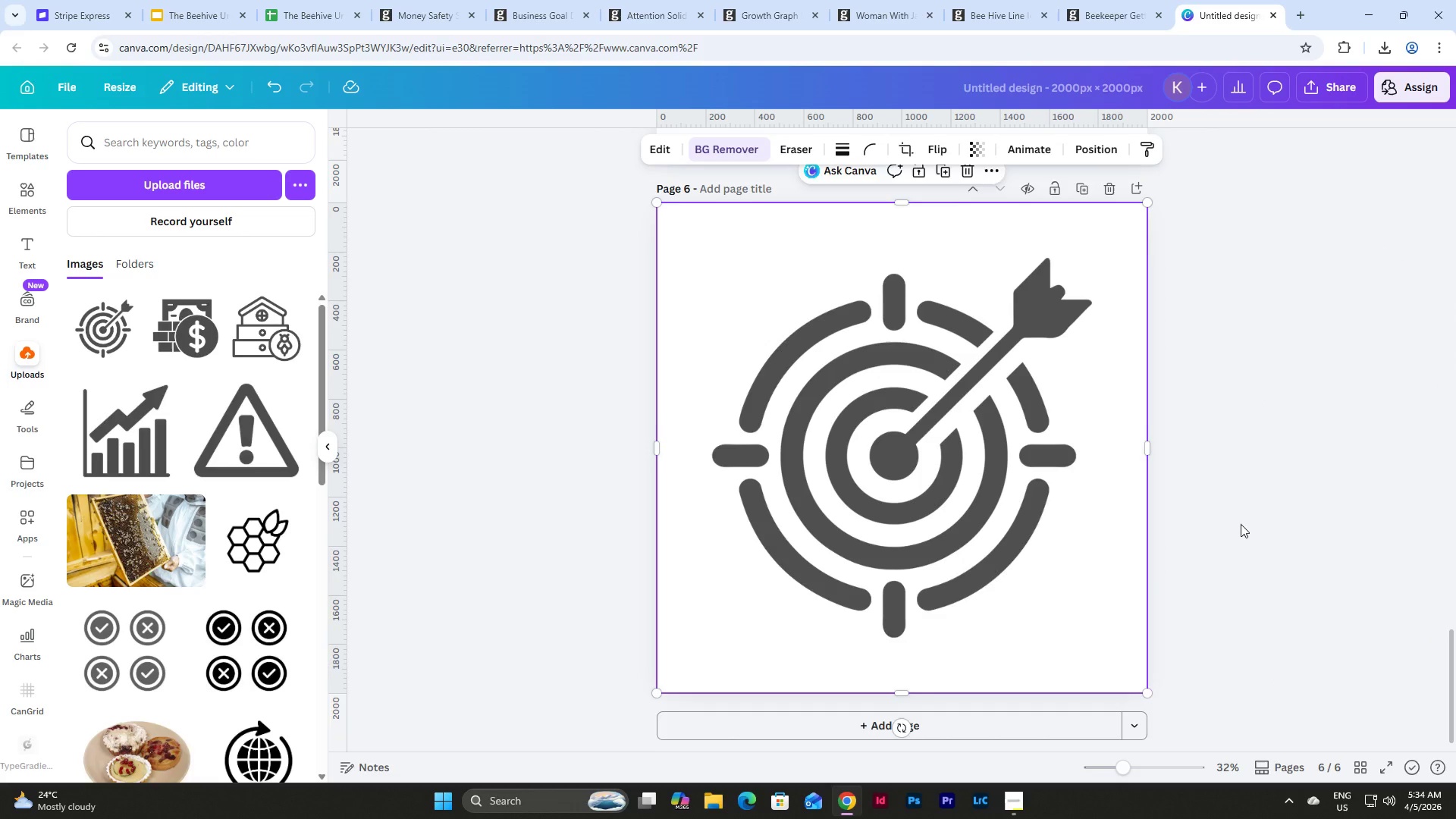 
scroll: coordinate [1241, 524], scroll_direction: up, amount: 10.0
 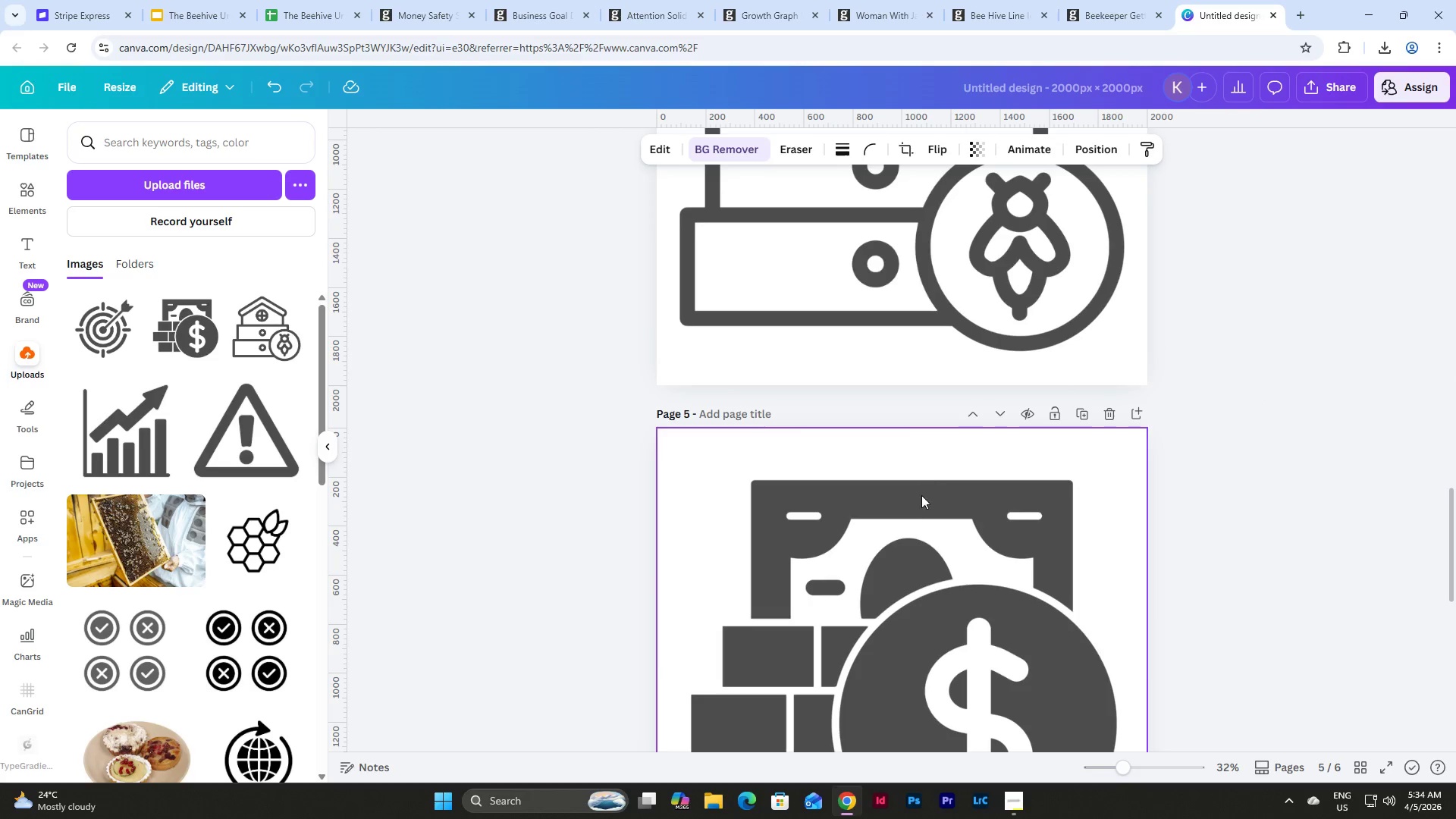 
left_click([921, 504])
 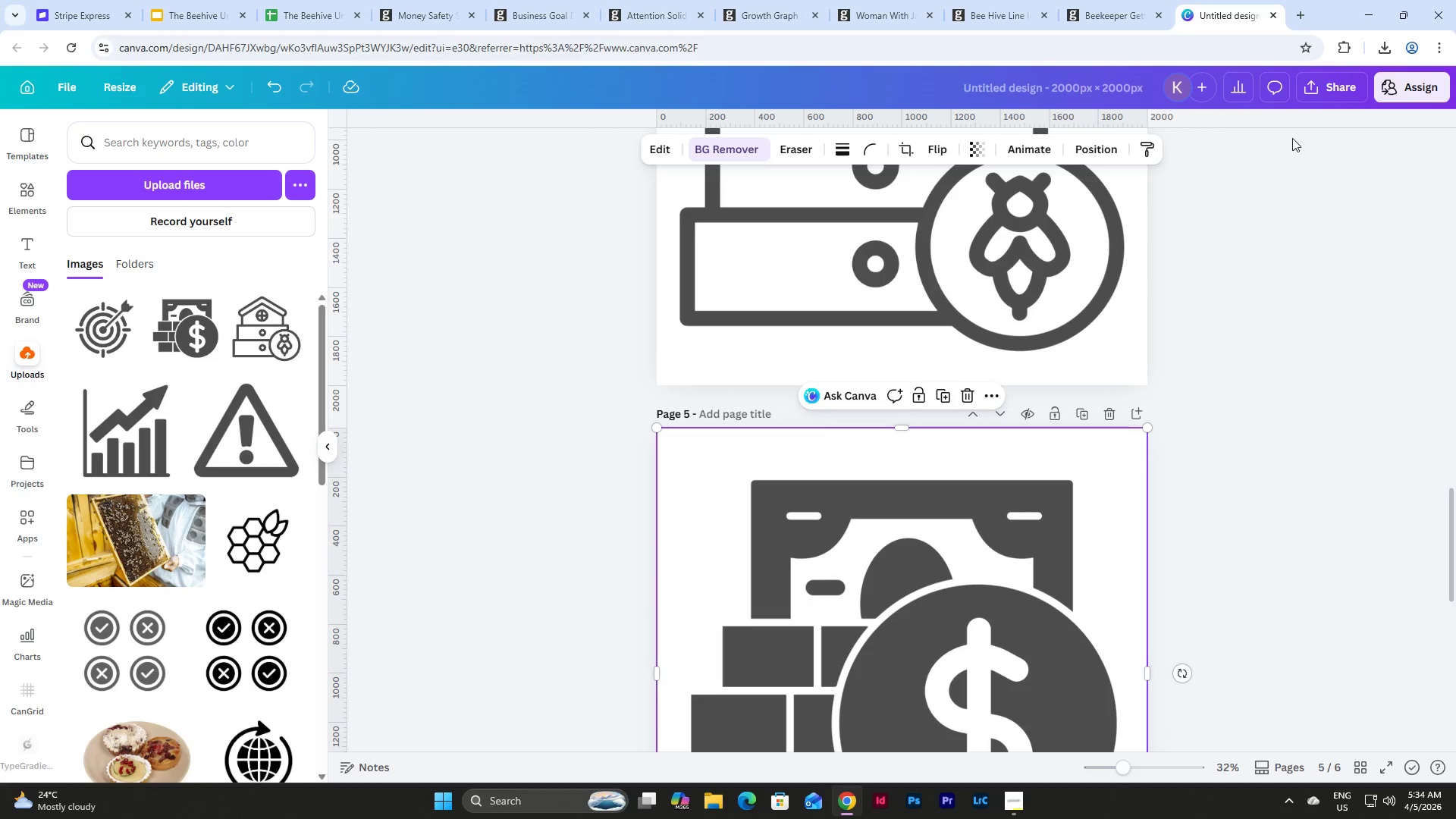 
left_click([1320, 83])
 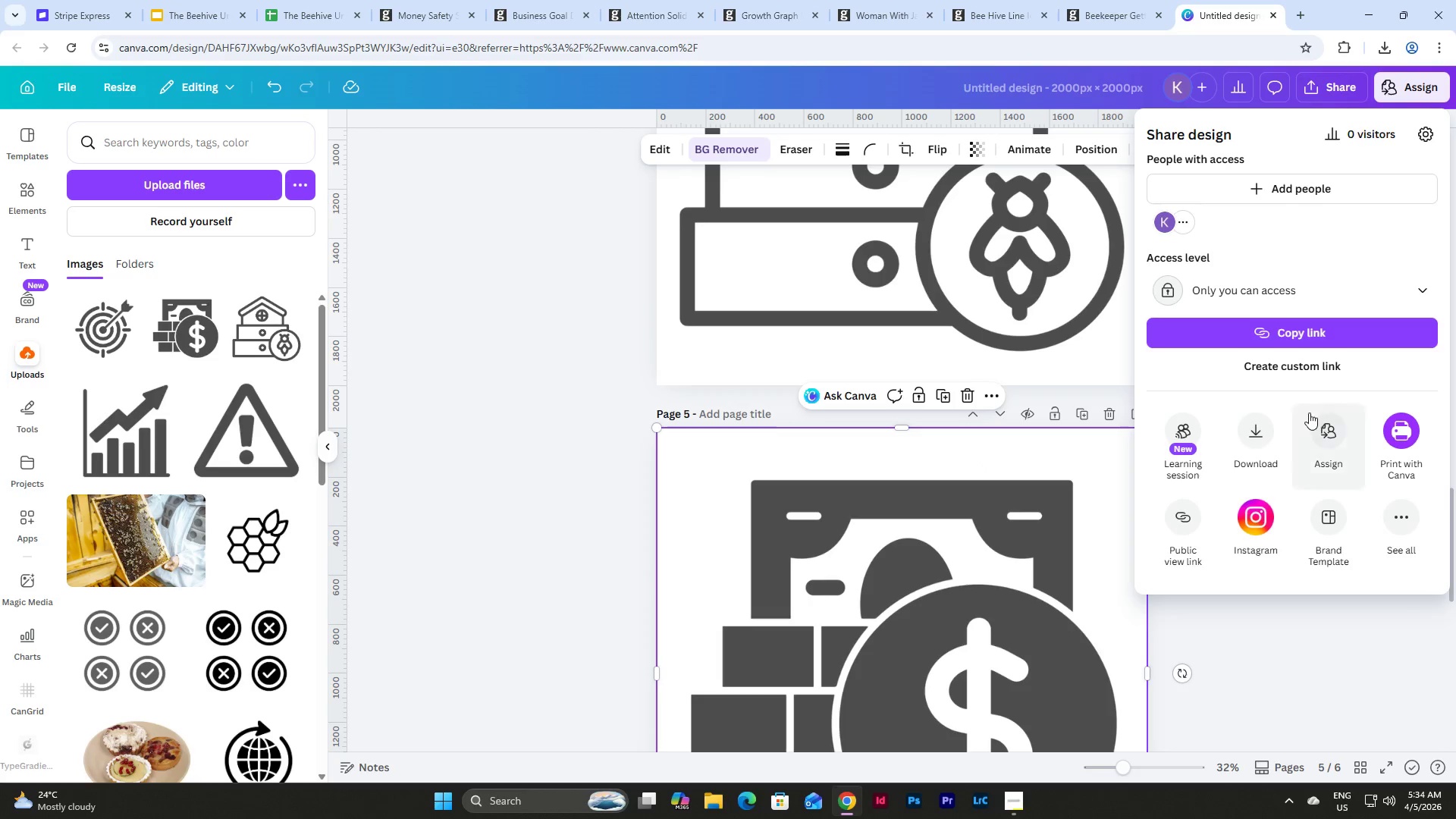 
left_click([1255, 420])
 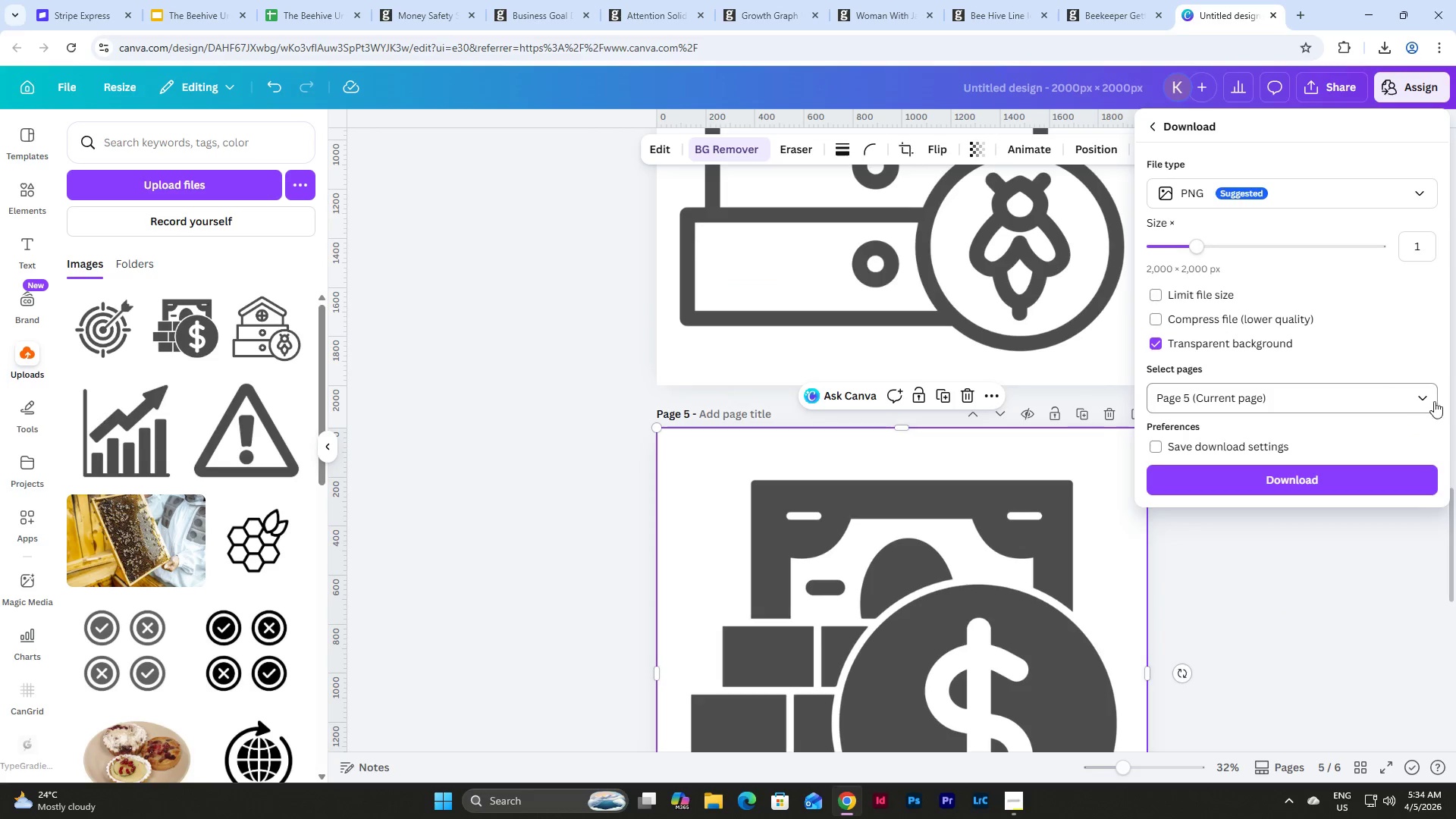 
left_click([1420, 400])
 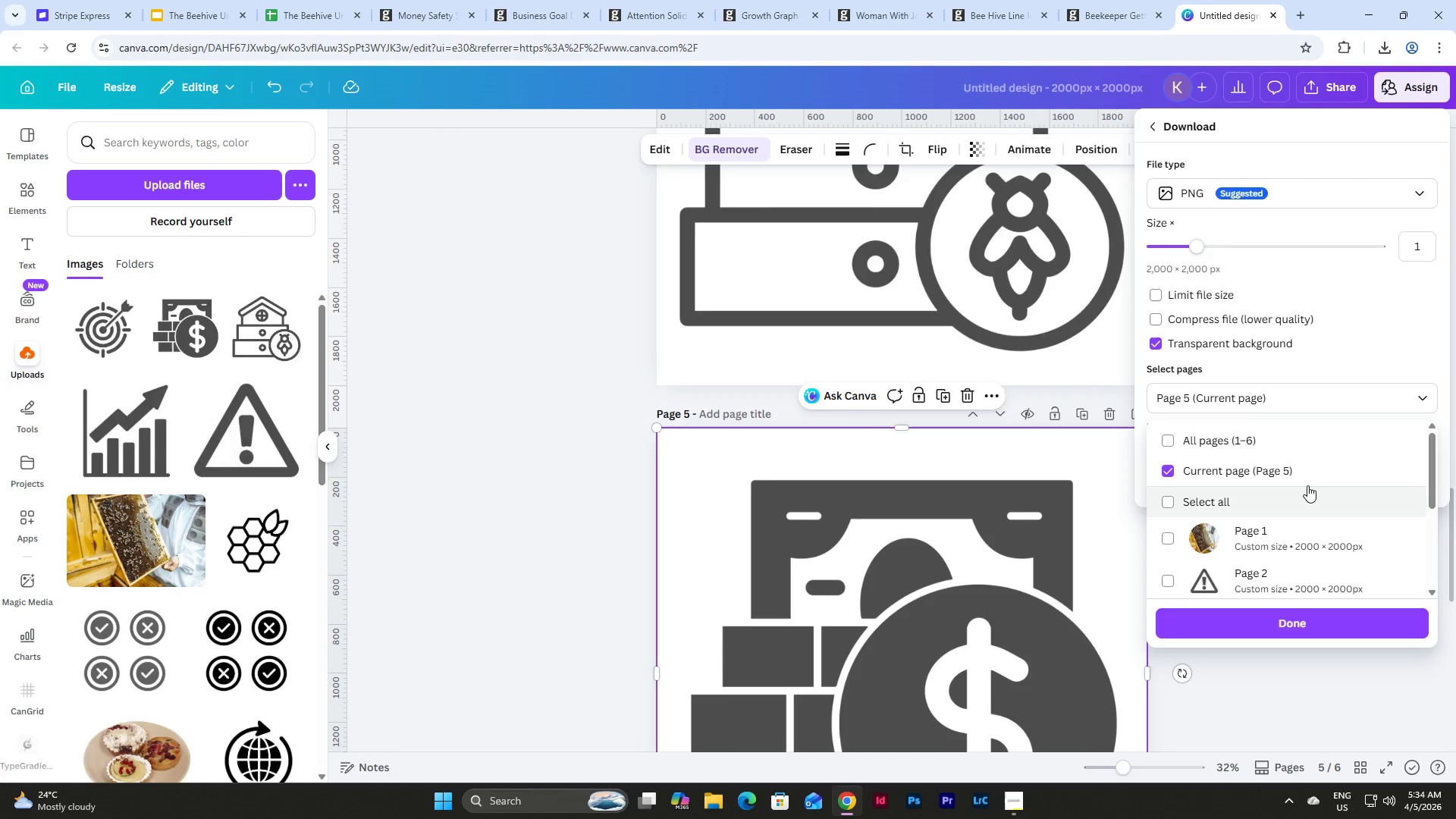 
left_click([1302, 475])
 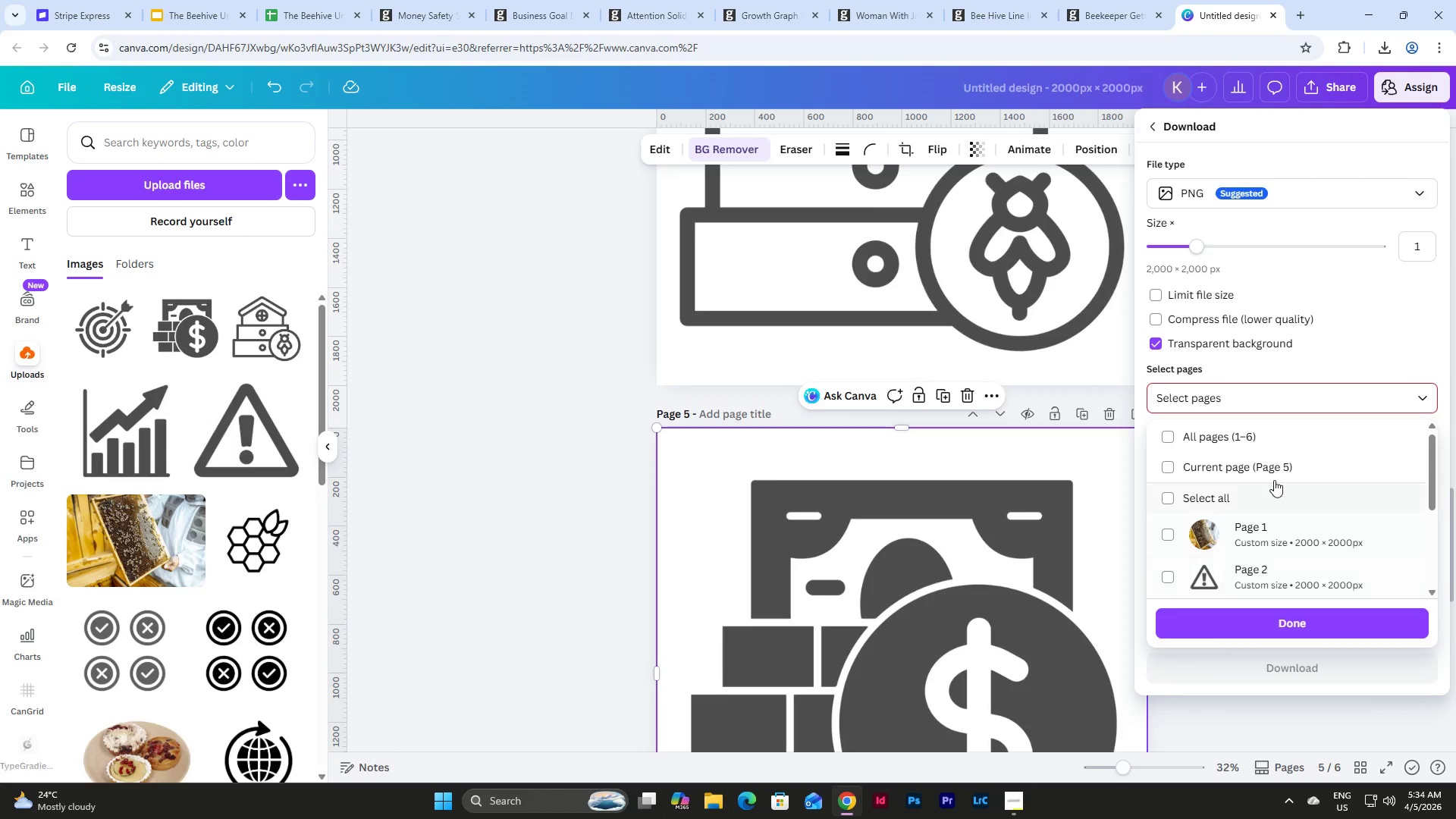 
left_click([1274, 470])
 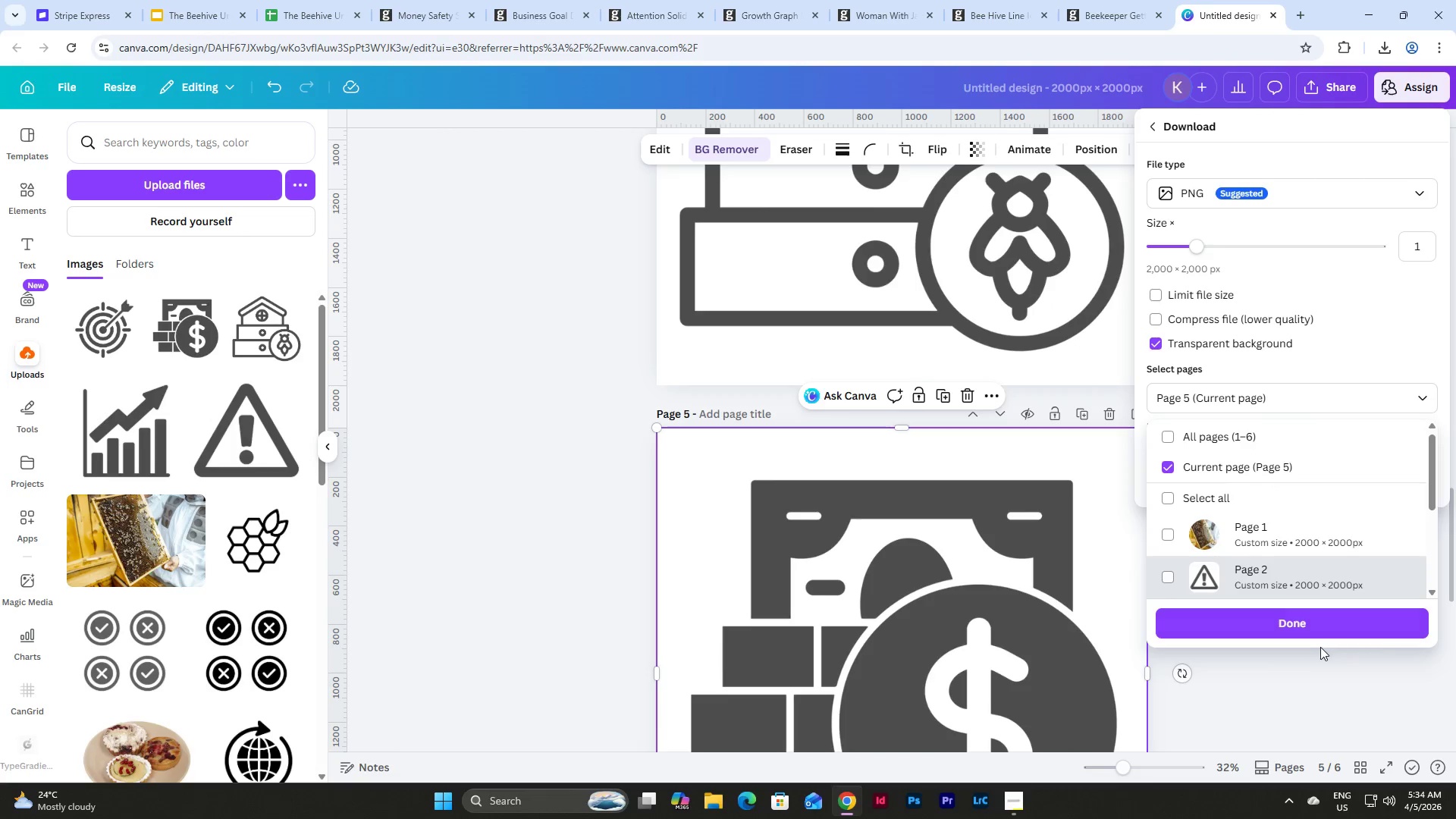 
left_click([1296, 624])
 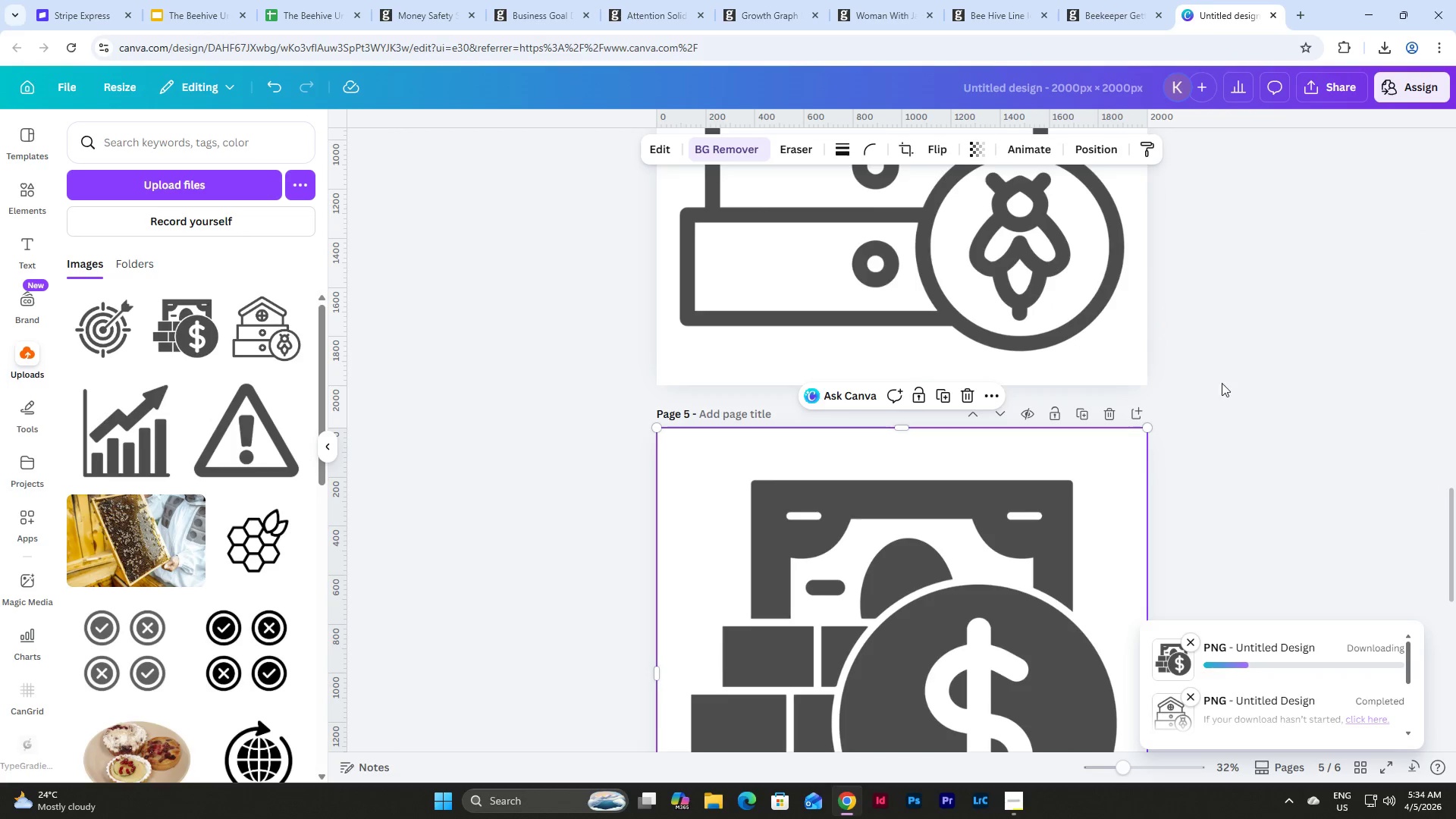 
wait(5.44)
 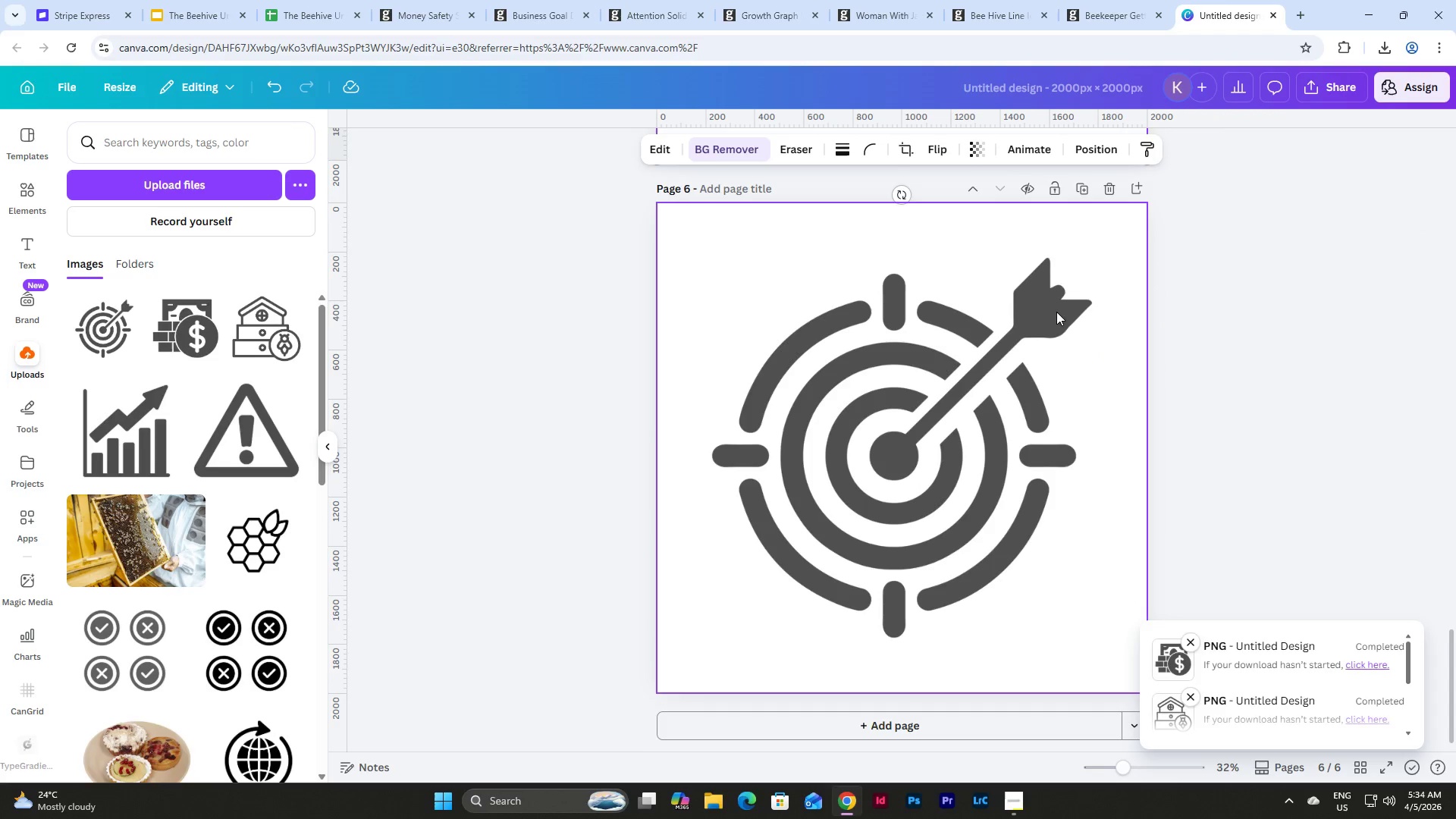 
left_click([1053, 311])
 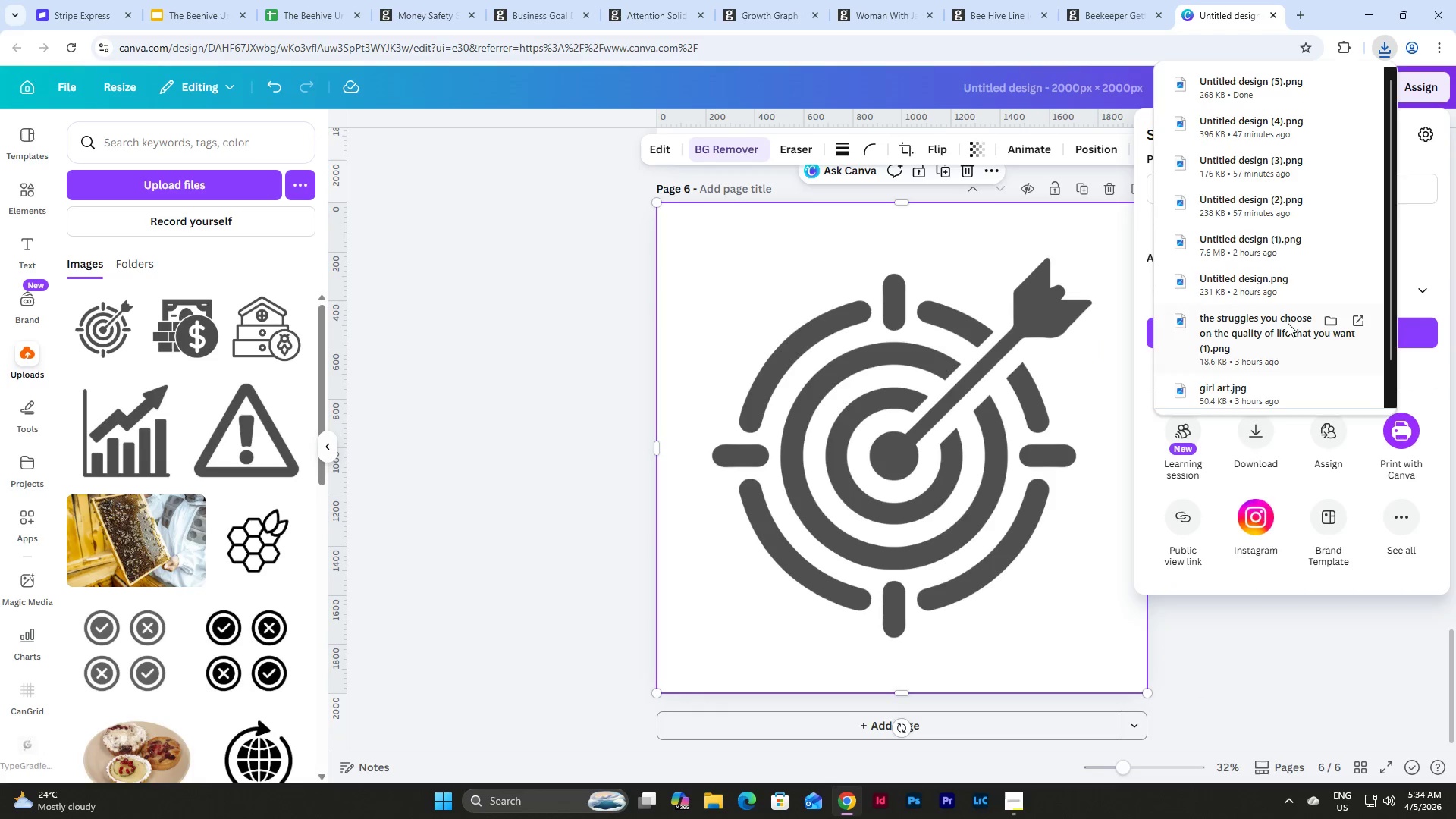 
scroll: coordinate [1304, 347], scroll_direction: down, amount: 18.0
 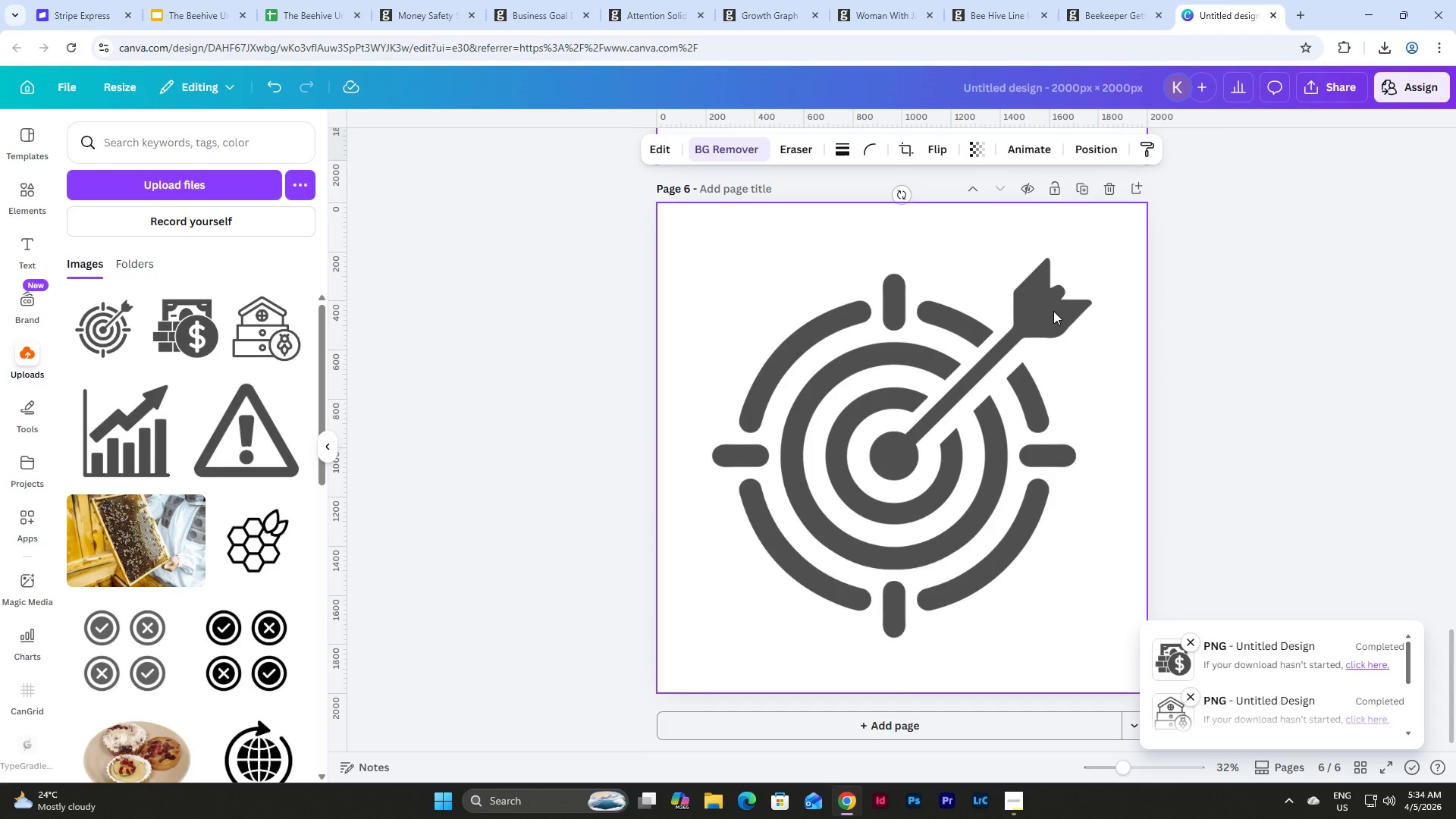 
left_click([1264, 446])
 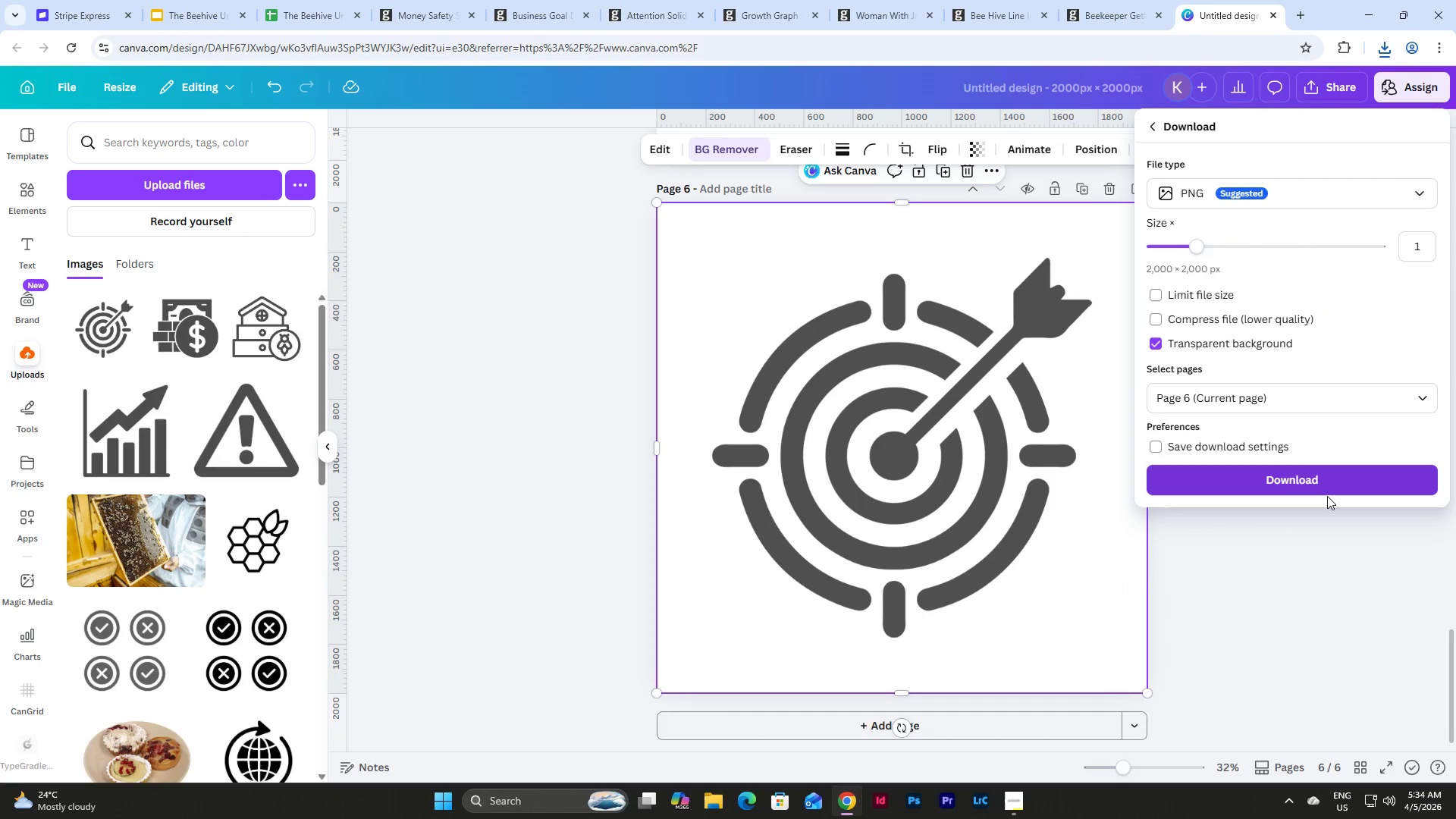 
left_click([1323, 483])
 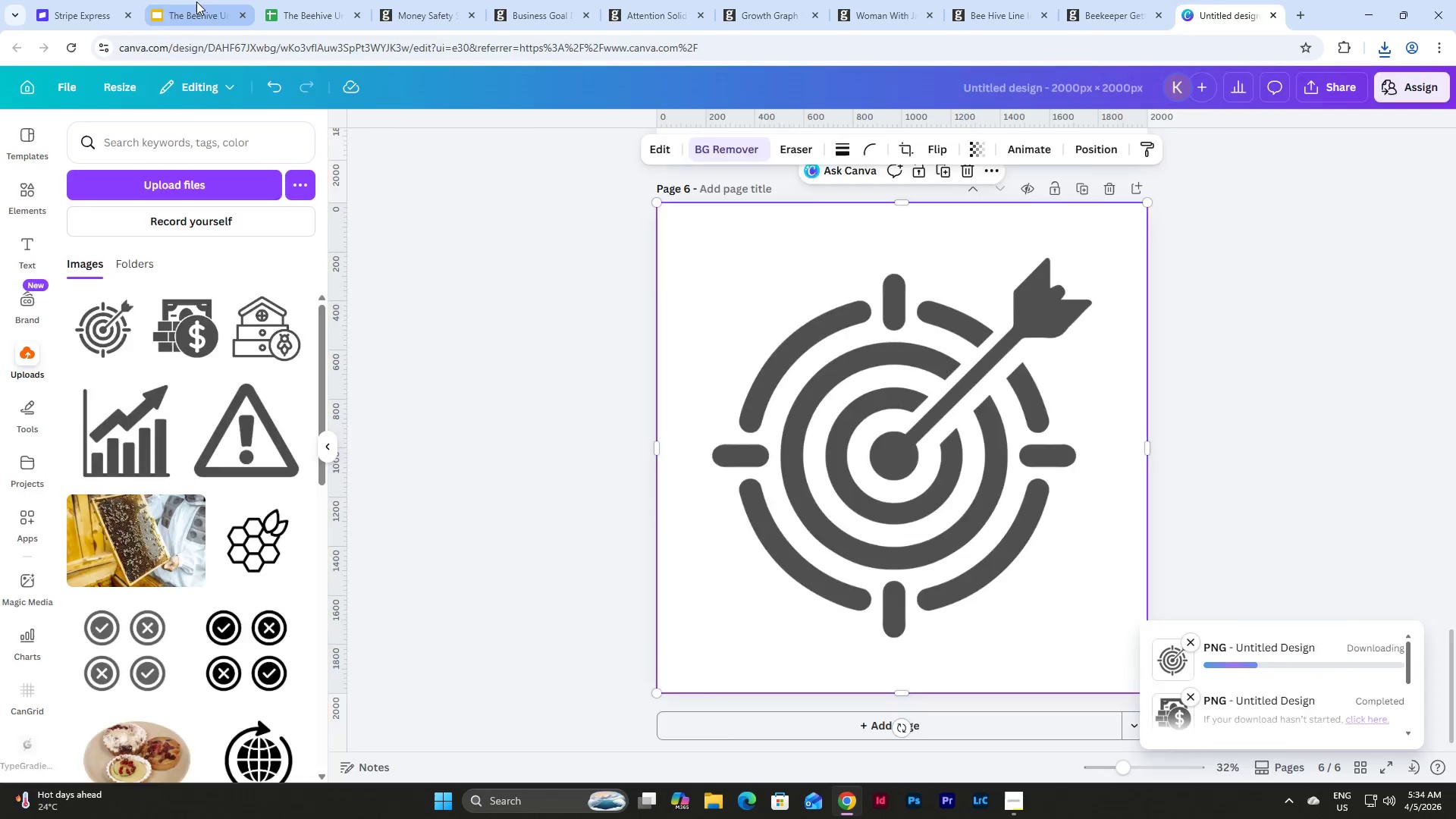 
left_click([490, 430])
 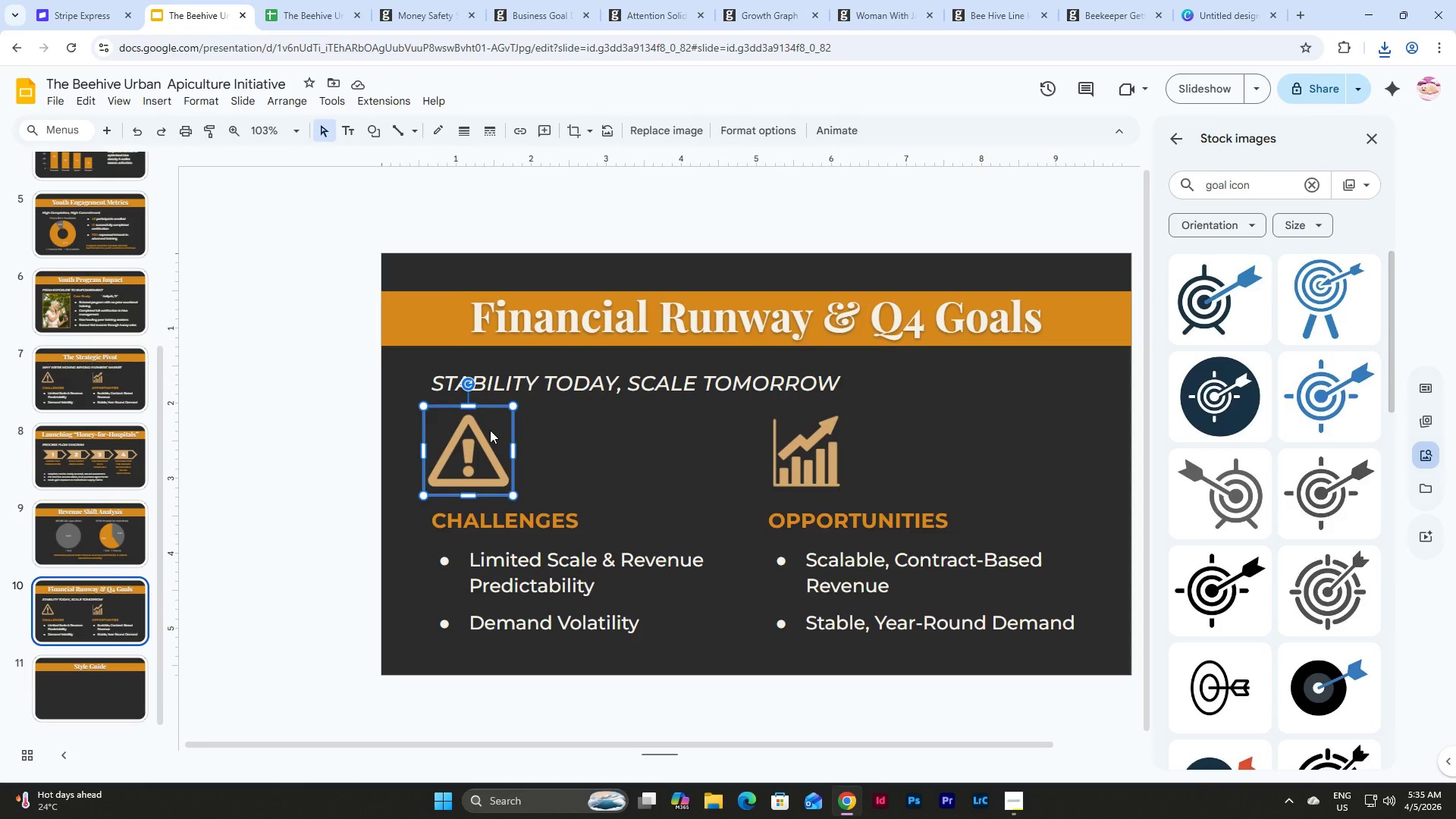 
left_click([573, 444])
 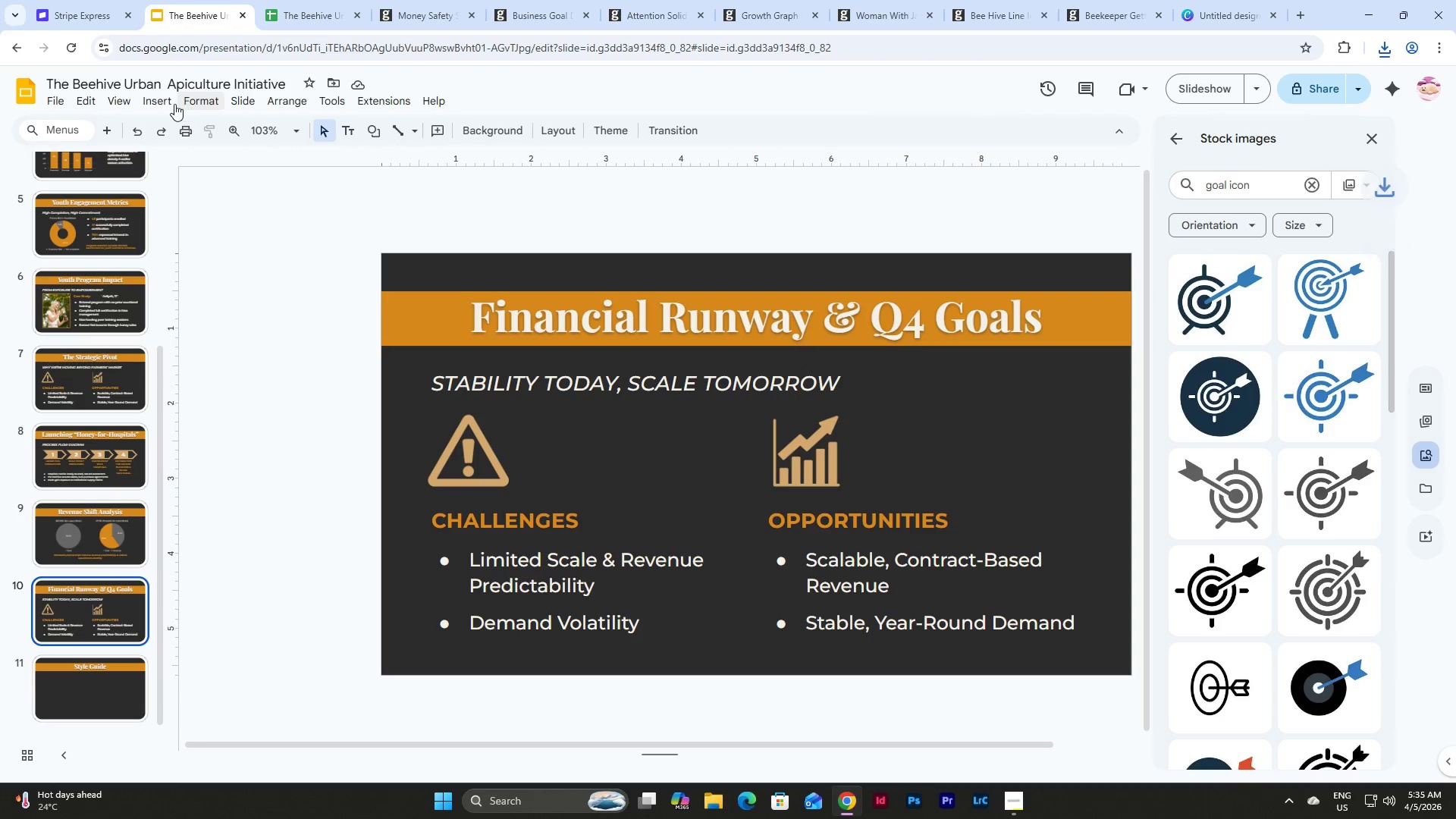 
left_click([160, 105])
 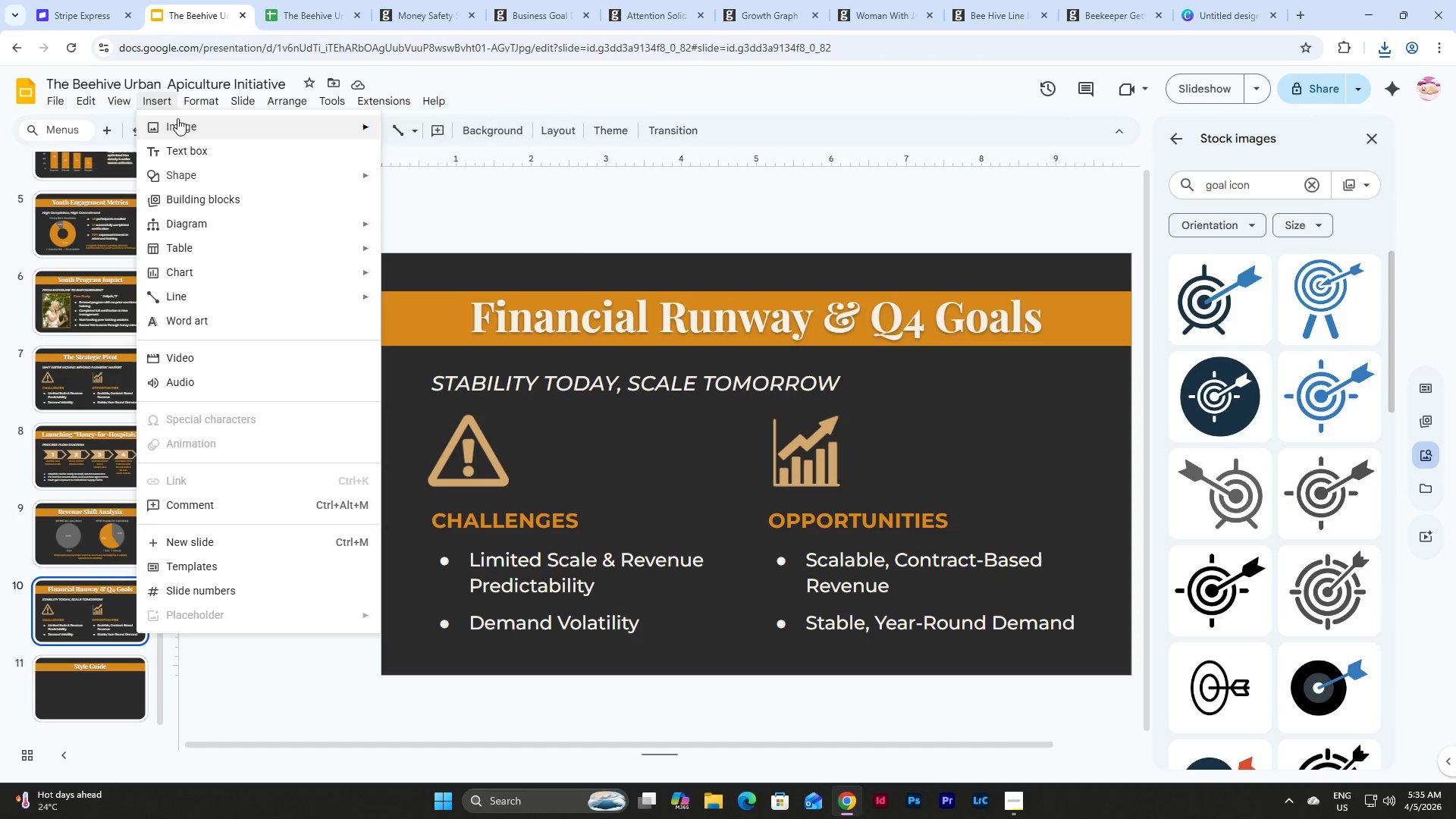 
left_click([177, 118])
 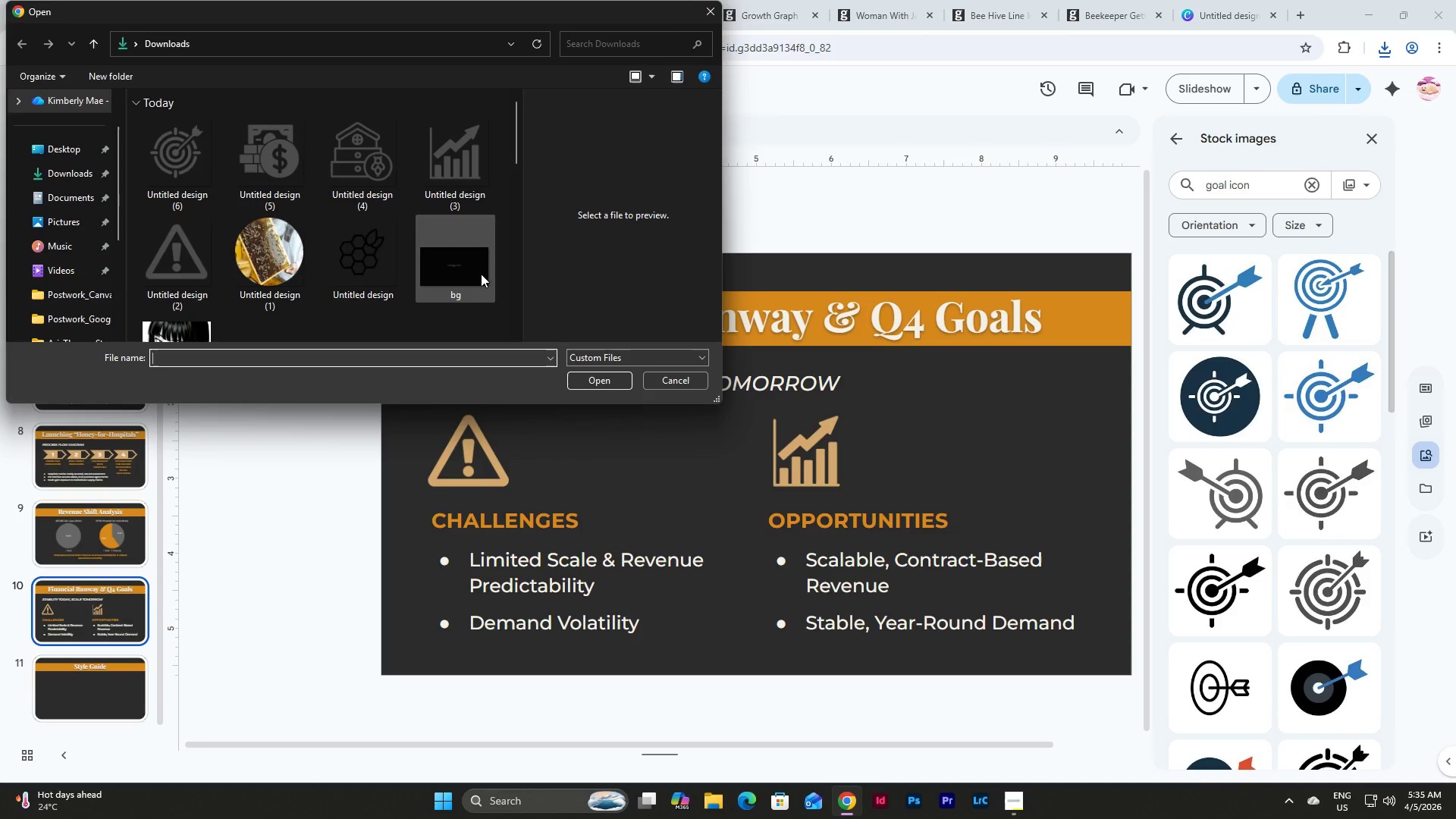 
left_click([279, 163])
 